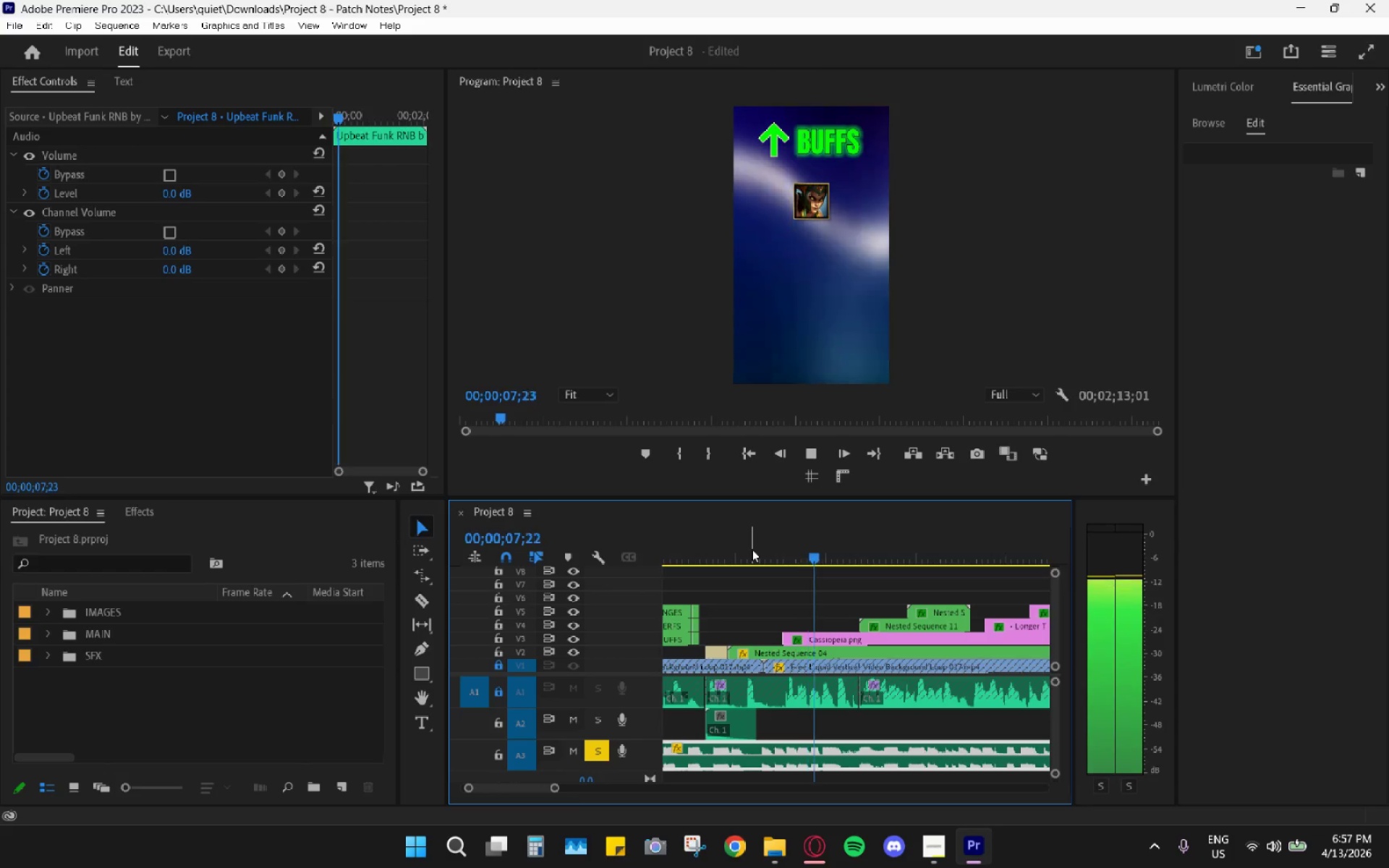 
key(Space)
 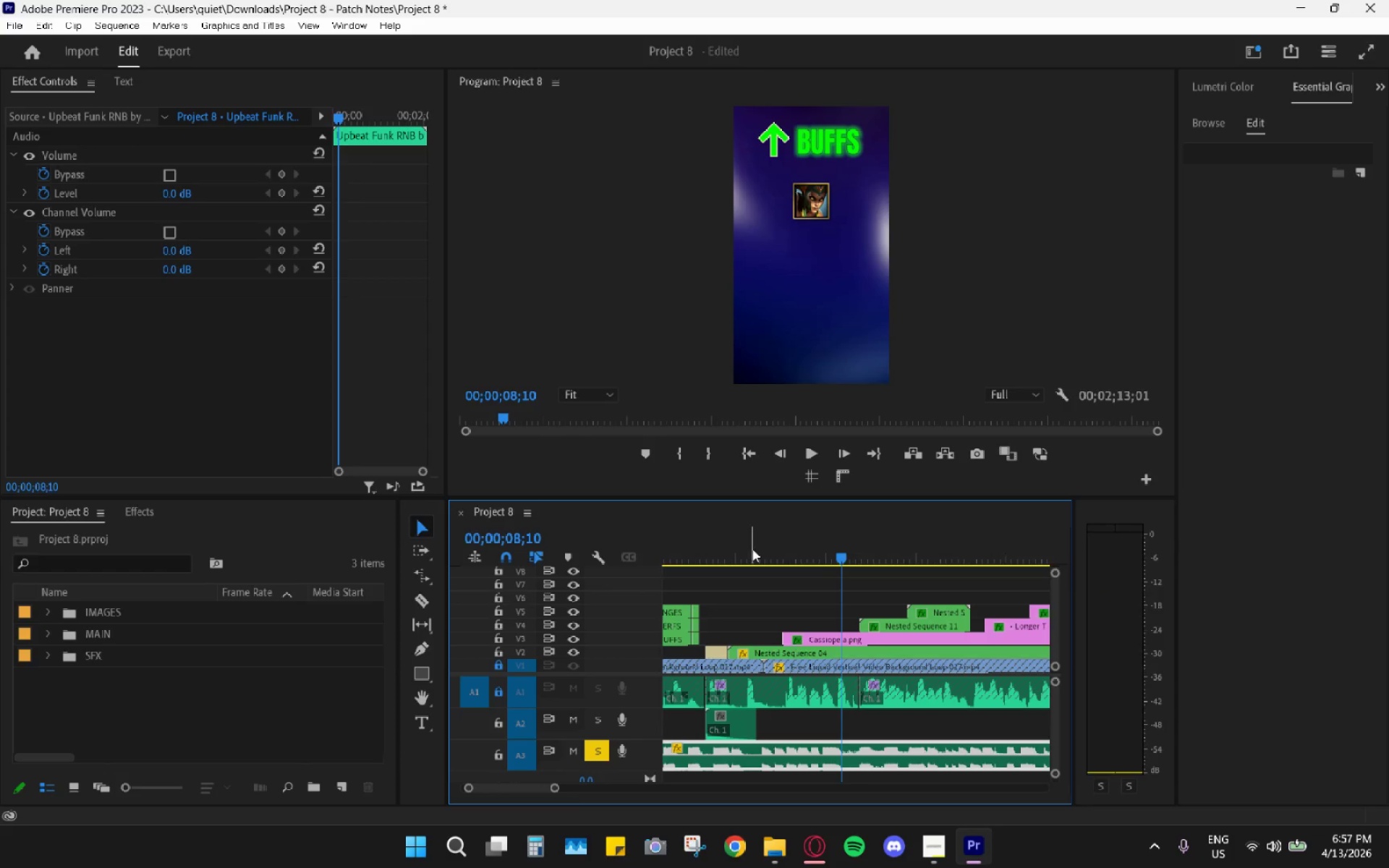 
key(C)
 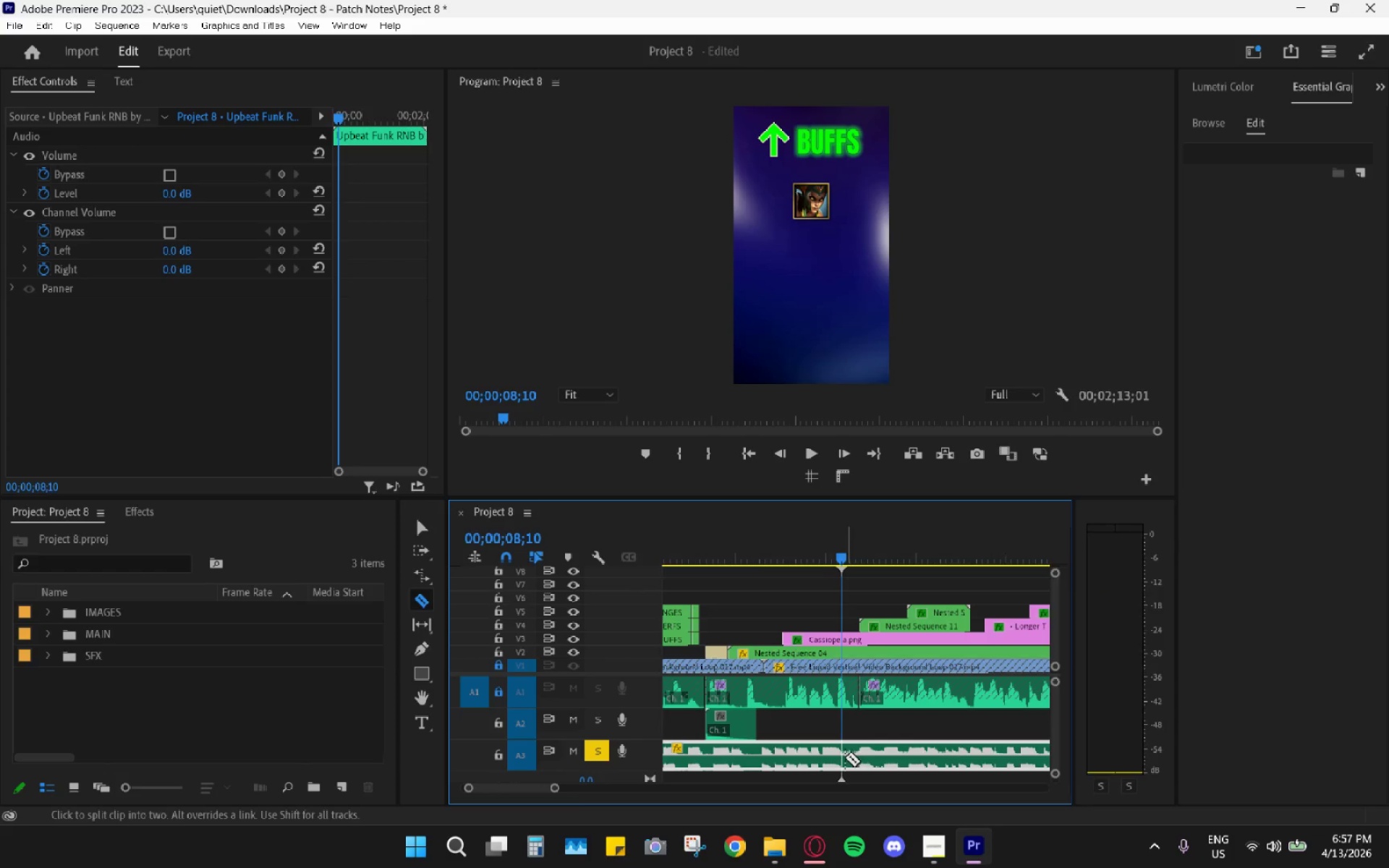 
left_click([844, 757])
 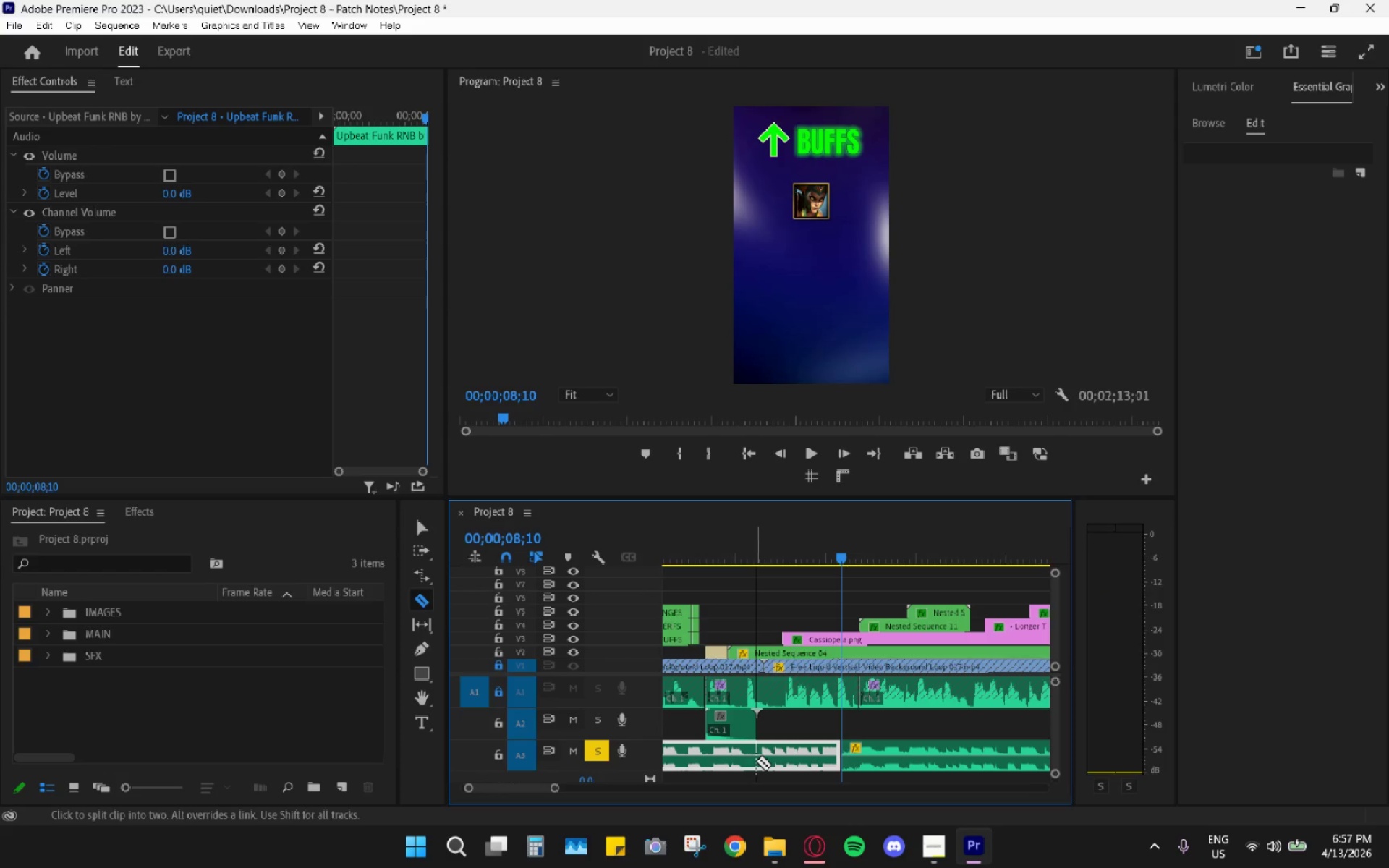 
left_click([758, 763])
 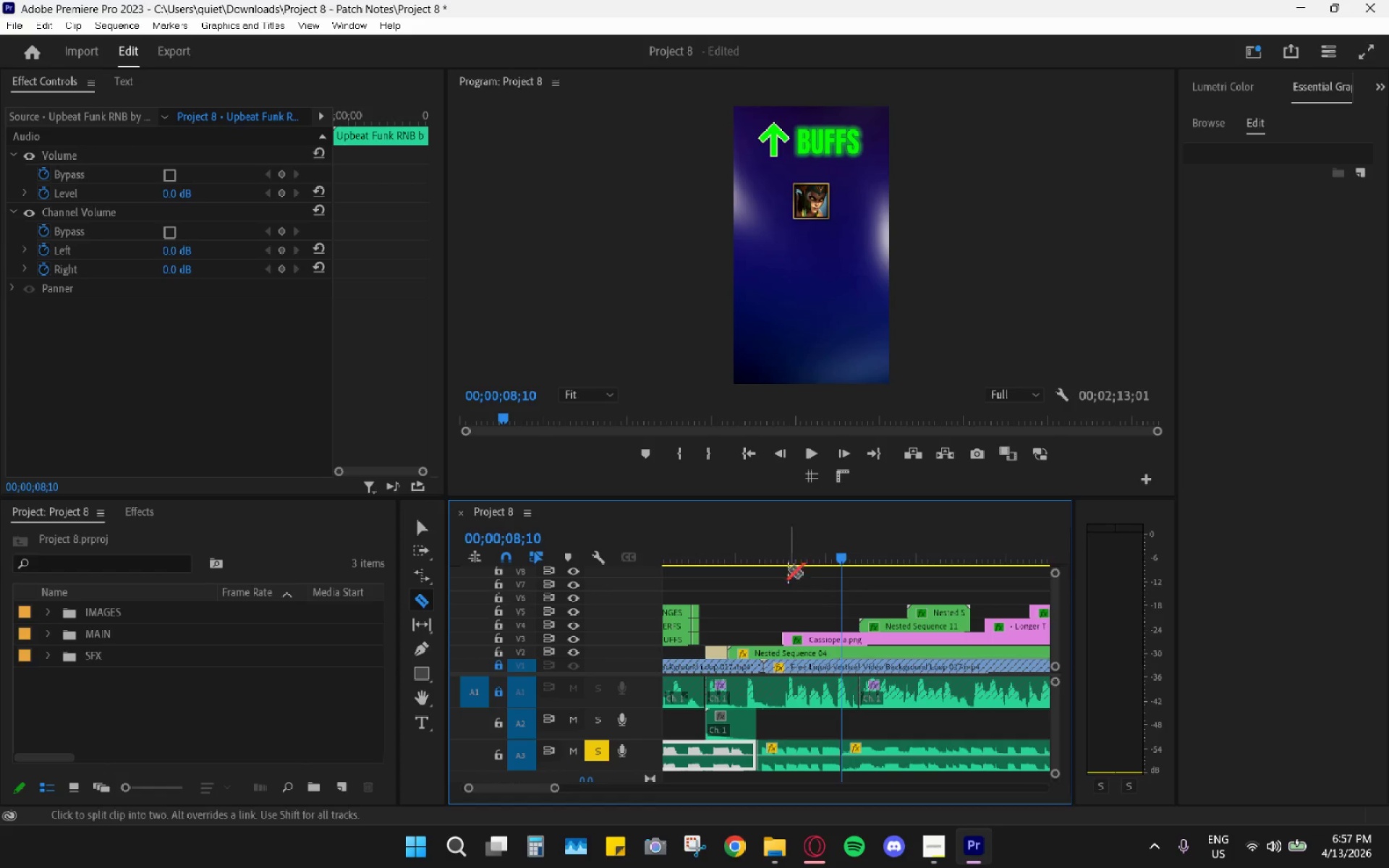 
left_click_drag(start_coordinate=[776, 558], to_coordinate=[760, 553])
 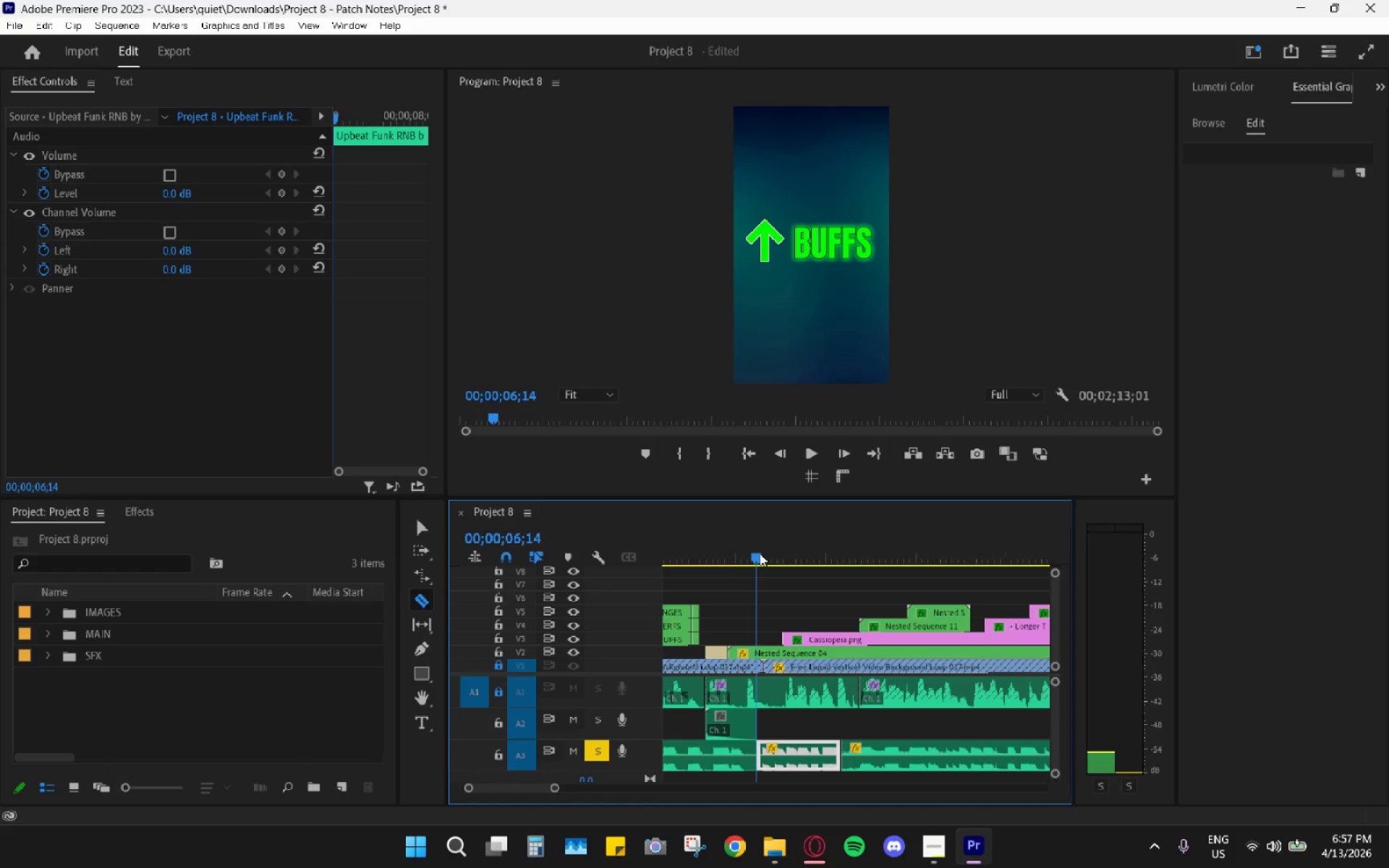 
key(Space)
 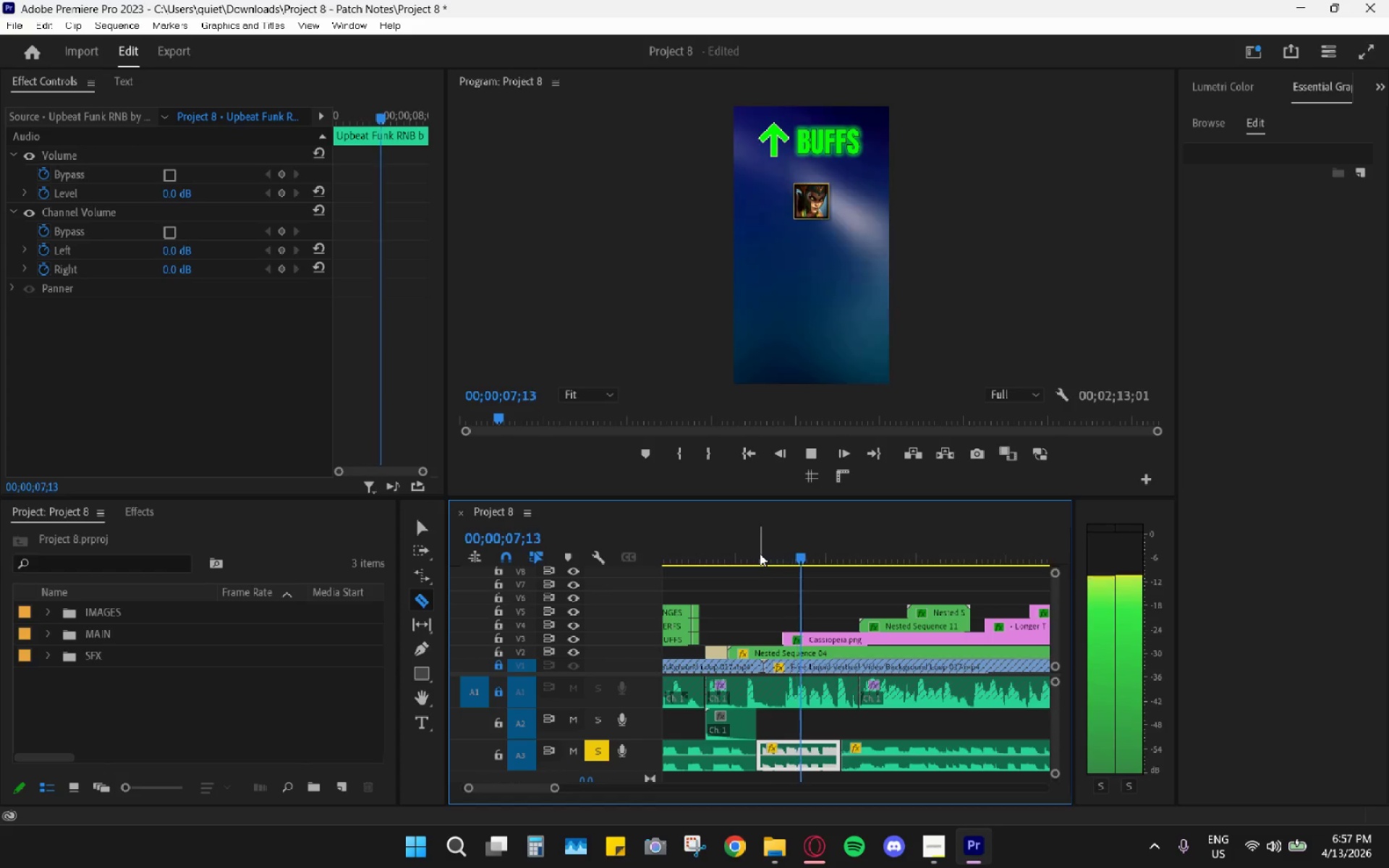 
key(Space)
 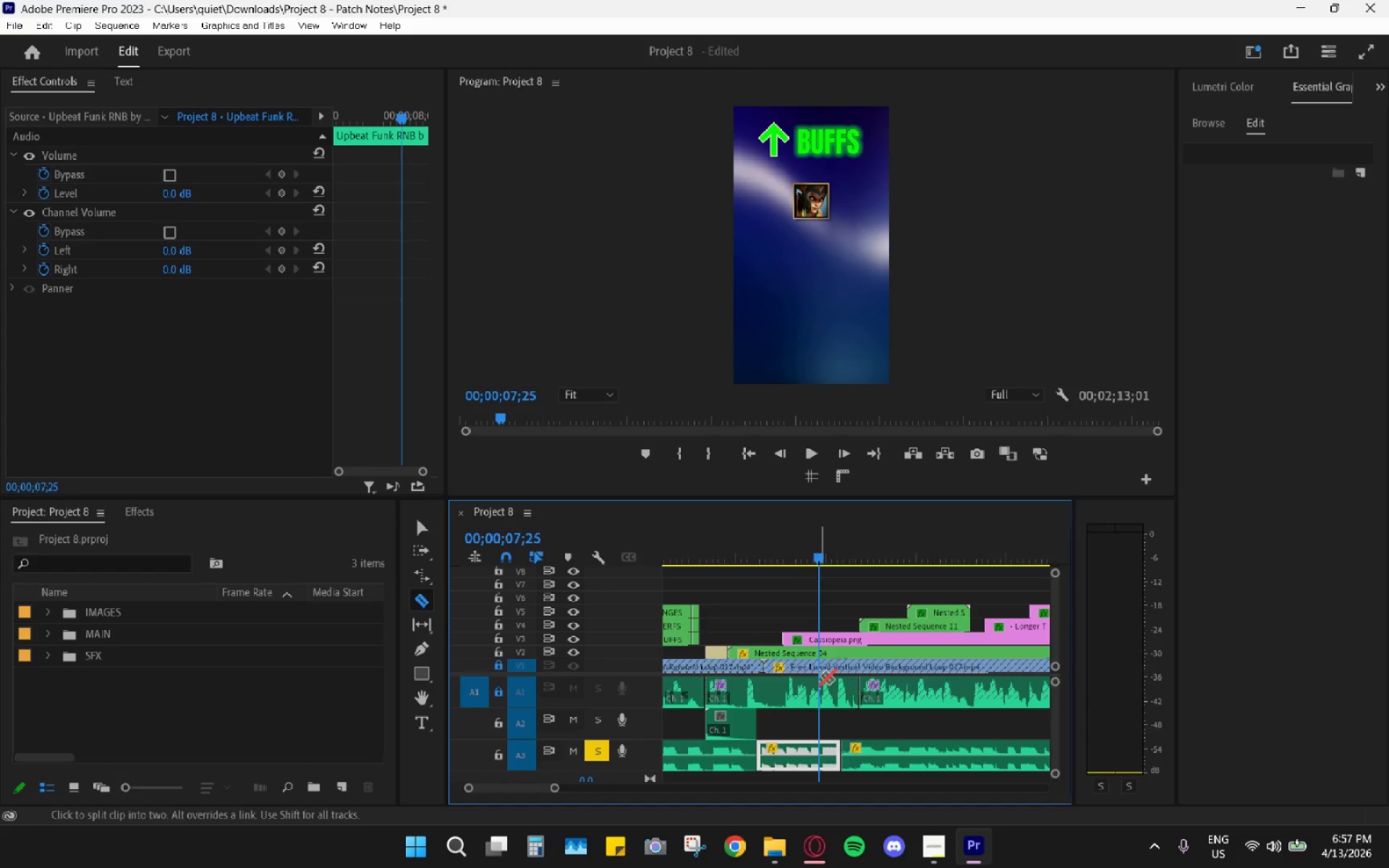 
scroll: coordinate [820, 676], scroll_direction: up, amount: 3.0
 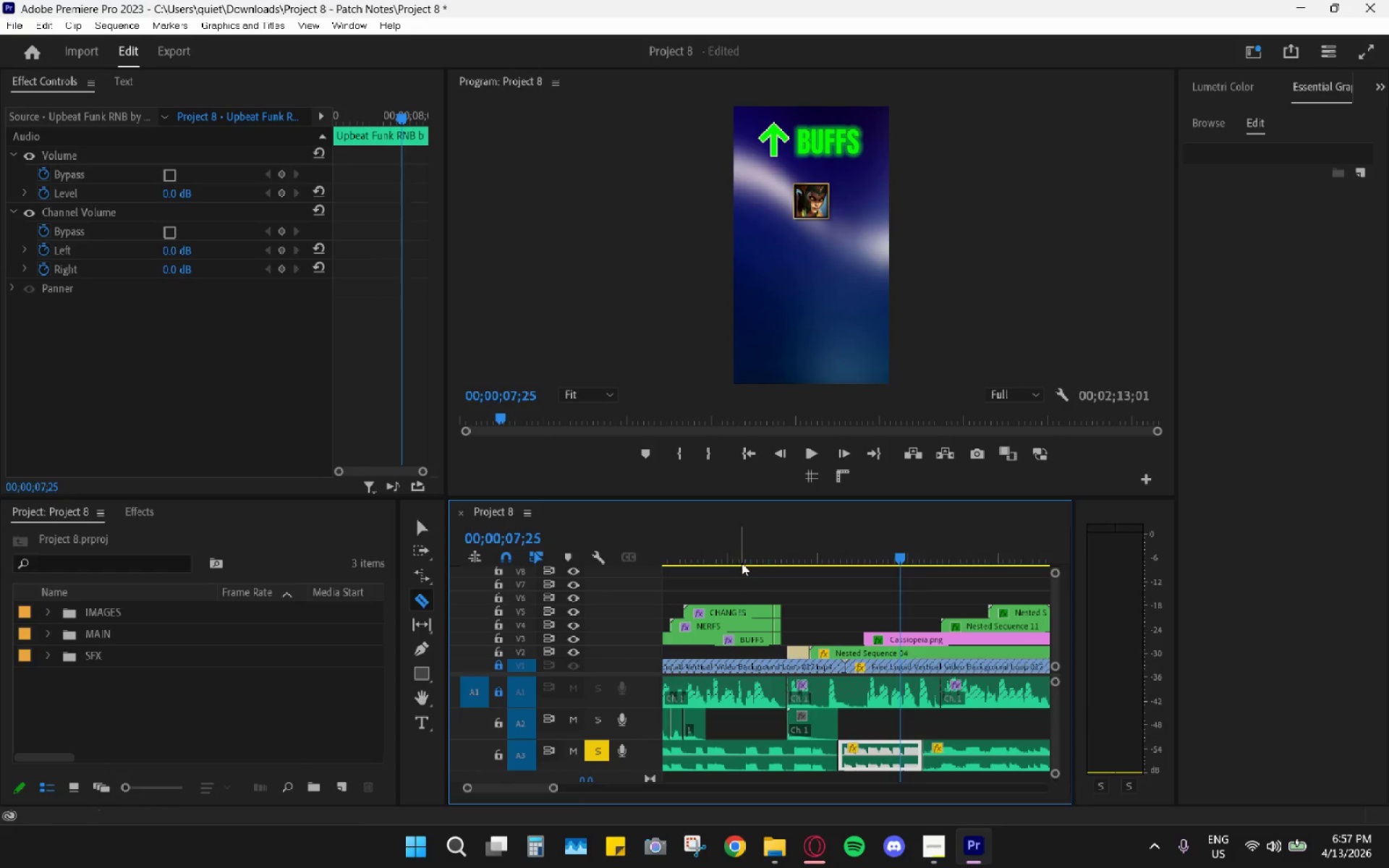 
key(Space)
 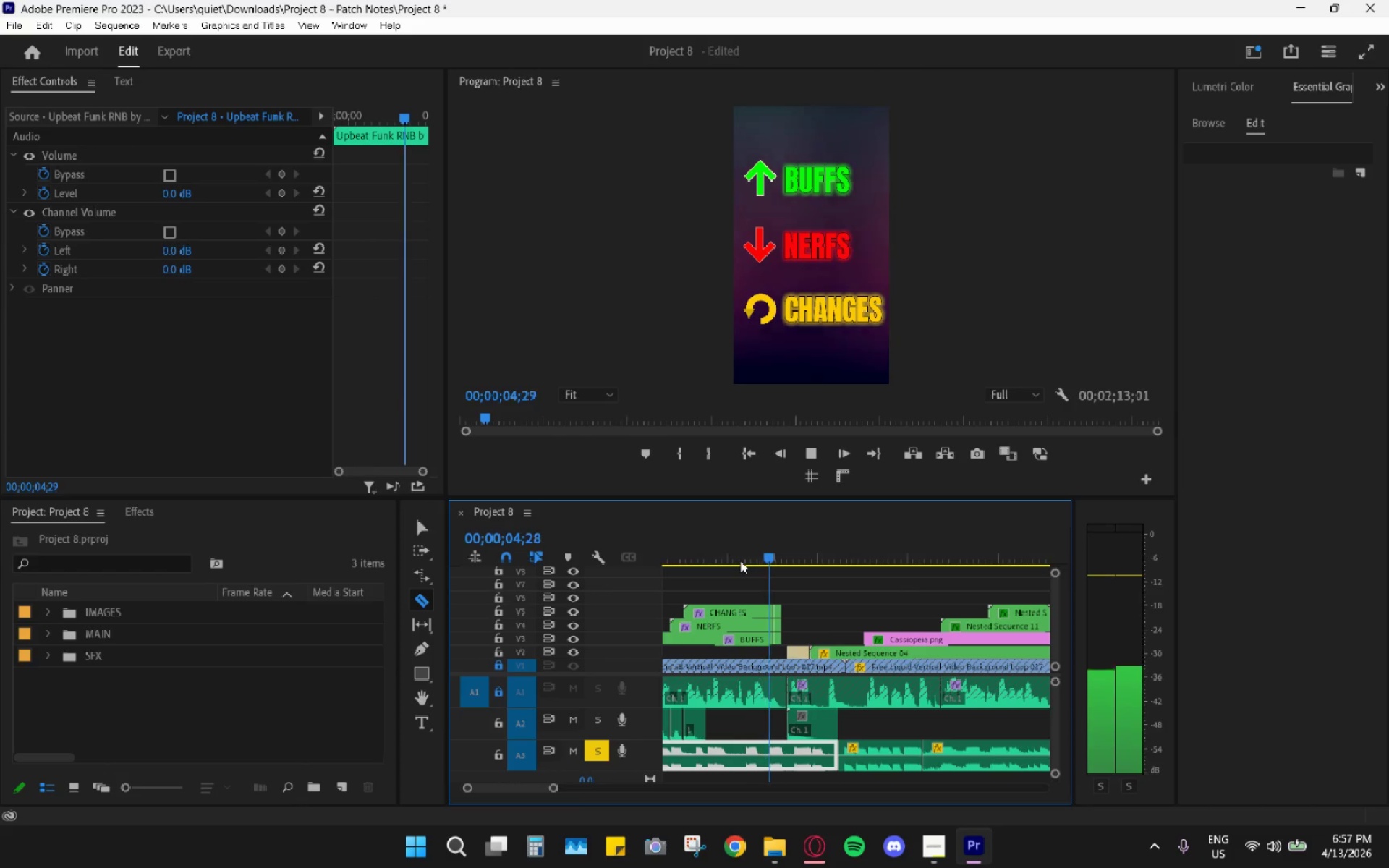 
key(Space)
 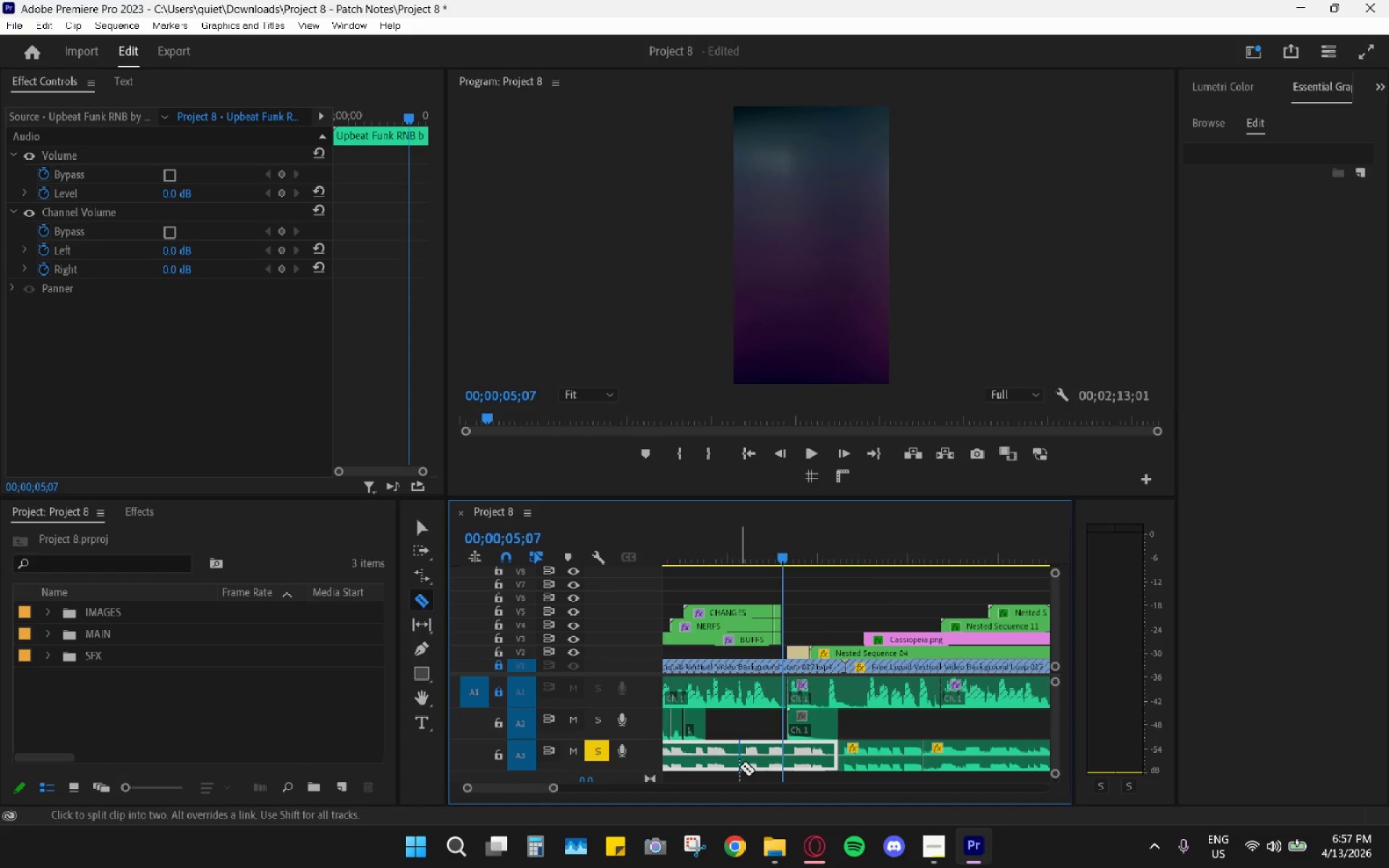 
key(Control+ControlLeft)
 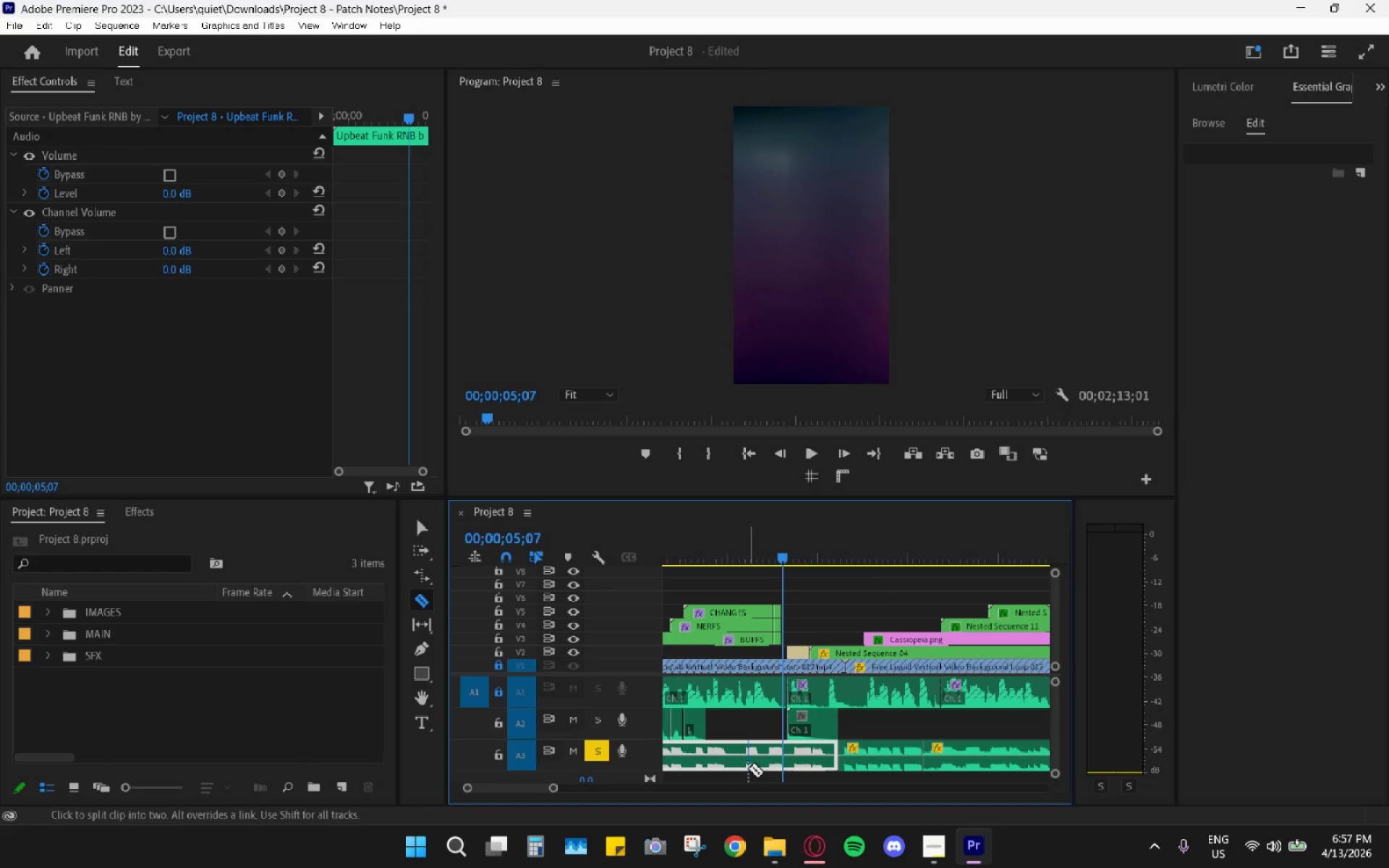 
key(Control+Z)
 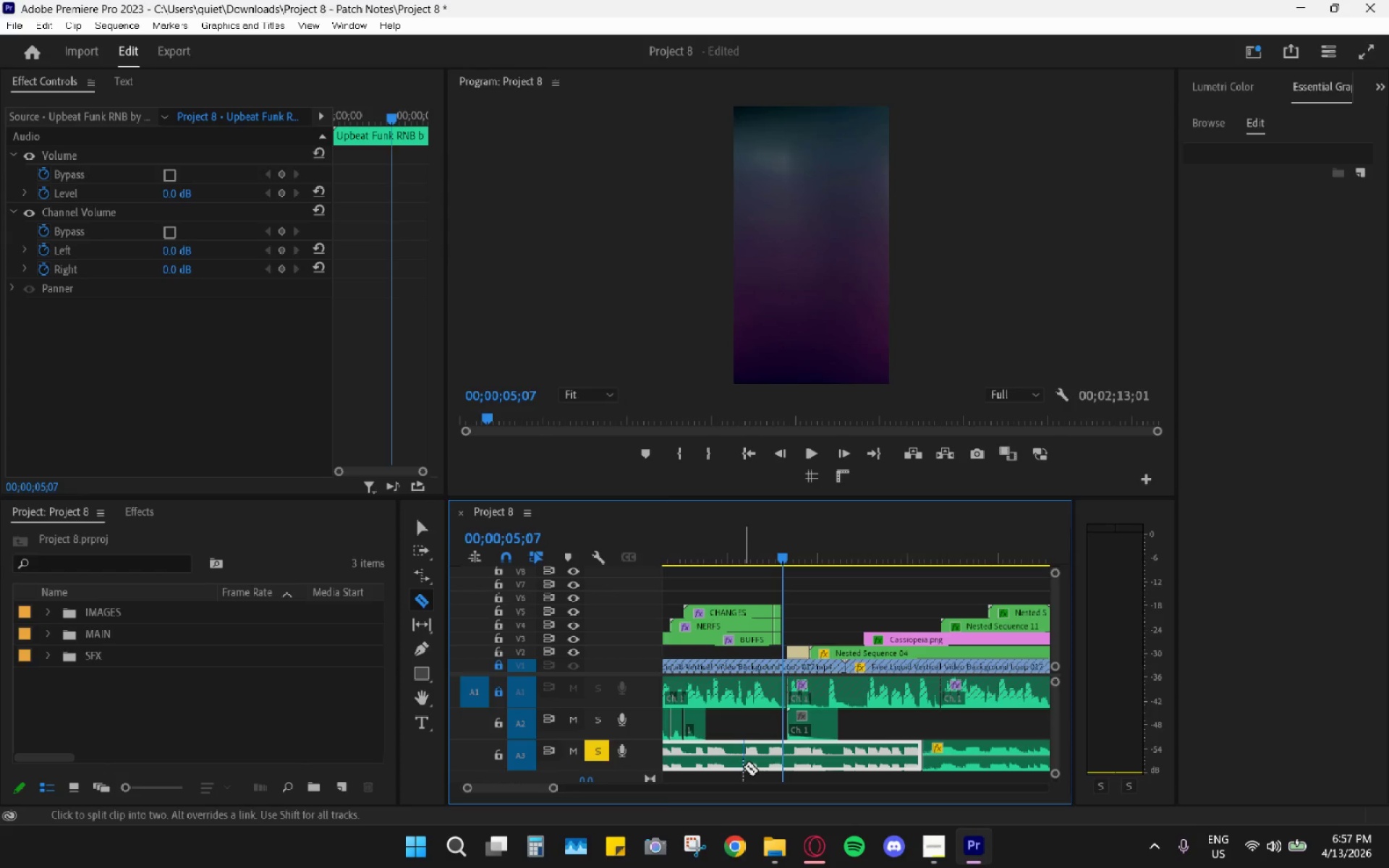 
left_click([743, 766])
 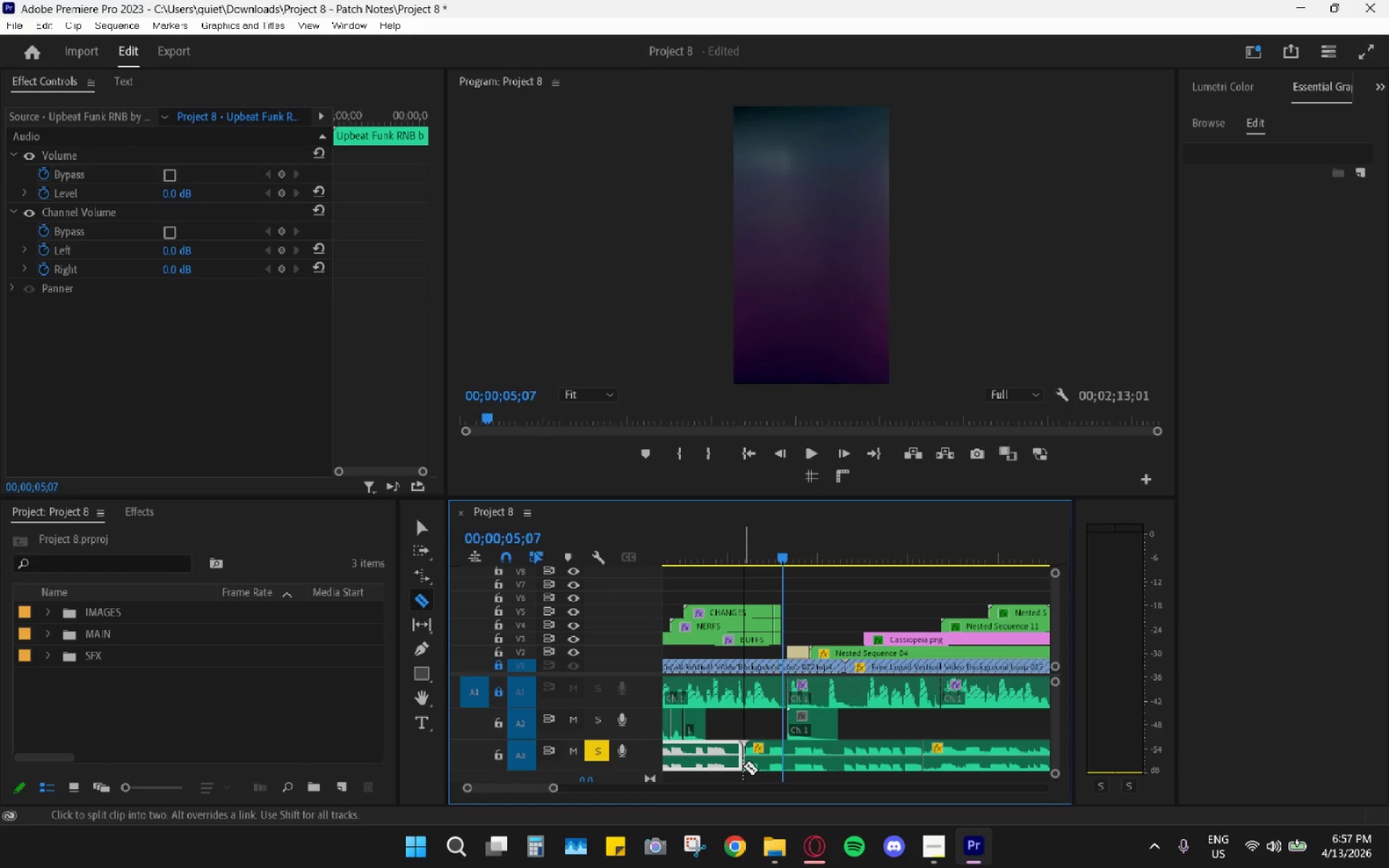 
key(V)
 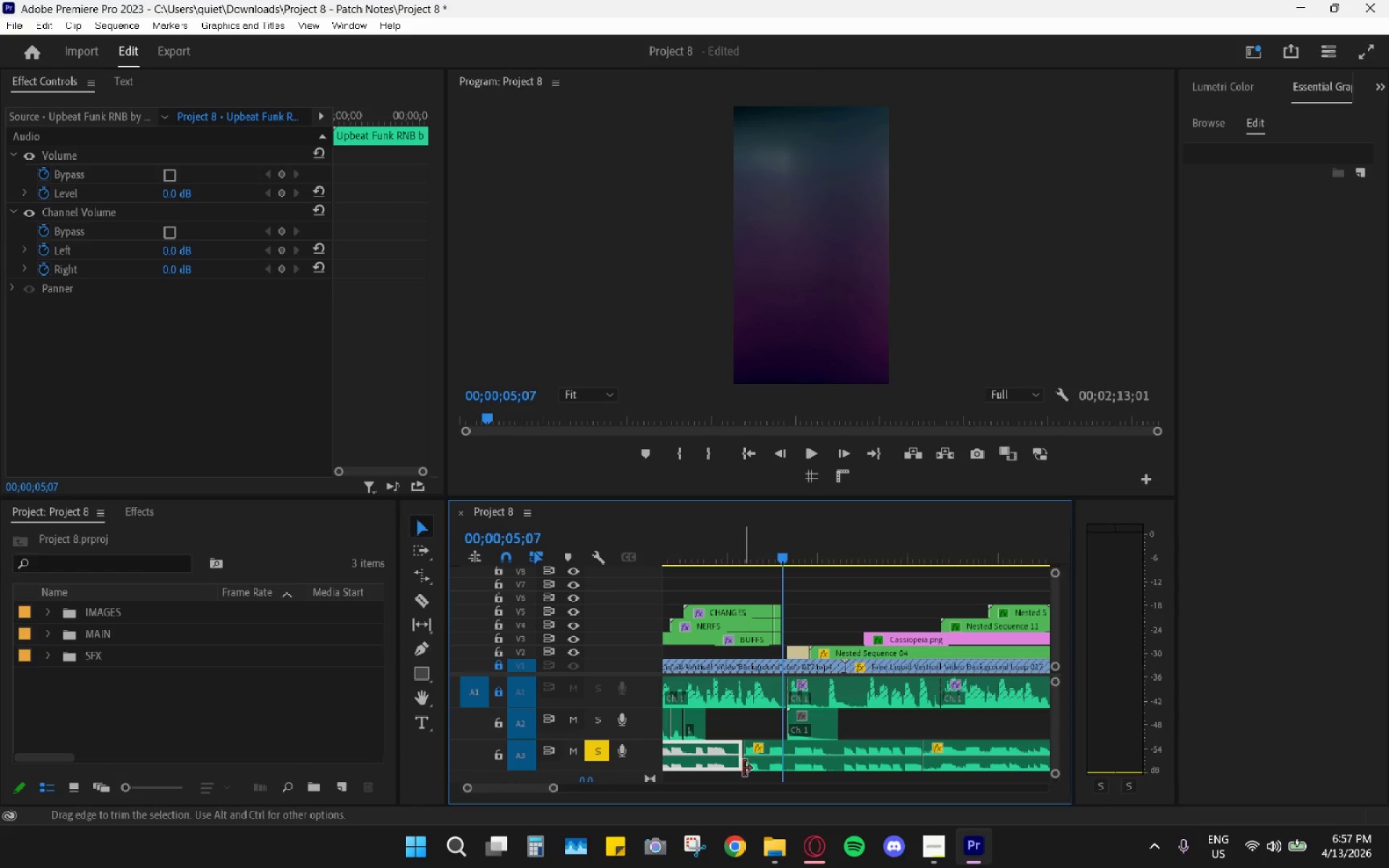 
hold_key(key=AltLeft, duration=1.08)
scroll: coordinate [781, 764], scroll_direction: down, amount: 11.0
 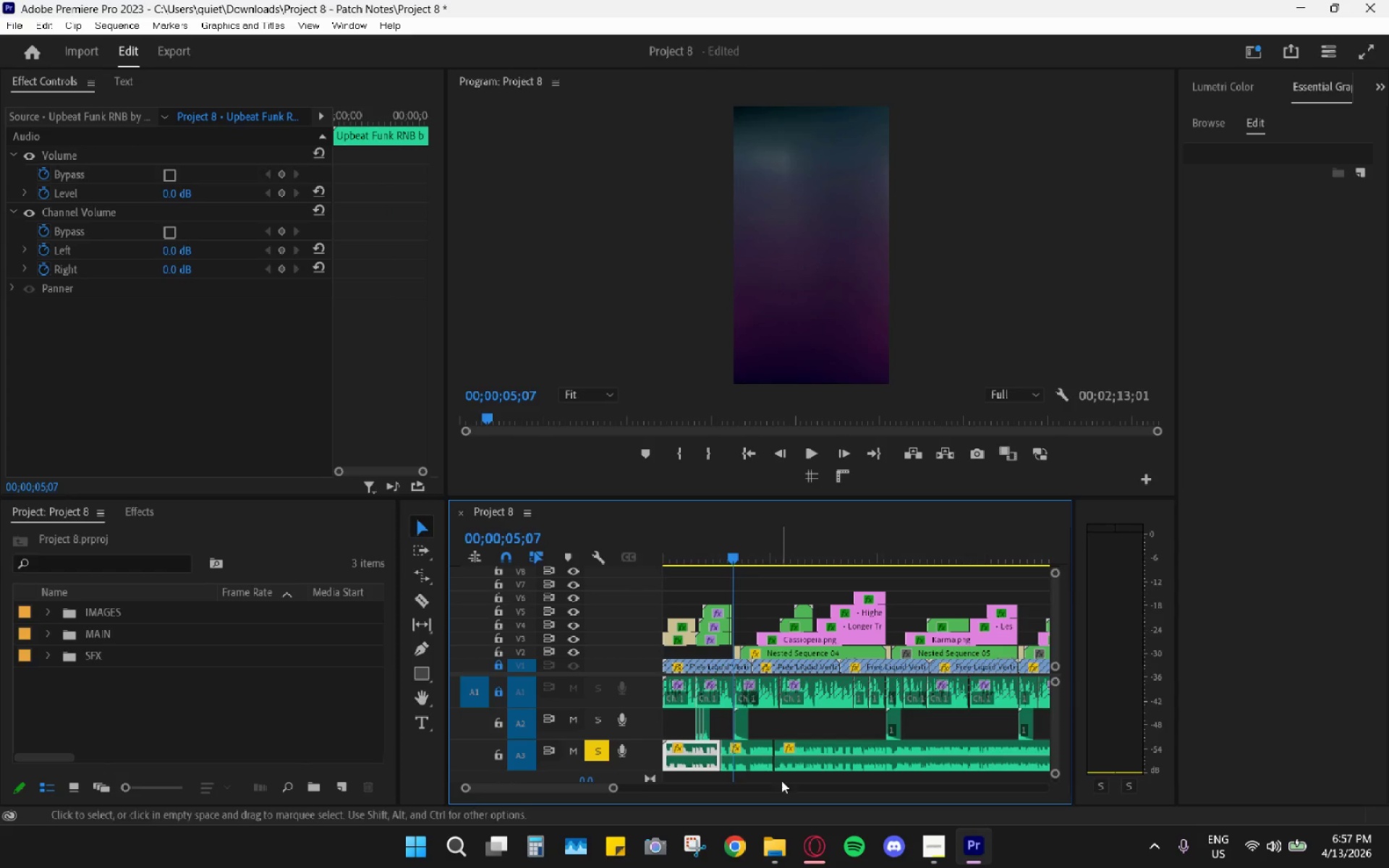 
left_click_drag(start_coordinate=[799, 780], to_coordinate=[676, 760])
 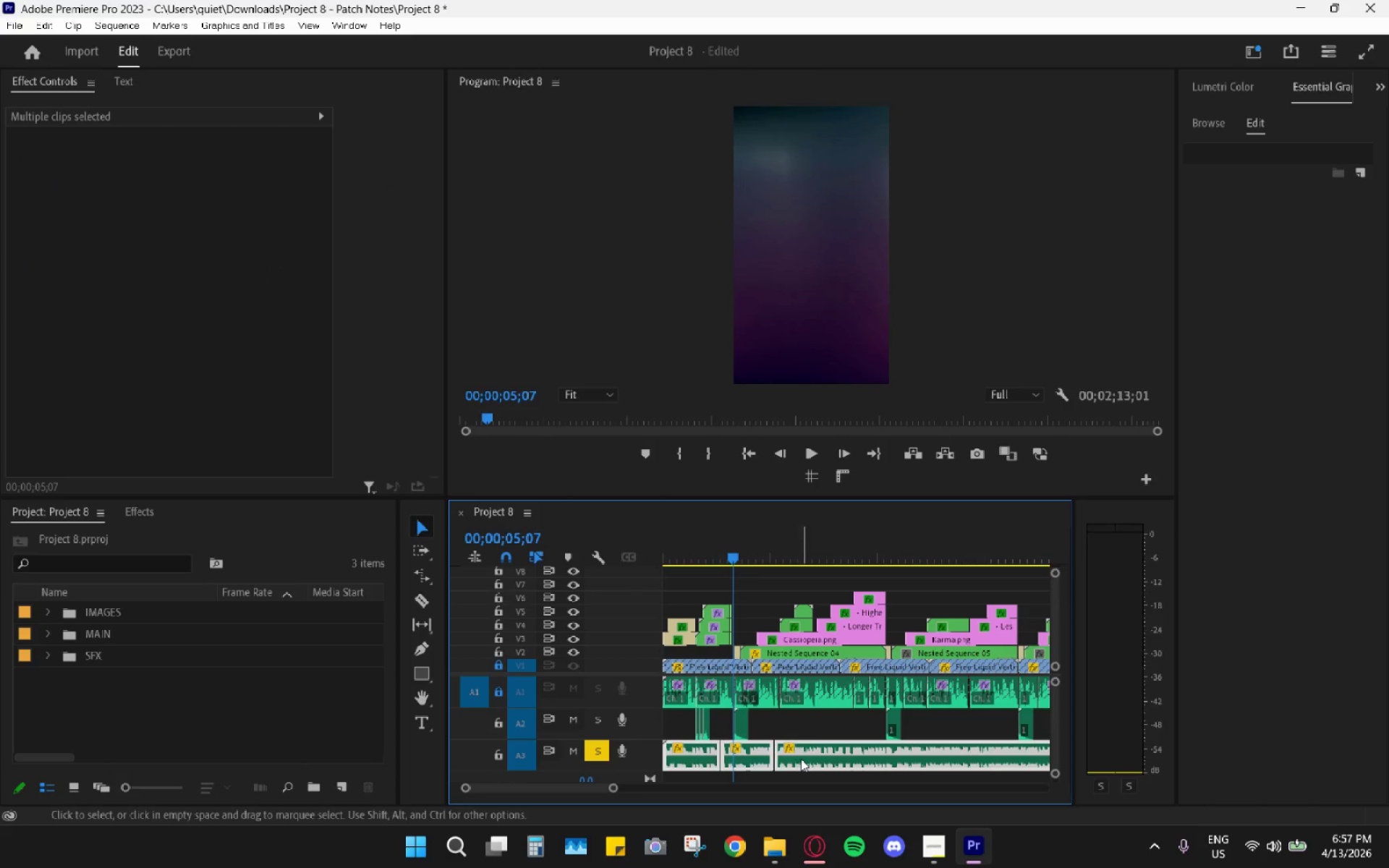 
left_click_drag(start_coordinate=[804, 759], to_coordinate=[971, 765])
 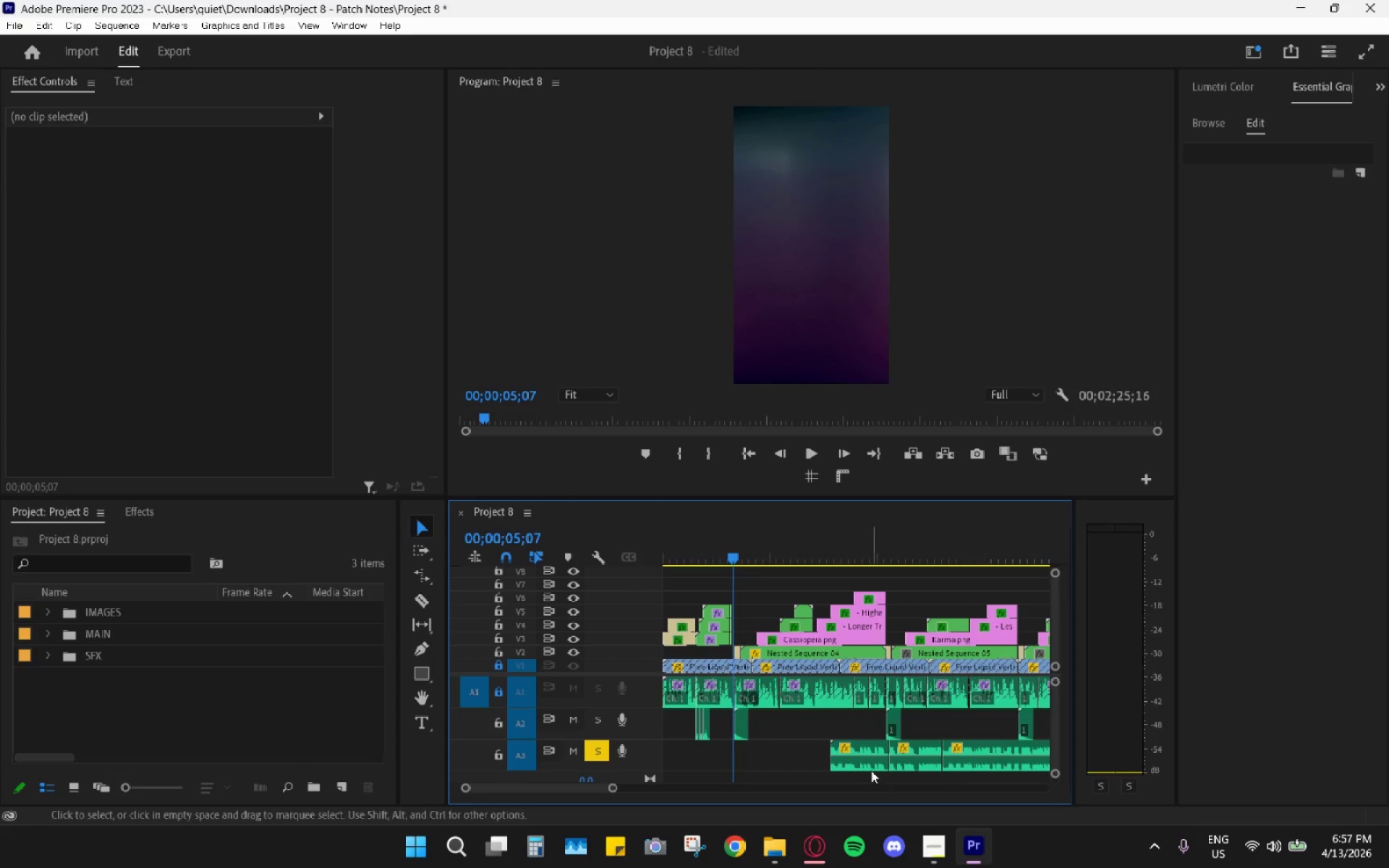 
left_click([916, 761])
 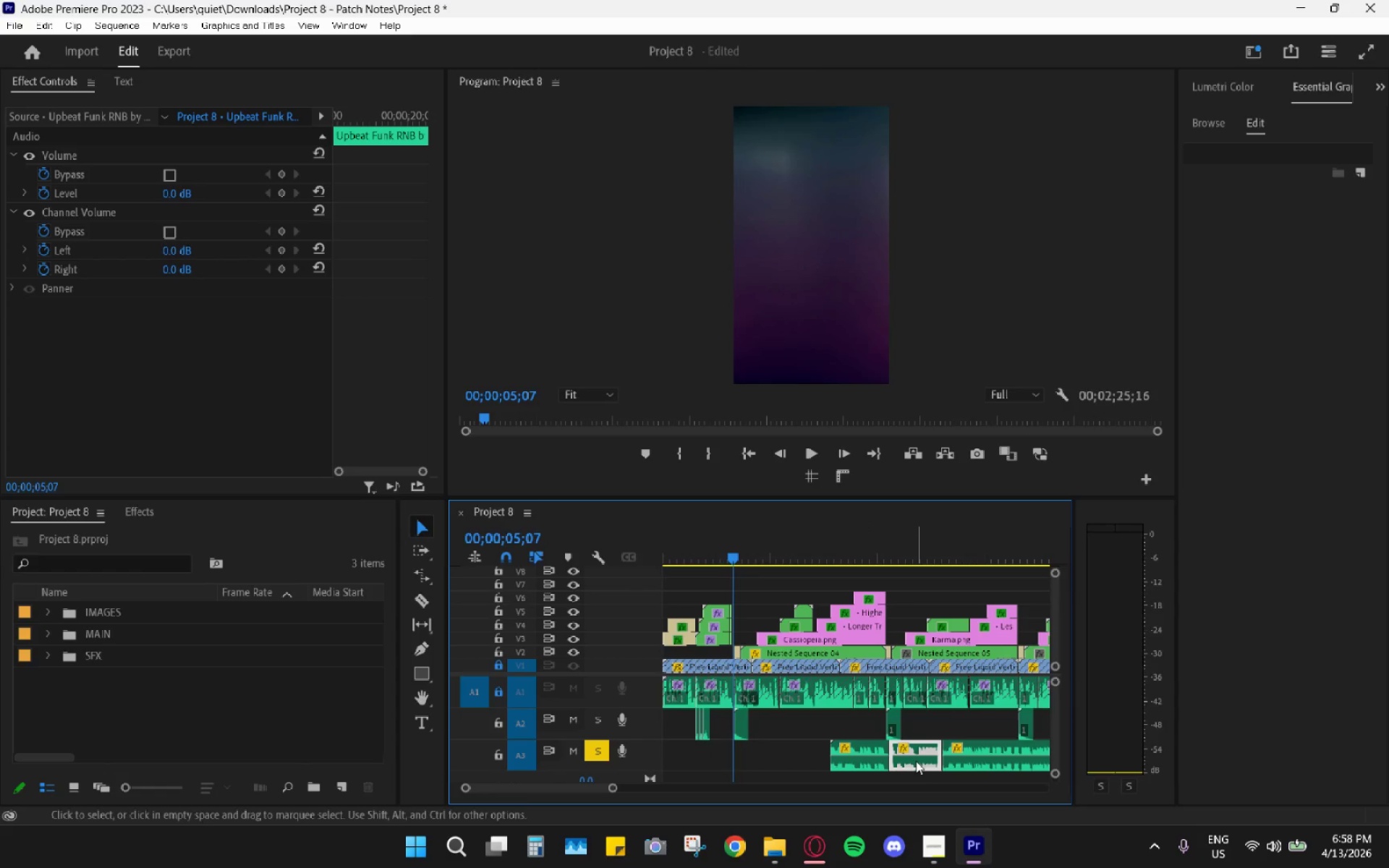 
key(Control+C)
 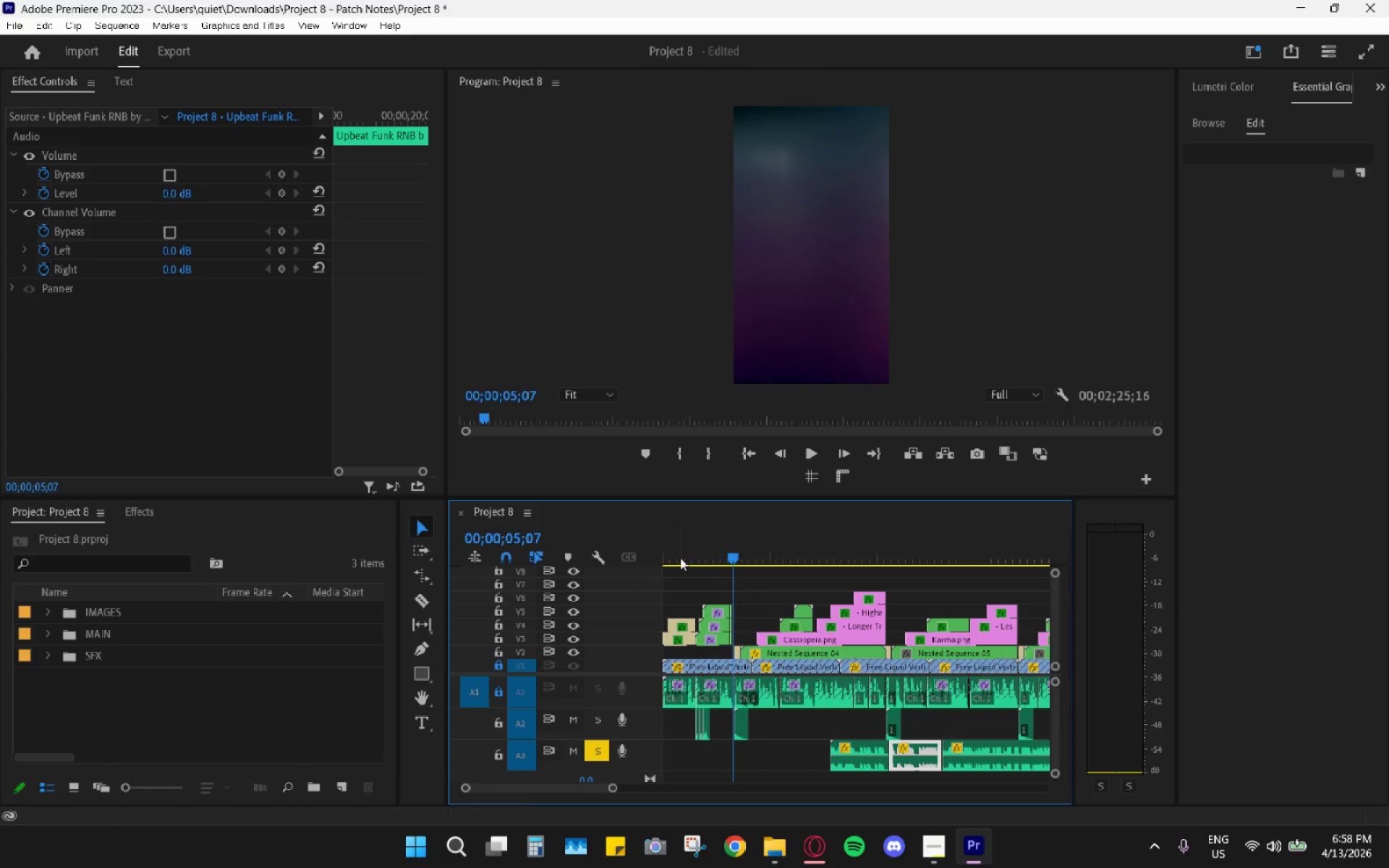 
left_click_drag(start_coordinate=[689, 552], to_coordinate=[637, 558])
 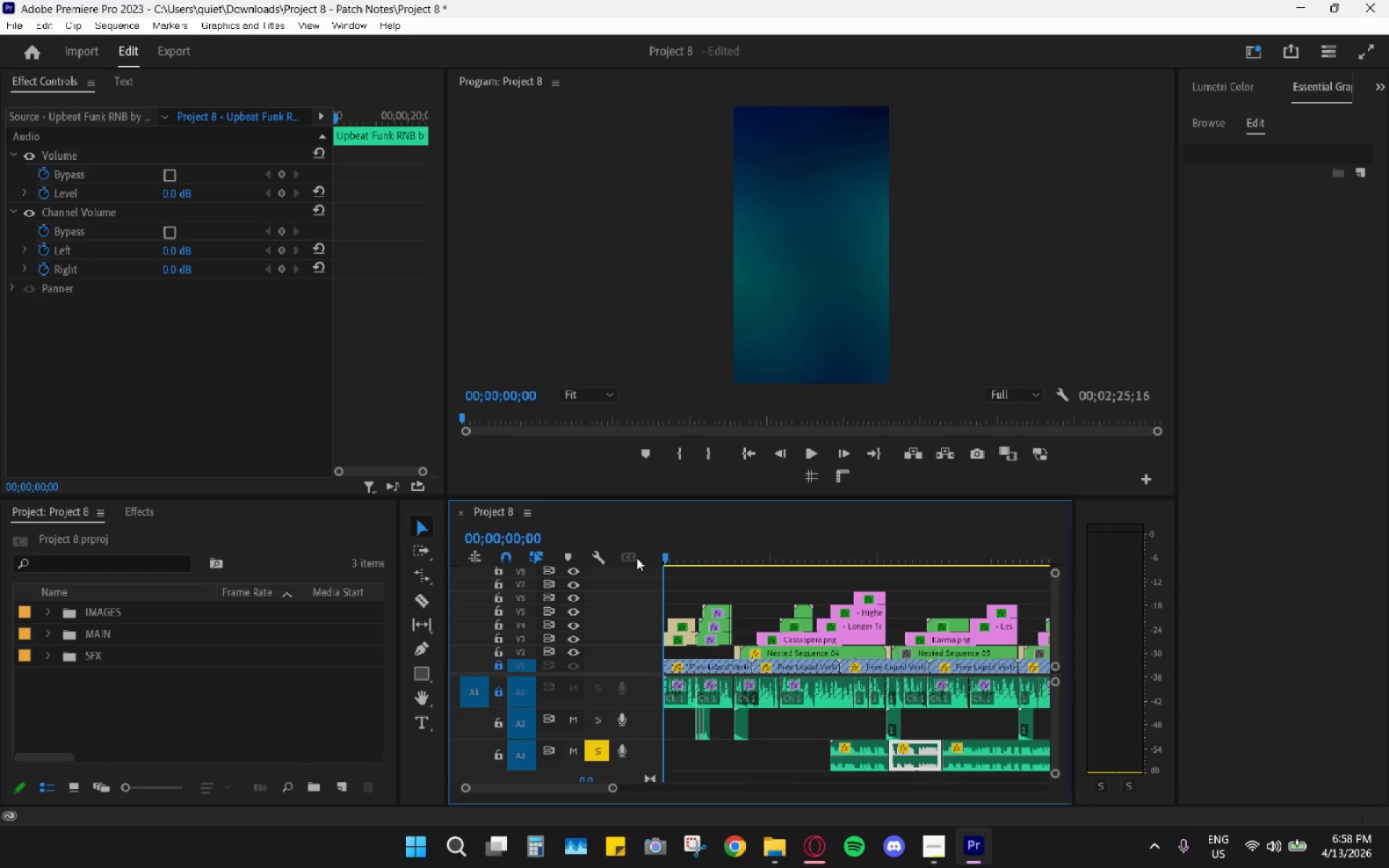 
key(Control+ControlLeft)
 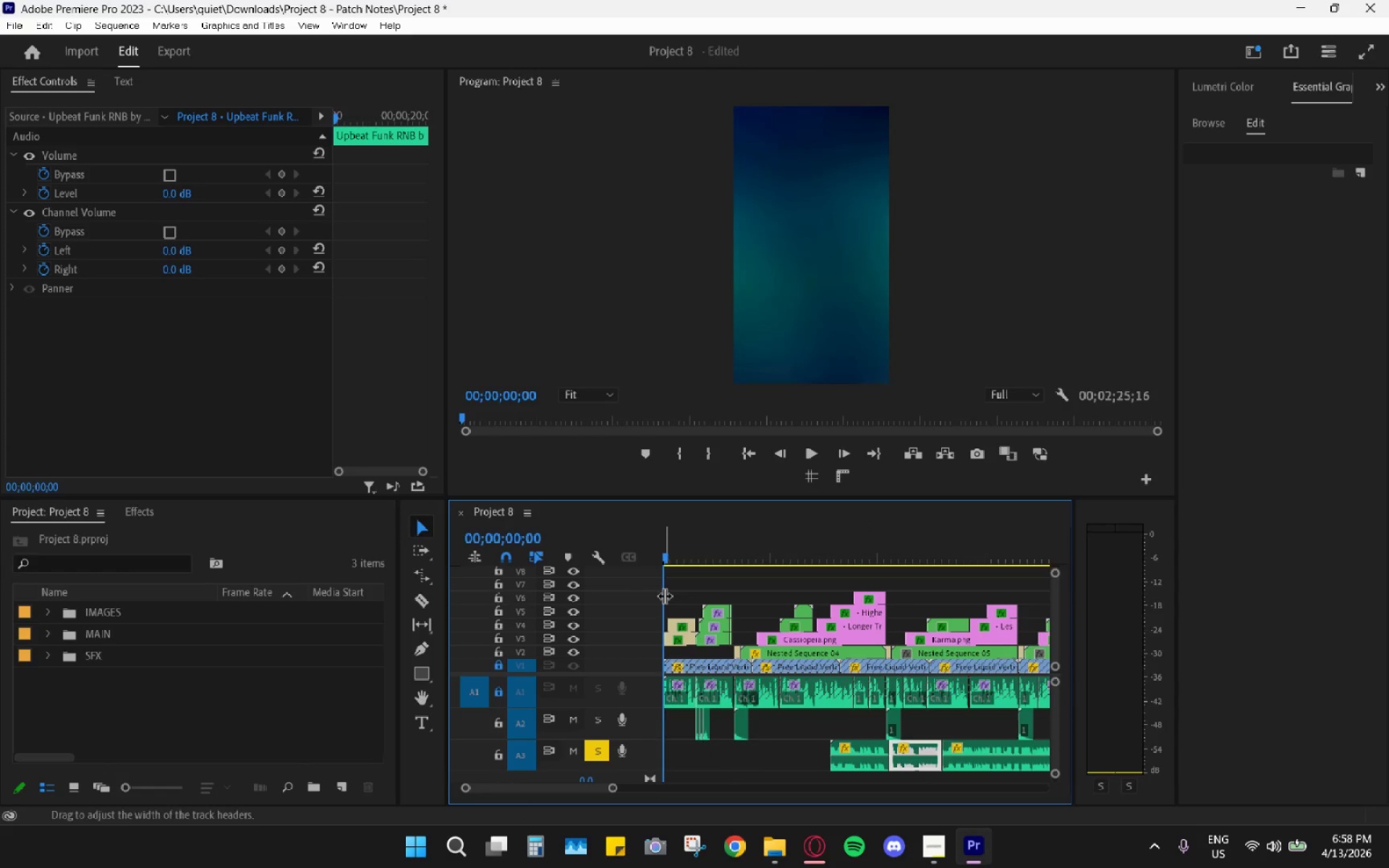 
key(Control+V)
 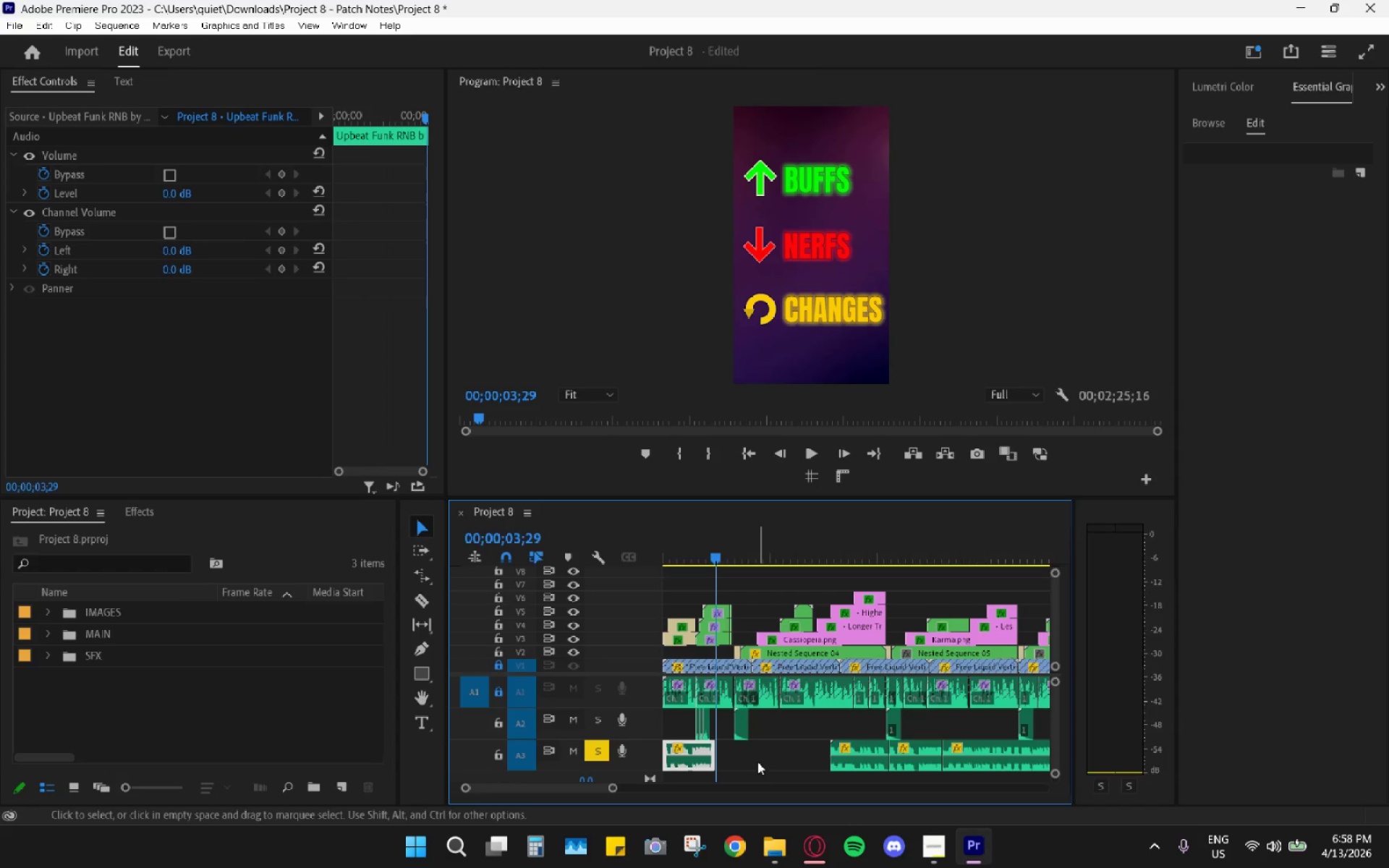 
left_click([775, 761])
 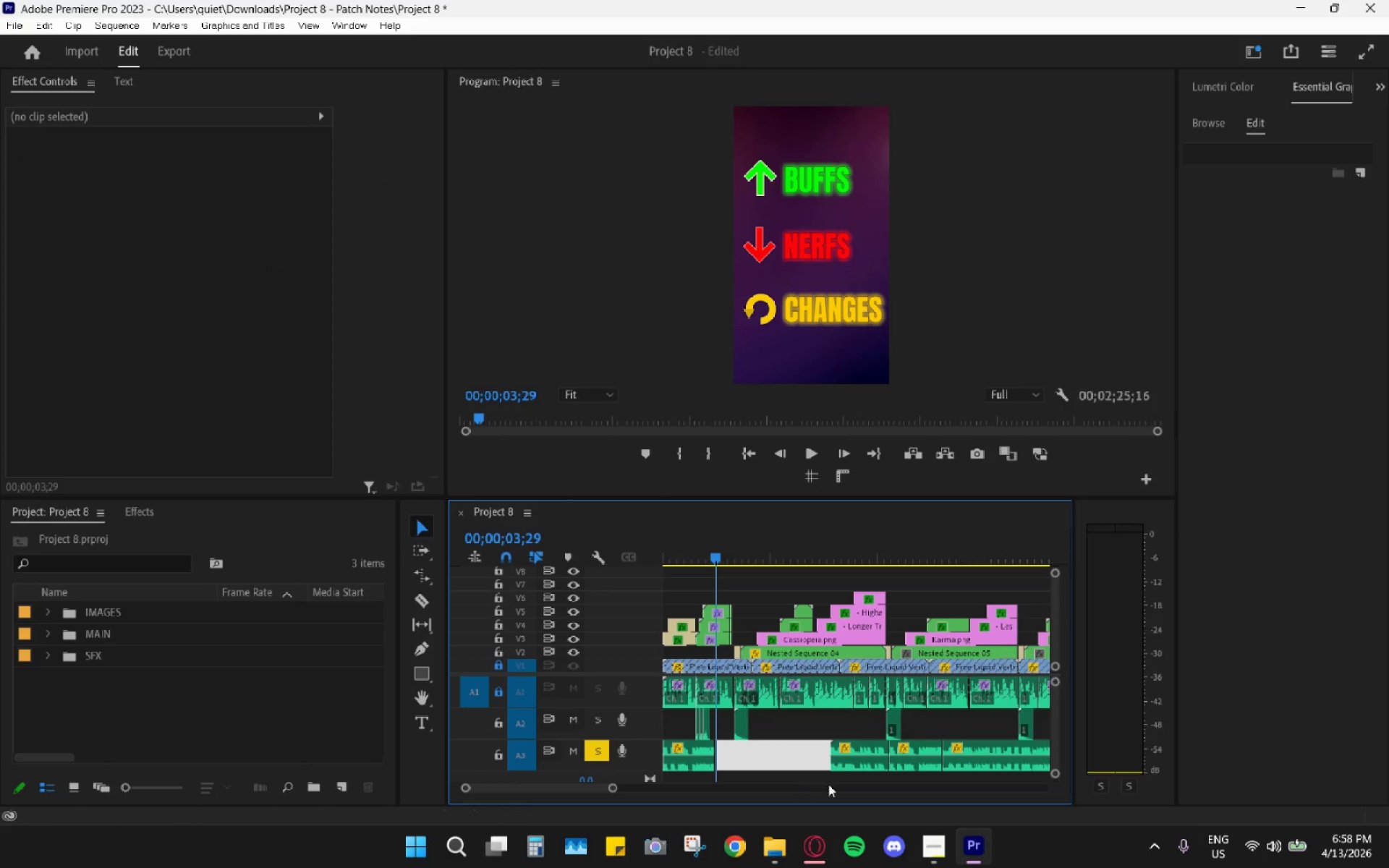 
left_click([844, 783])
 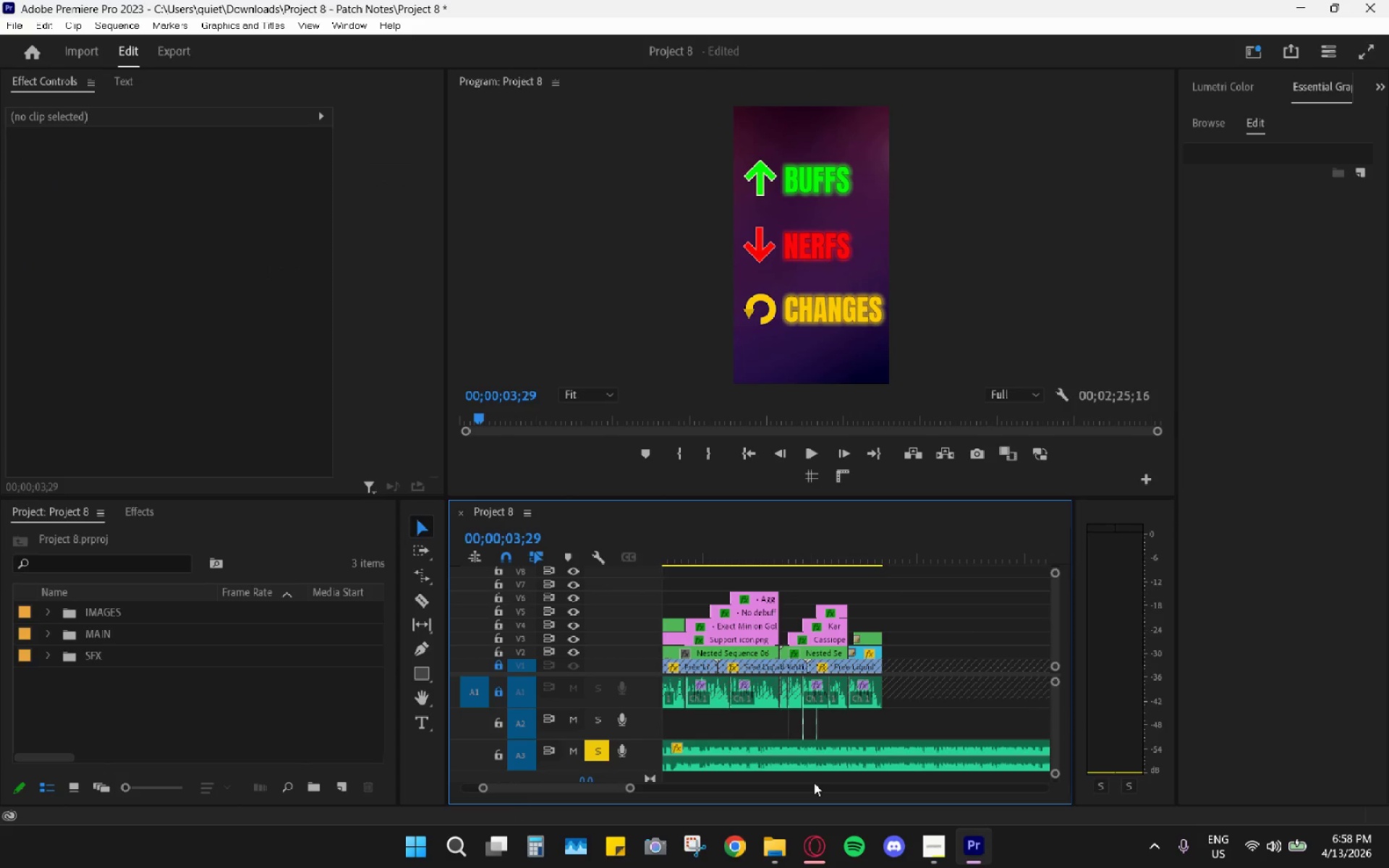 
left_click([788, 777])
 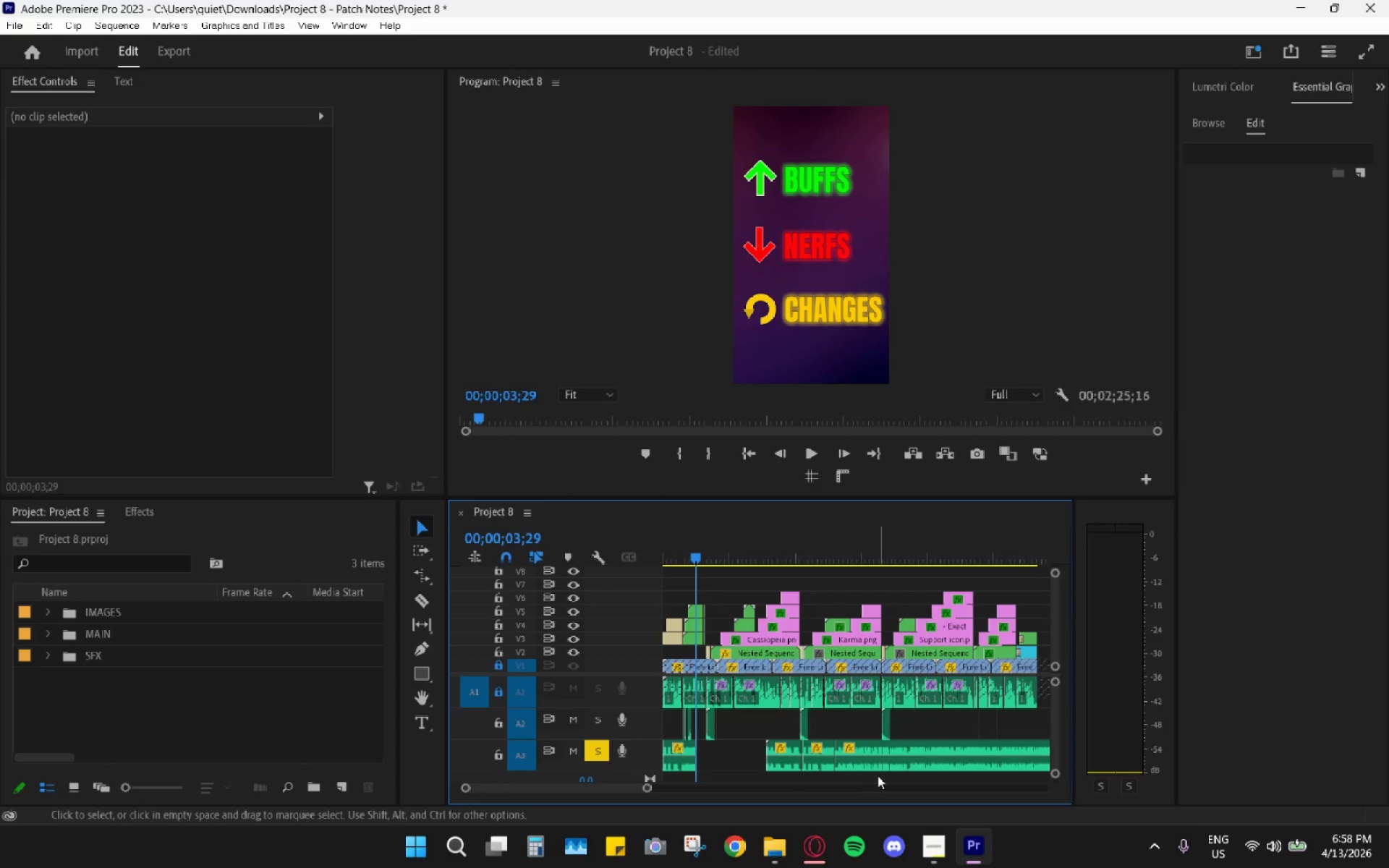 
scroll: coordinate [794, 785], scroll_direction: down, amount: 19.0
 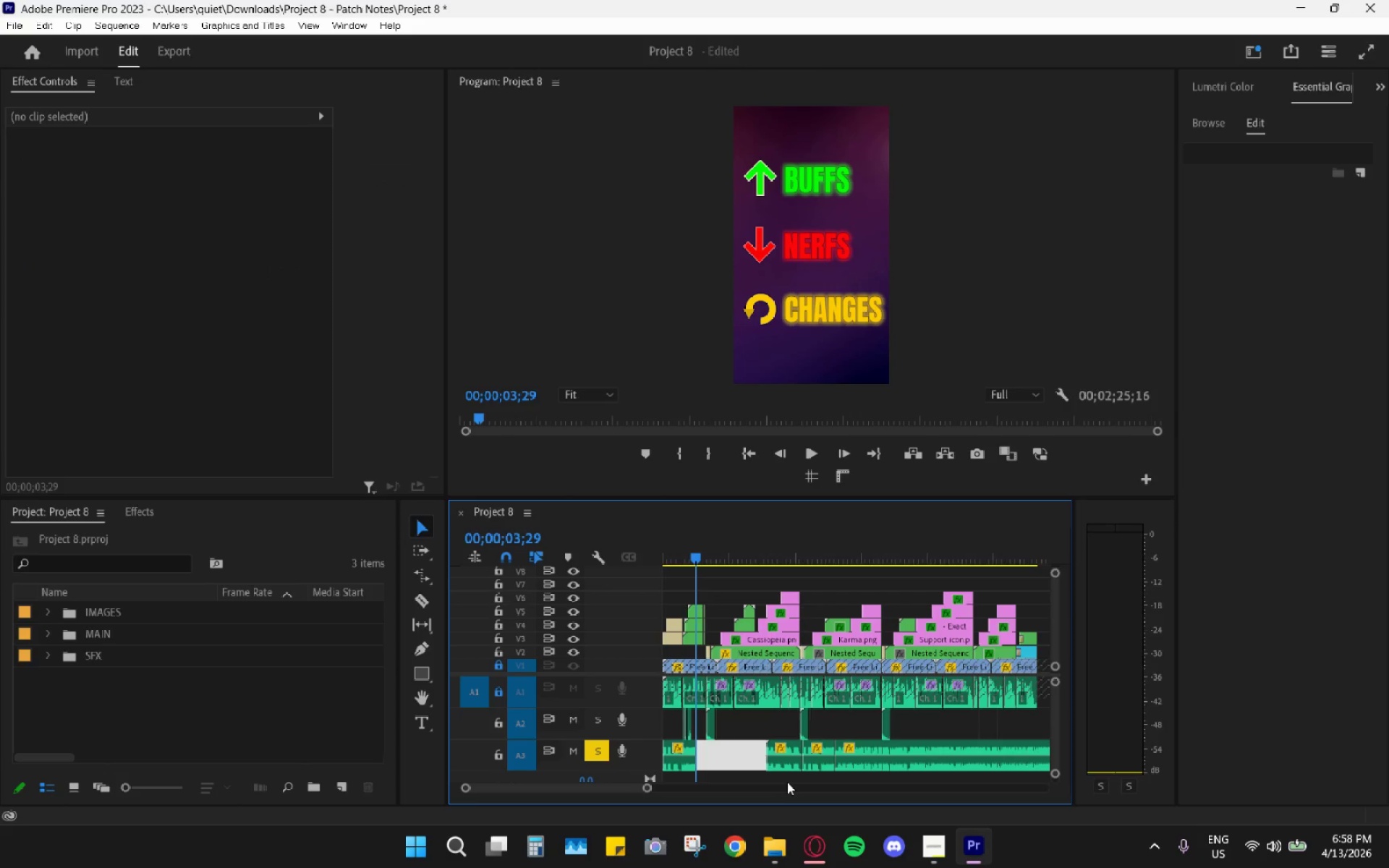 
left_click_drag(start_coordinate=[880, 779], to_coordinate=[773, 757])
 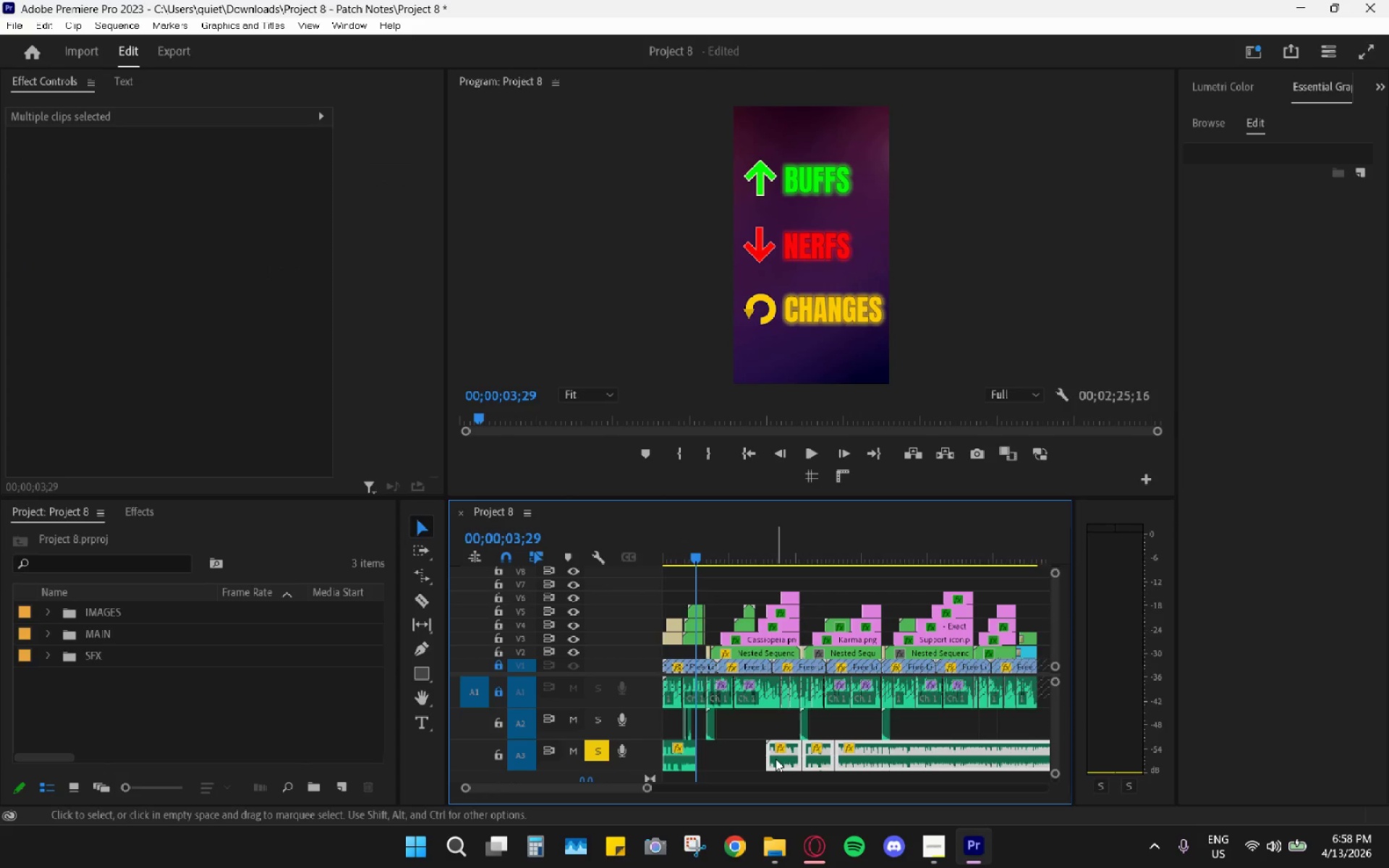 
left_click_drag(start_coordinate=[776, 760], to_coordinate=[705, 765])
 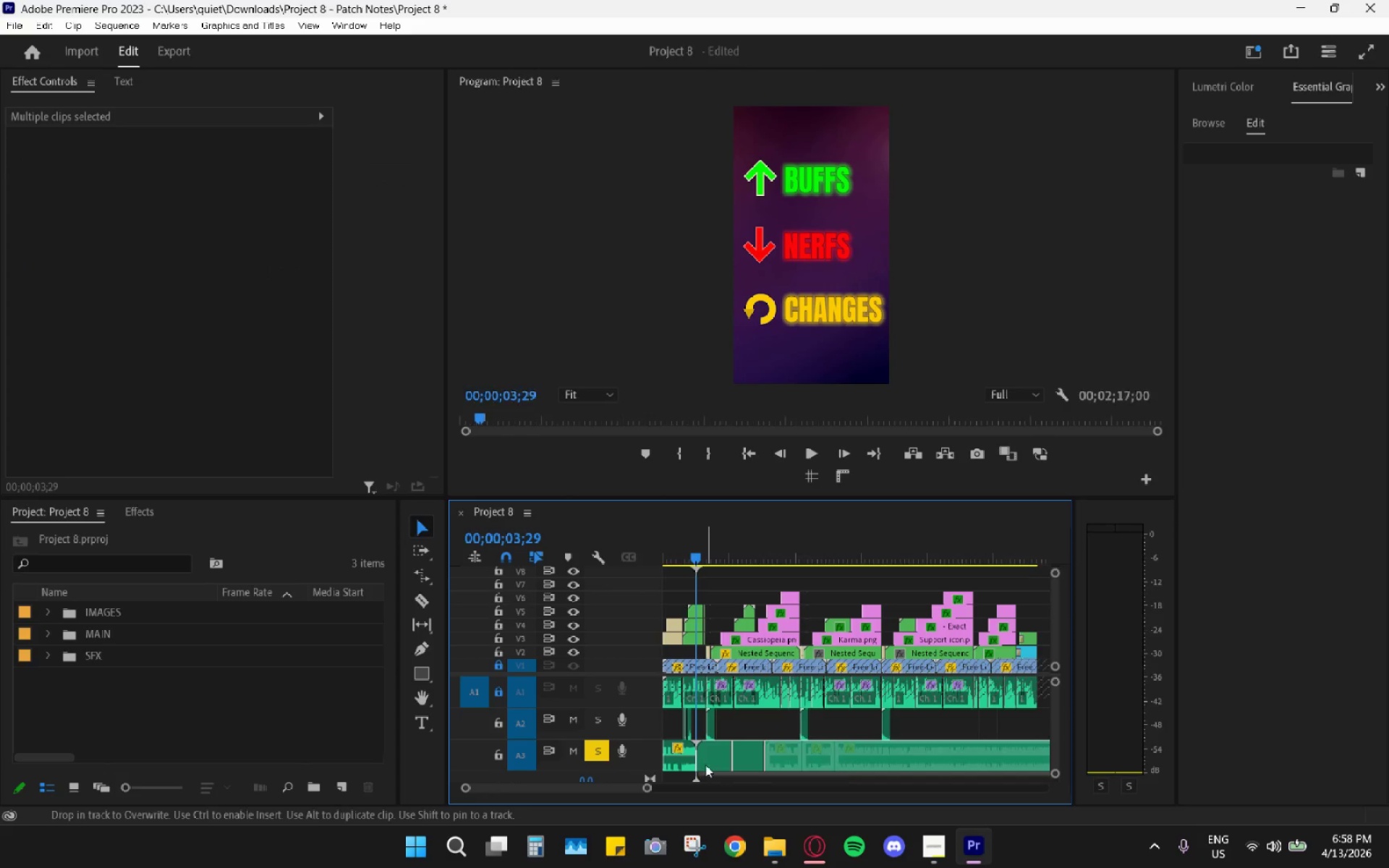 
hold_key(key=AltLeft, duration=0.81)
hold_key(key=AltLeft, duration=1.03)
scroll: coordinate [749, 782], scroll_direction: up, amount: 26.0
 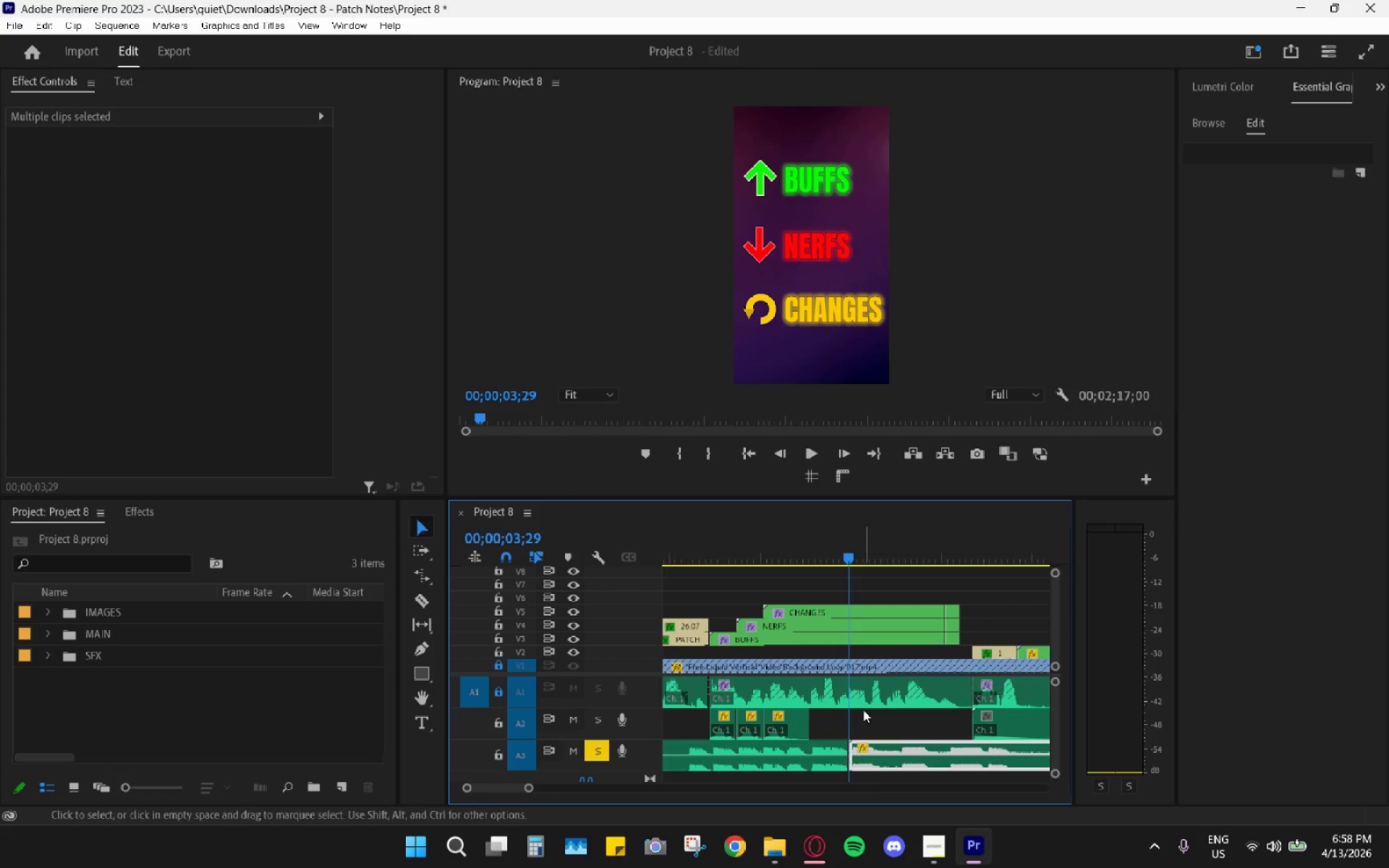 
left_click_drag(start_coordinate=[841, 600], to_coordinate=[807, 592])
 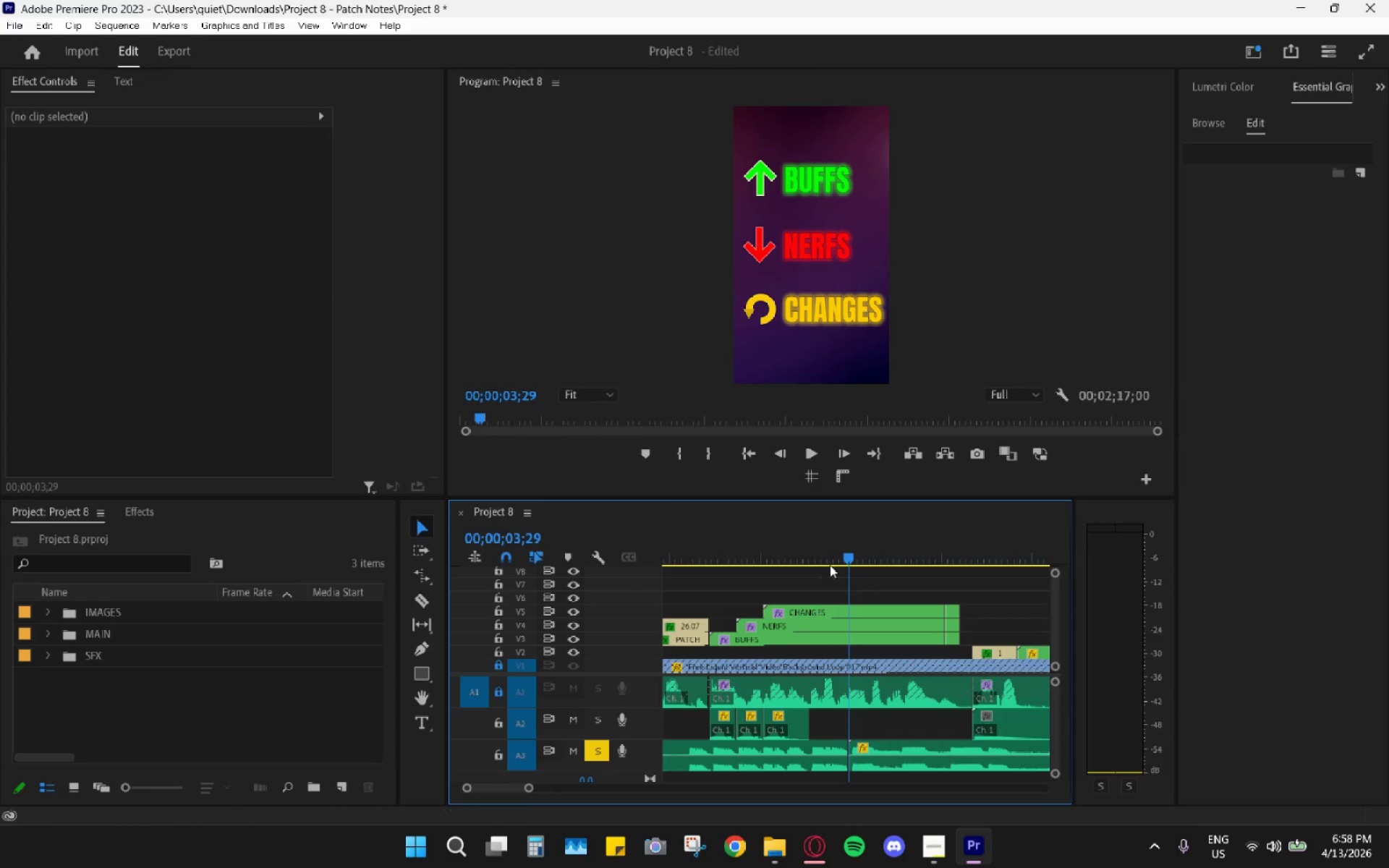 
left_click_drag(start_coordinate=[830, 565], to_coordinate=[804, 558])
 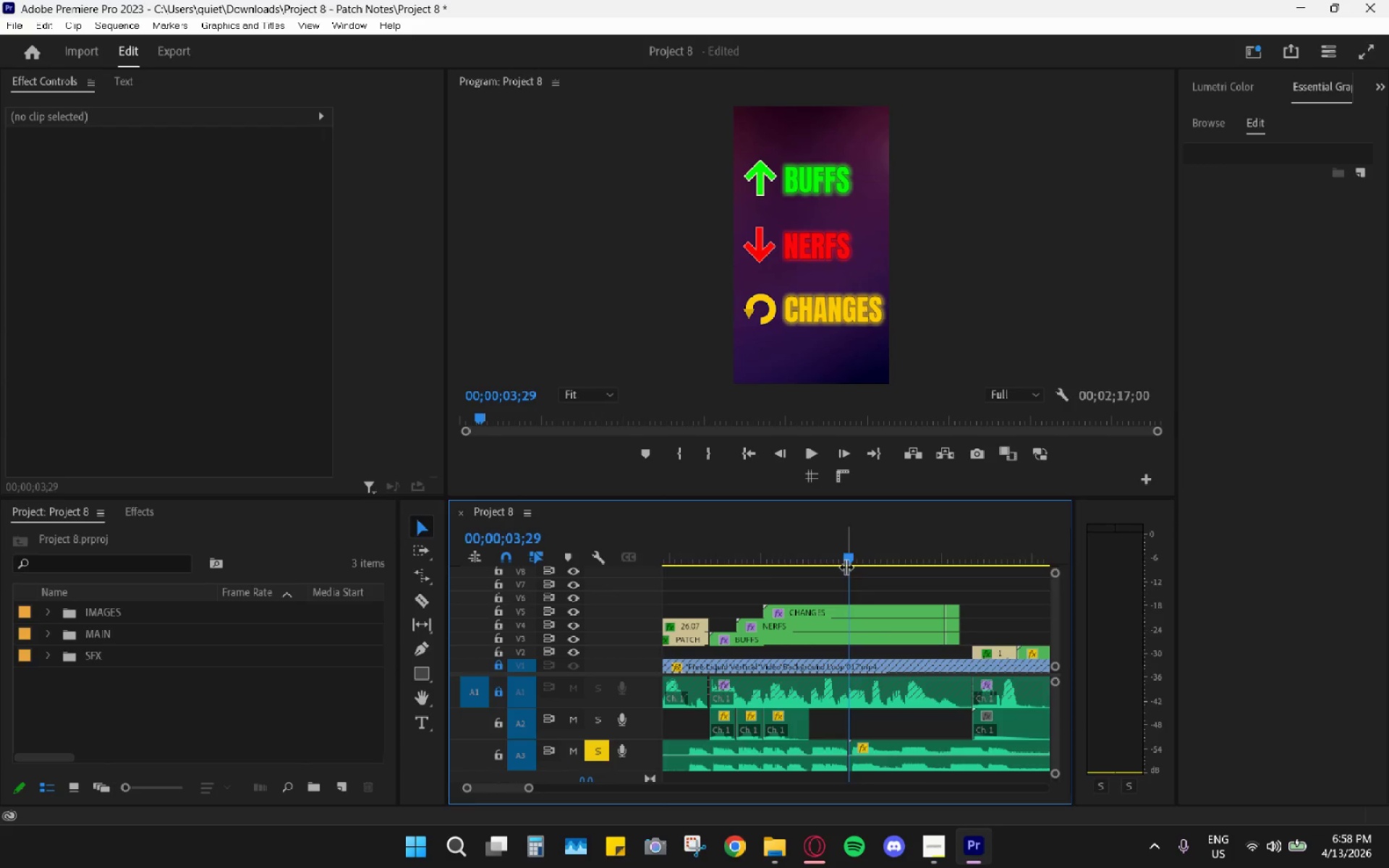 
left_click_drag(start_coordinate=[846, 566], to_coordinate=[809, 558])
 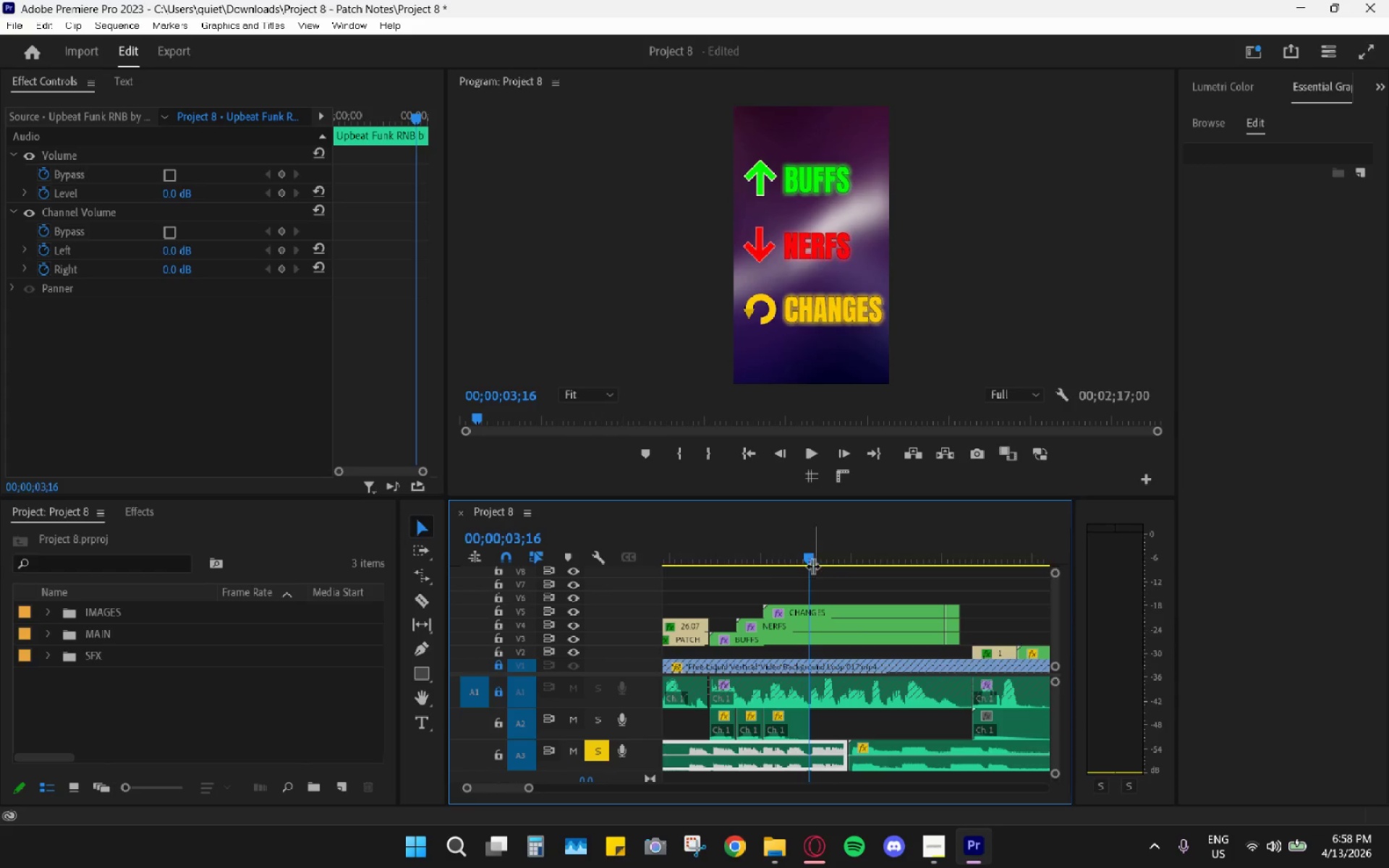 
key(Control+Z)
 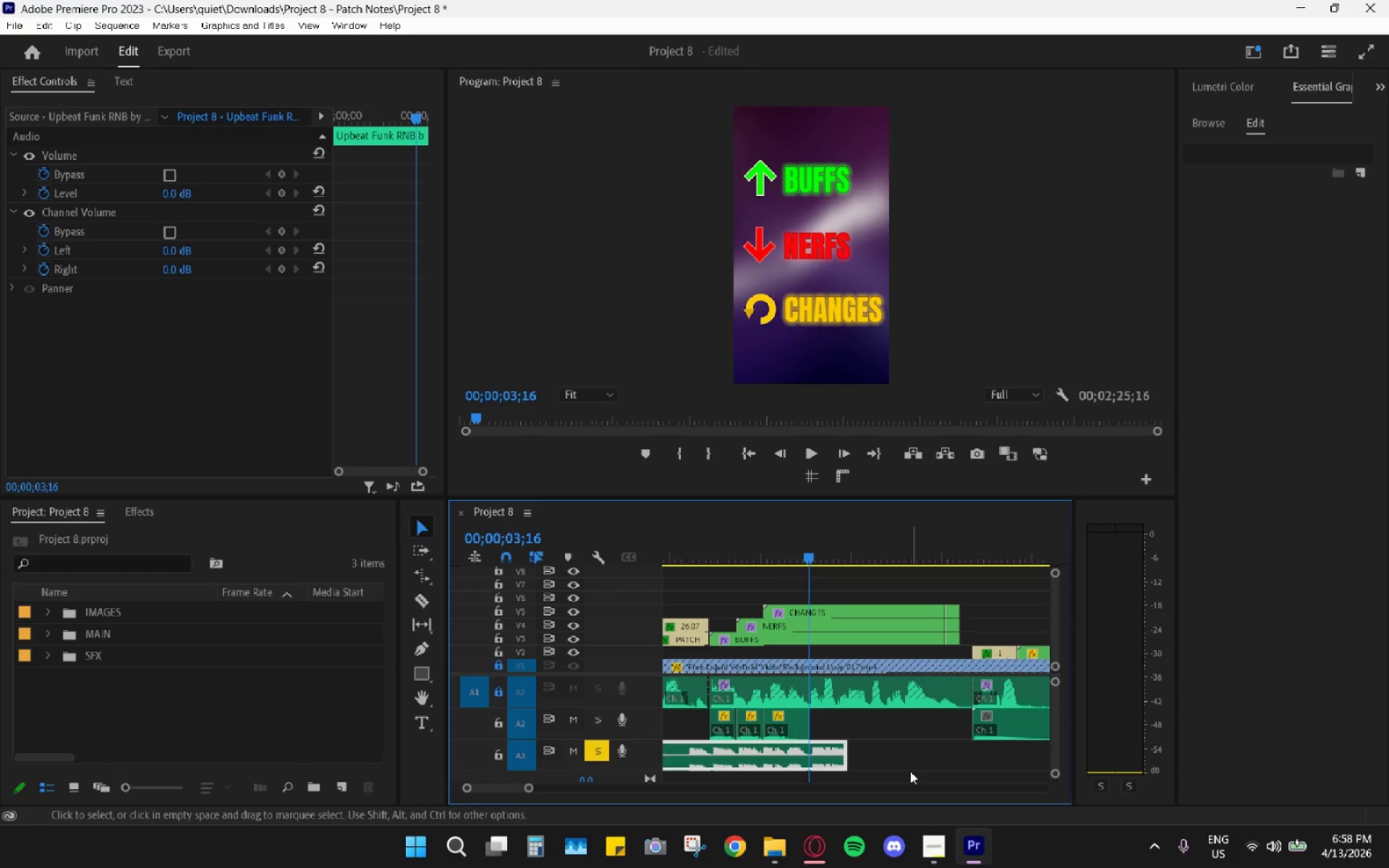 
hold_key(key=AltLeft, duration=0.38)
hold_key(key=AltLeft, duration=0.52)
scroll: coordinate [887, 773], scroll_direction: down, amount: 18.0
 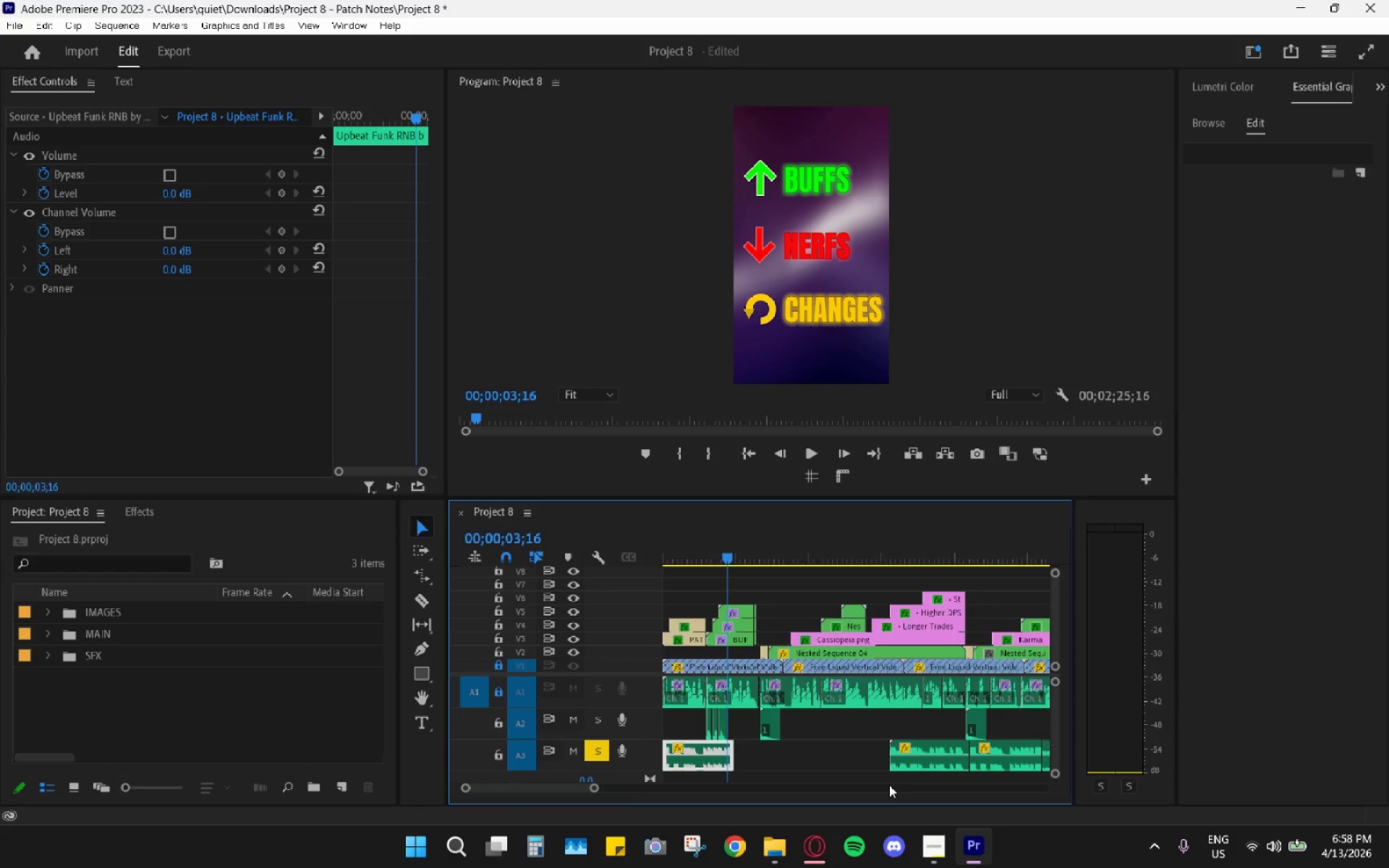 
left_click([890, 786])
 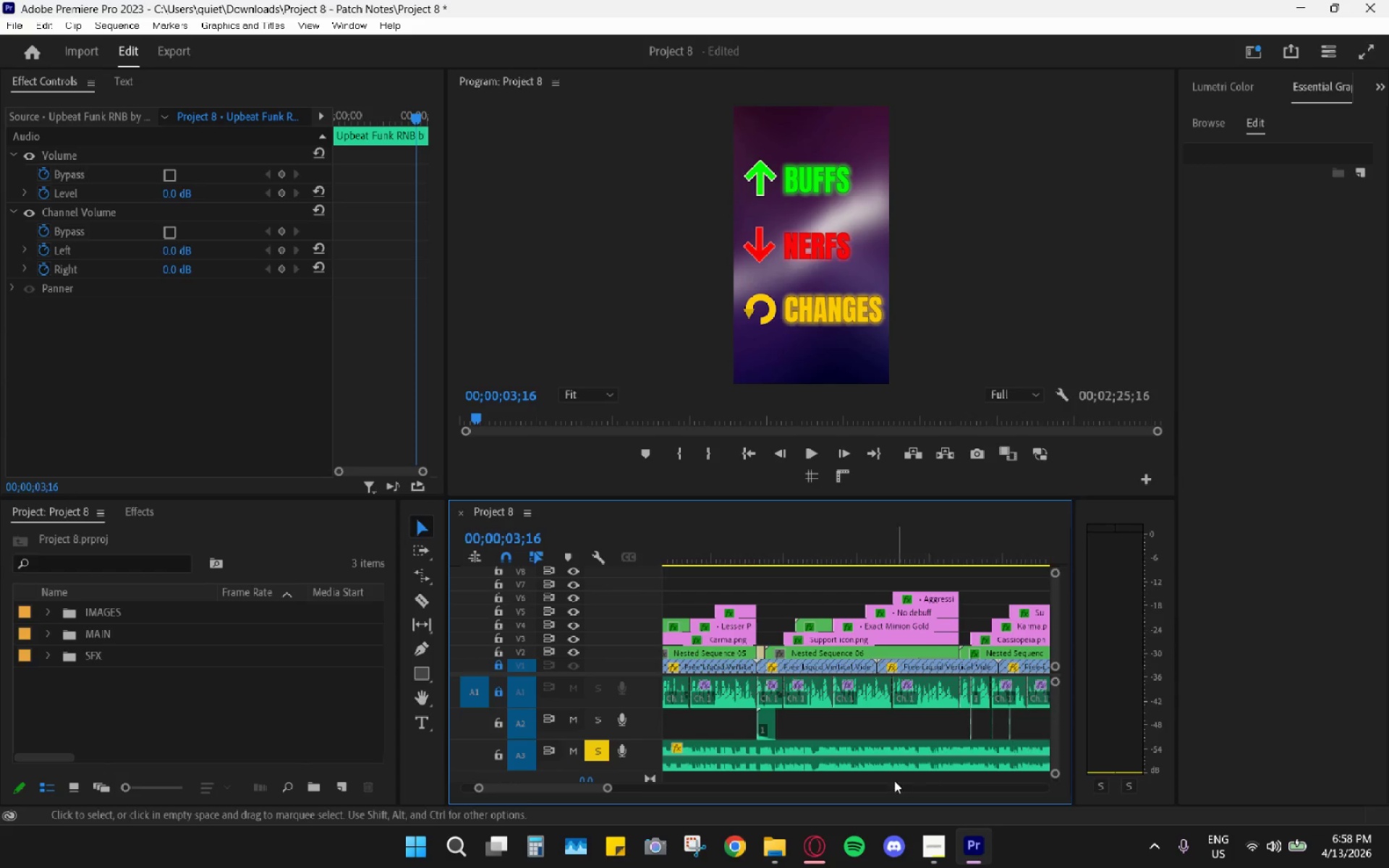 
hold_key(key=AltLeft, duration=1.2)
scroll: coordinate [860, 781], scroll_direction: down, amount: 4.0
 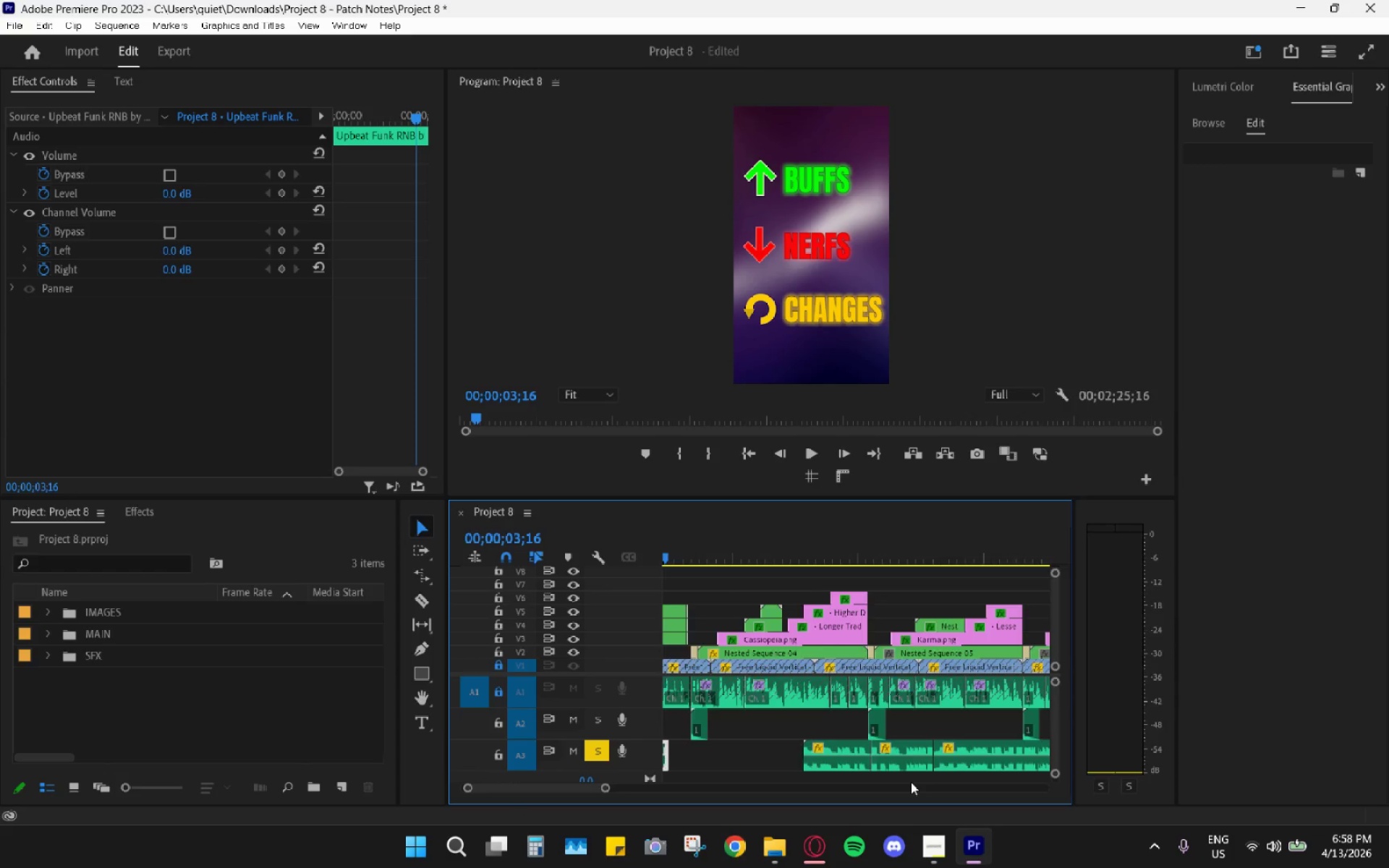 
left_click([911, 782])
 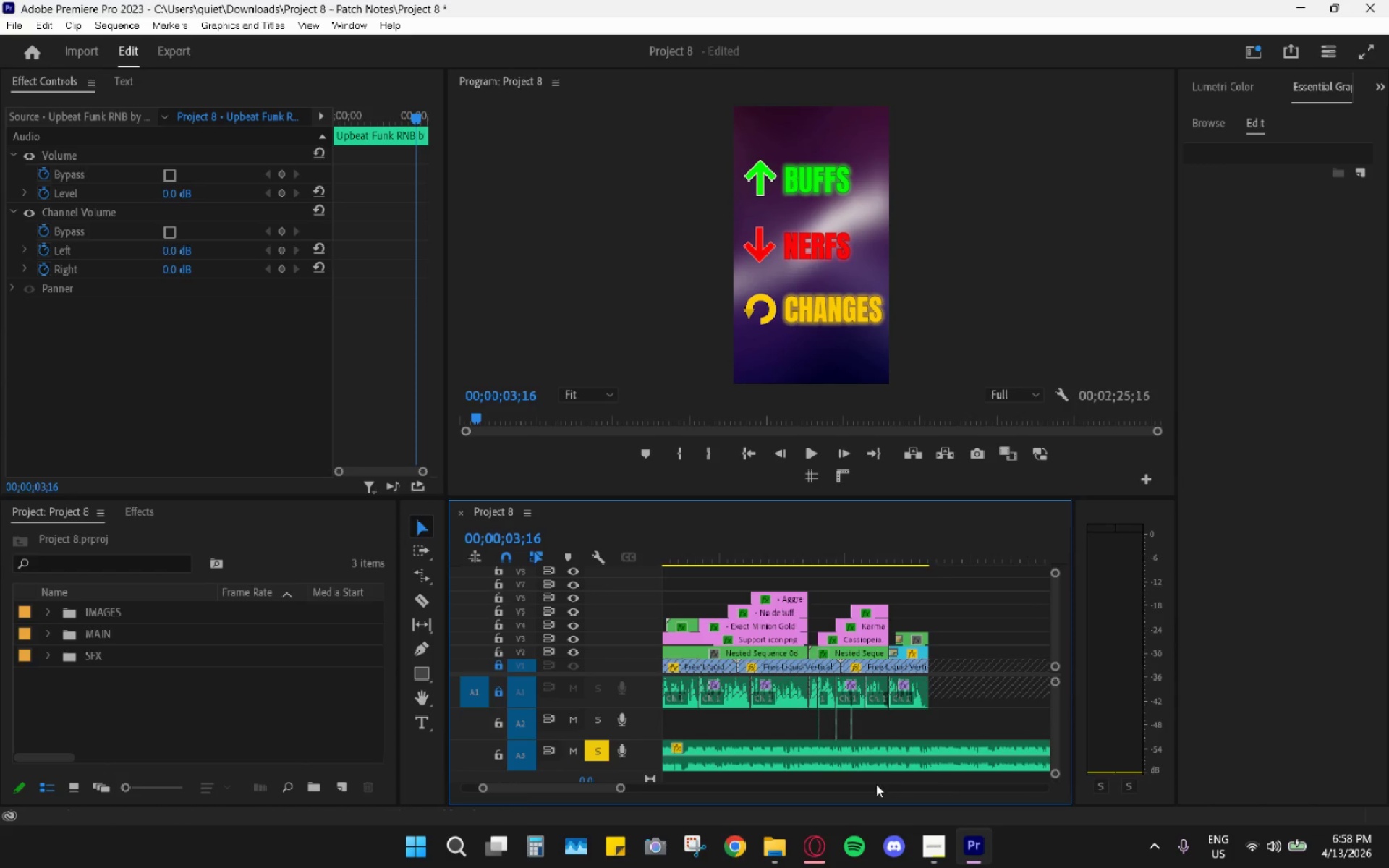 
scroll: coordinate [866, 780], scroll_direction: up, amount: 2.0
 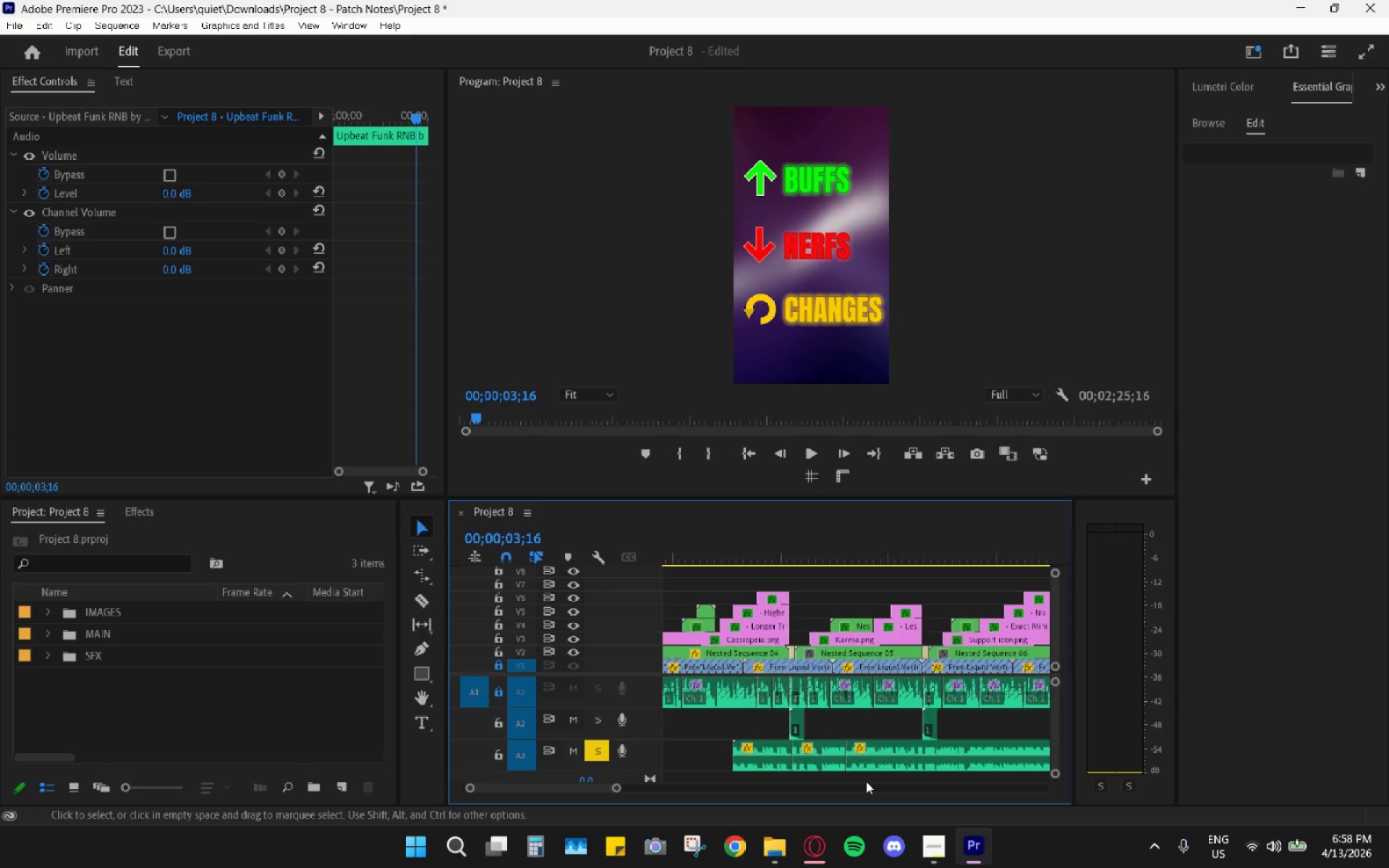 
left_click([866, 781])
 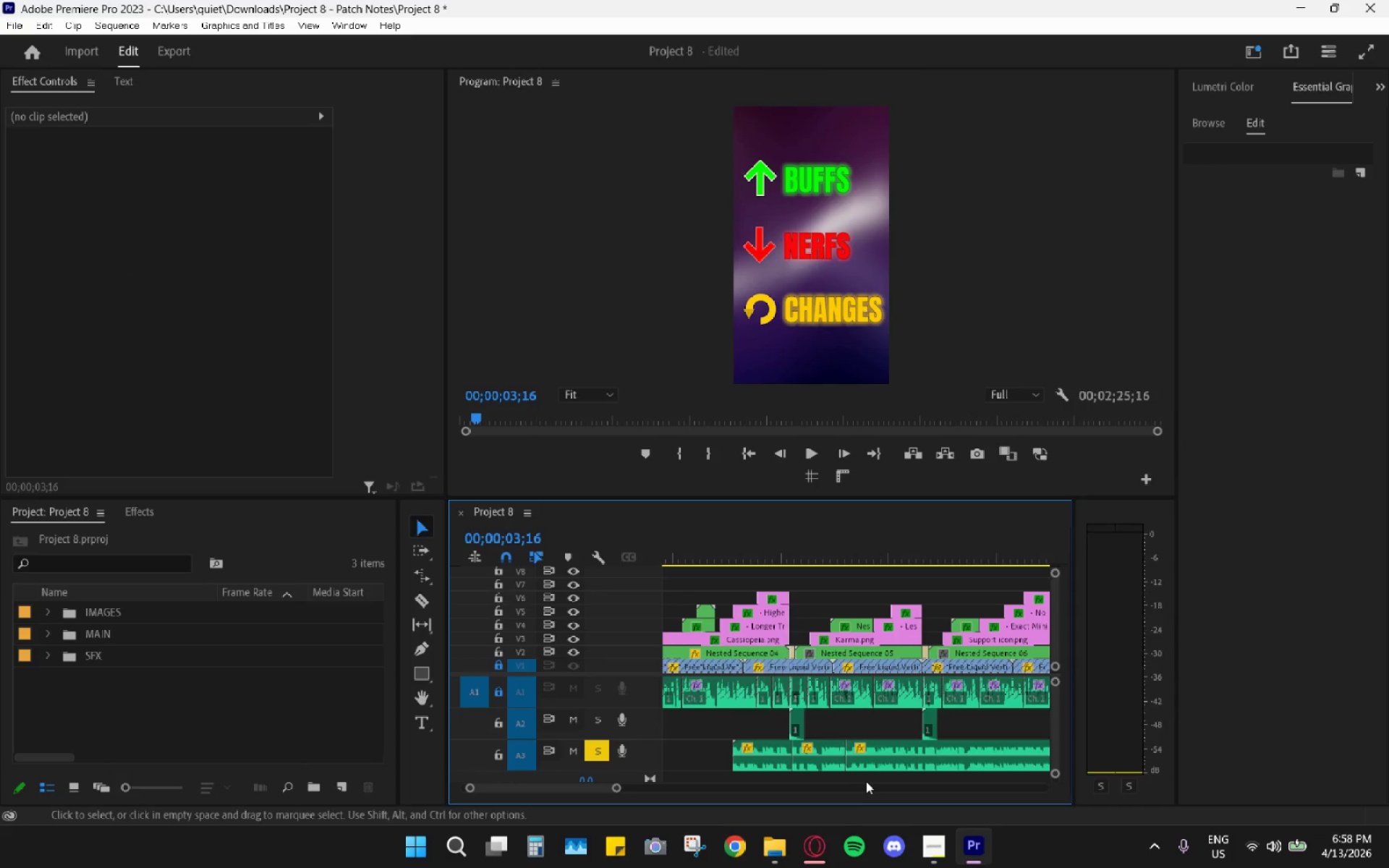 
left_click_drag(start_coordinate=[866, 781], to_coordinate=[846, 751])
 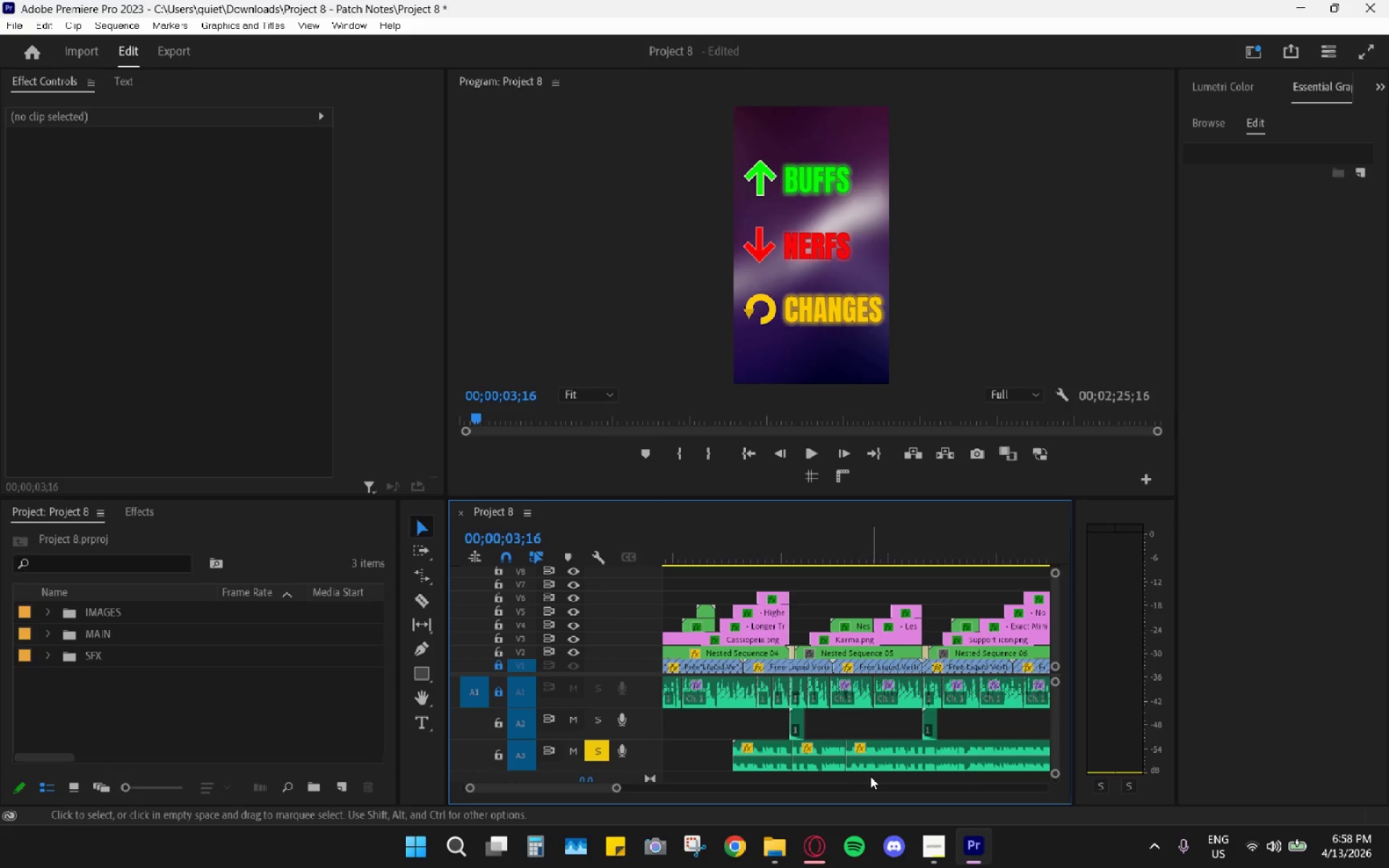 
left_click_drag(start_coordinate=[872, 777], to_coordinate=[736, 754])
 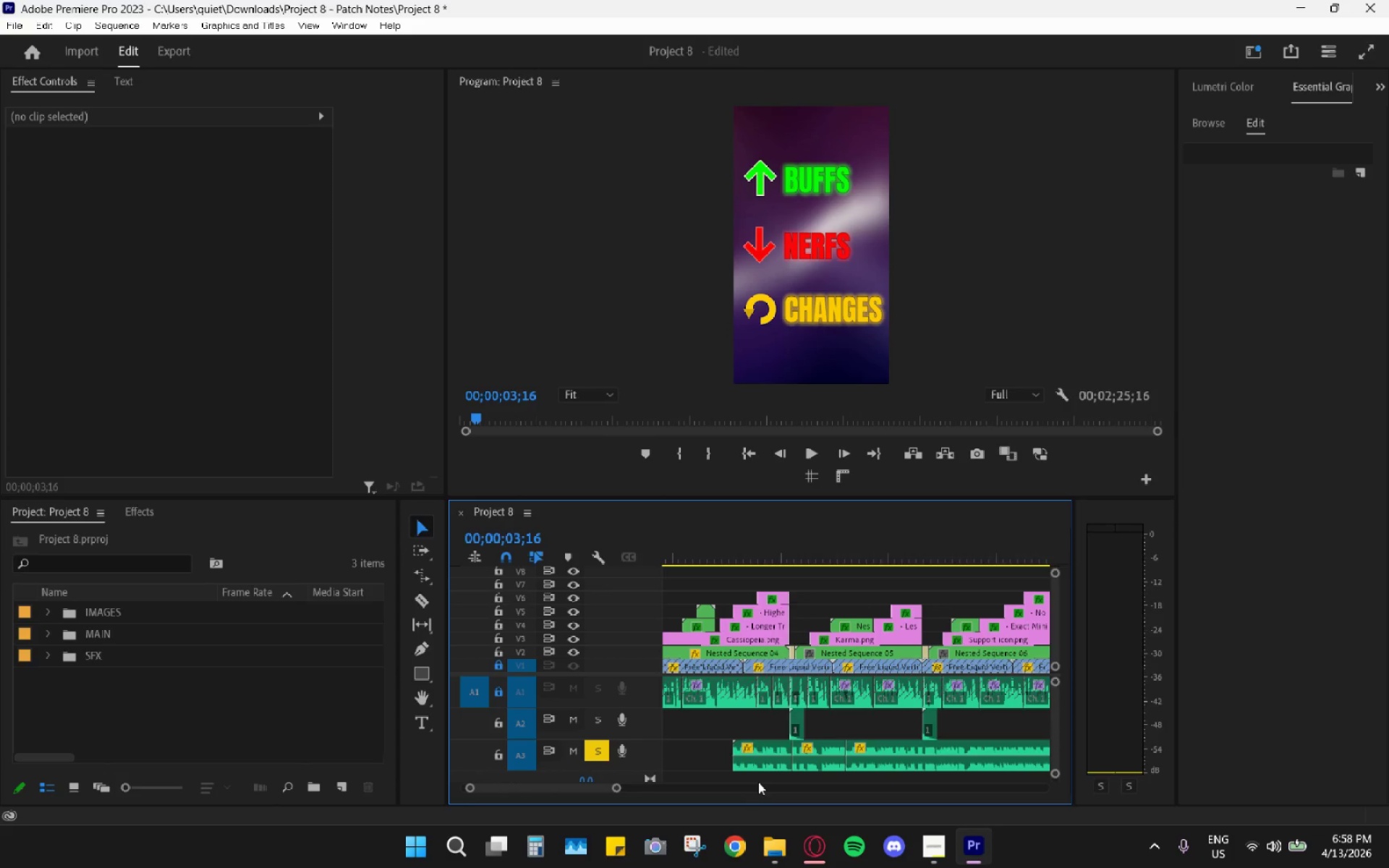 
left_click_drag(start_coordinate=[762, 780], to_coordinate=[922, 757])
 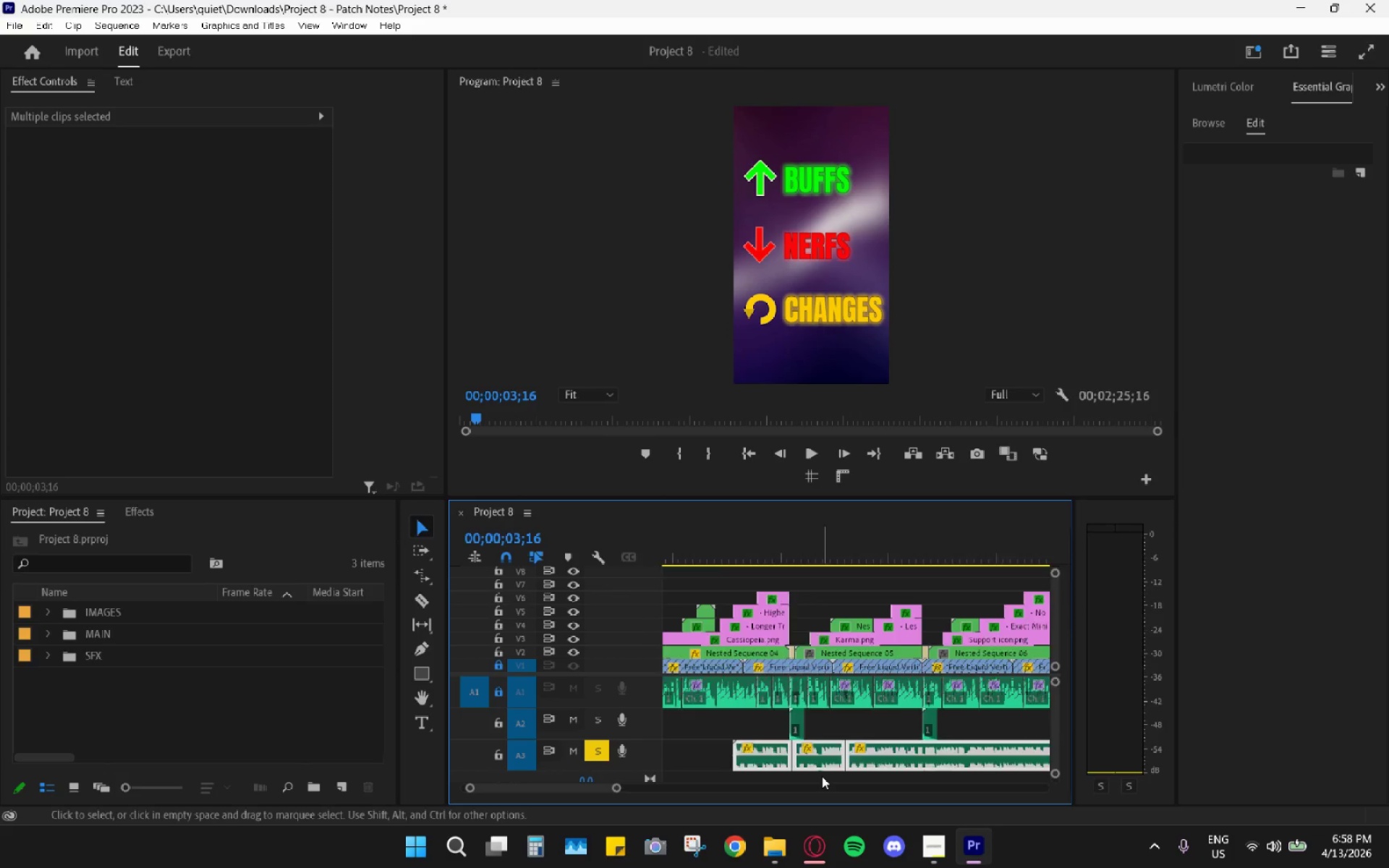 
scroll: coordinate [822, 776], scroll_direction: up, amount: 5.0
 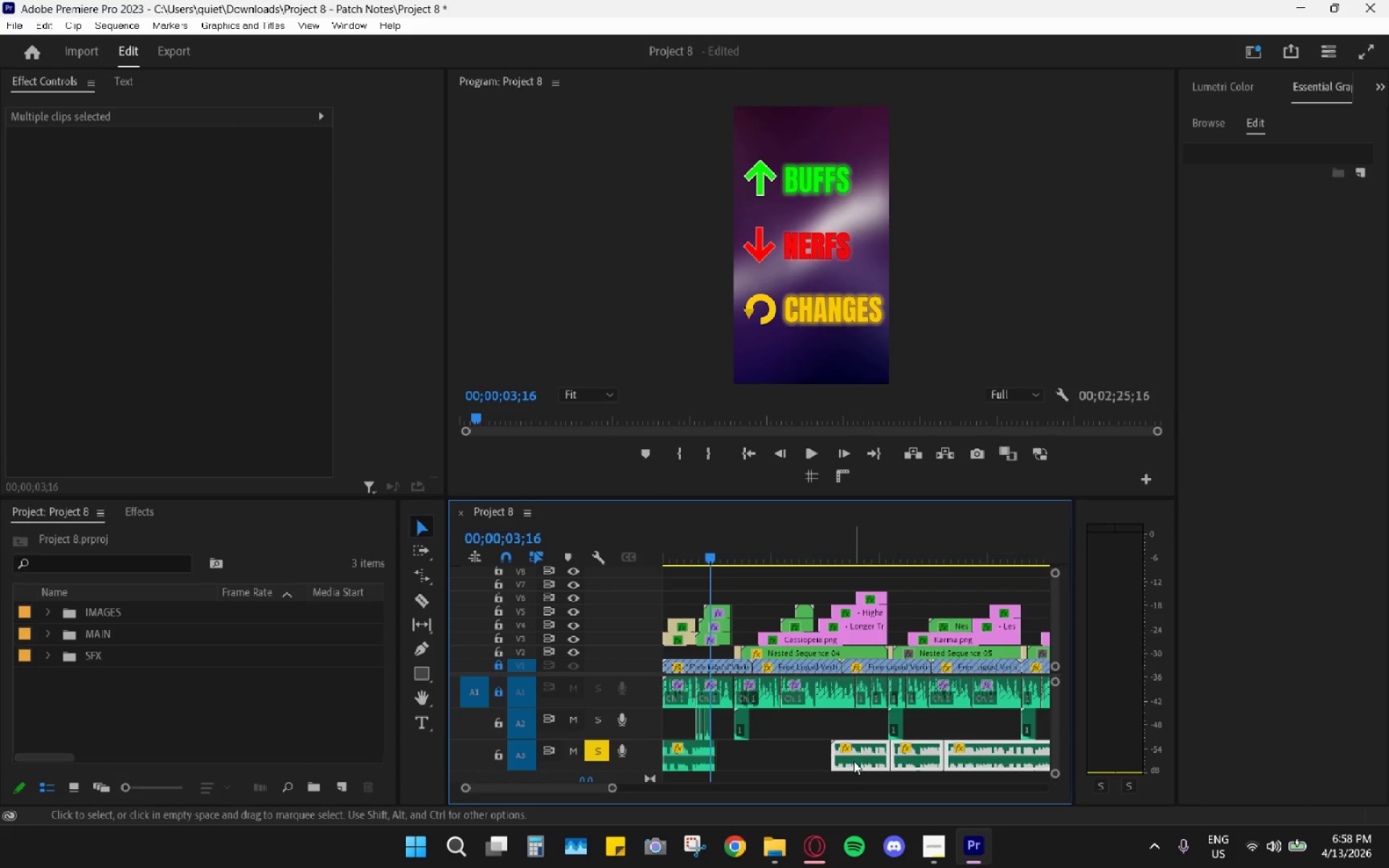 
hold_key(key=AltLeft, duration=0.38)
 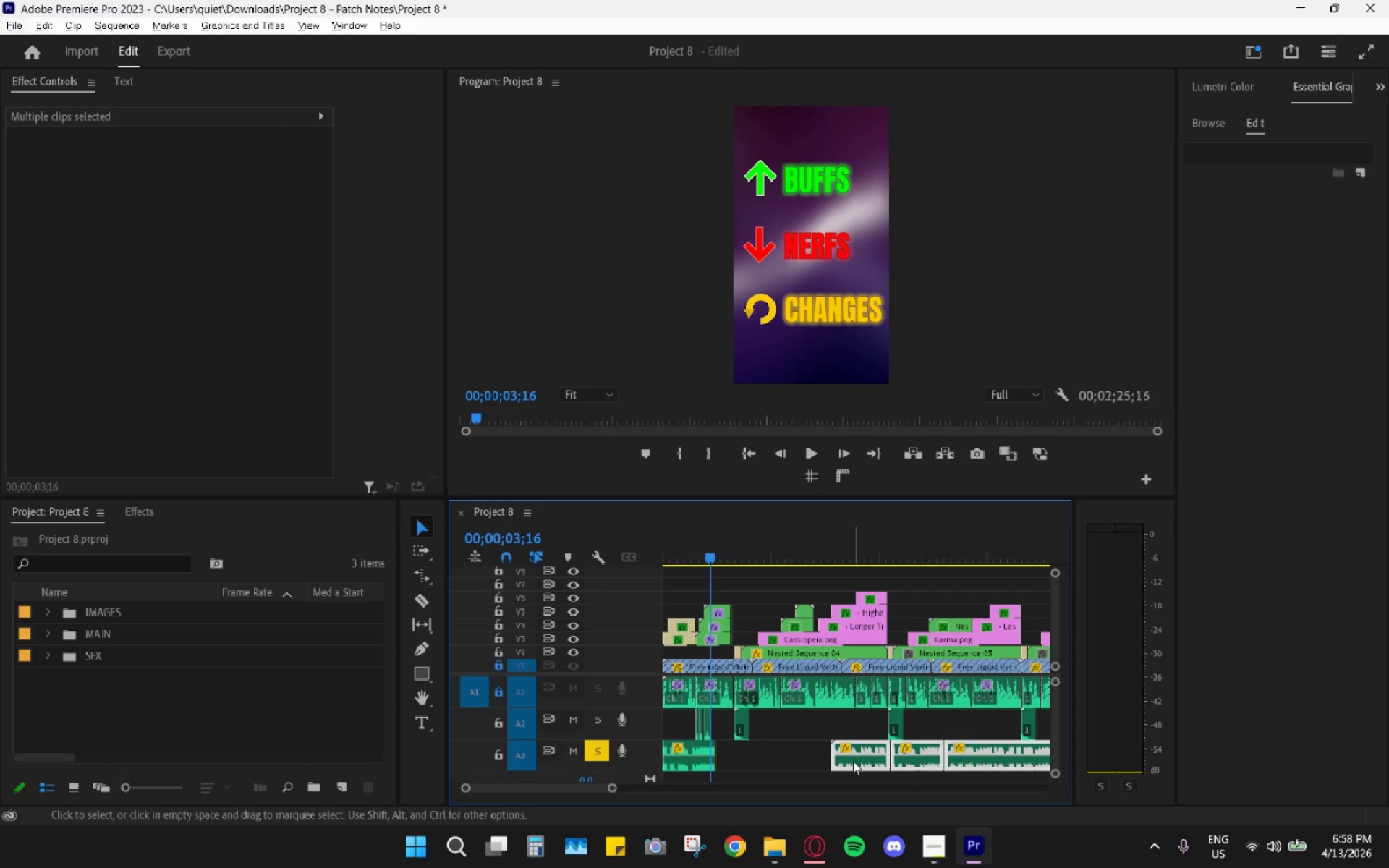 
left_click_drag(start_coordinate=[853, 761], to_coordinate=[747, 760])
 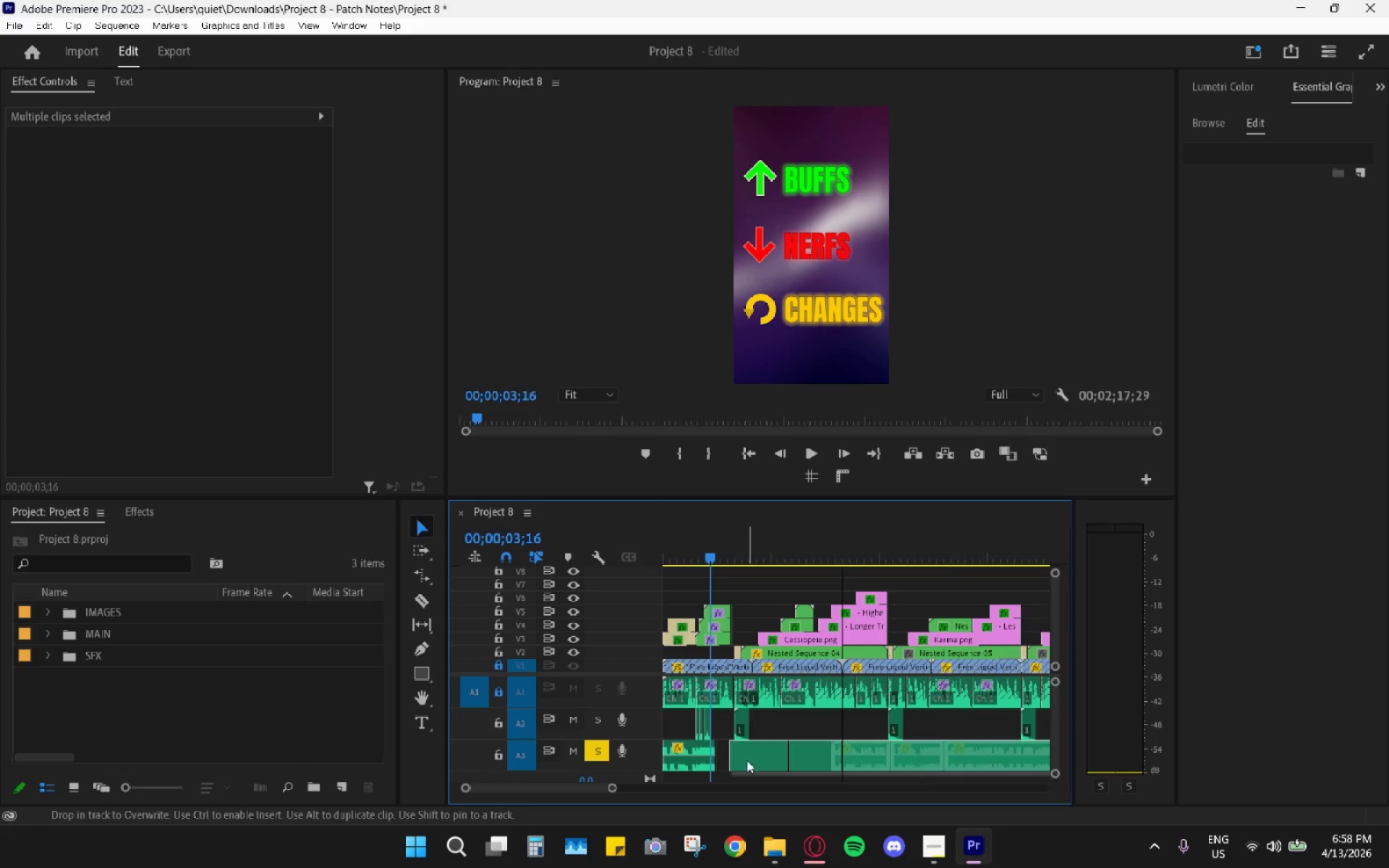 
hold_key(key=AltLeft, duration=0.77)
scroll: coordinate [730, 767], scroll_direction: up, amount: 16.0
 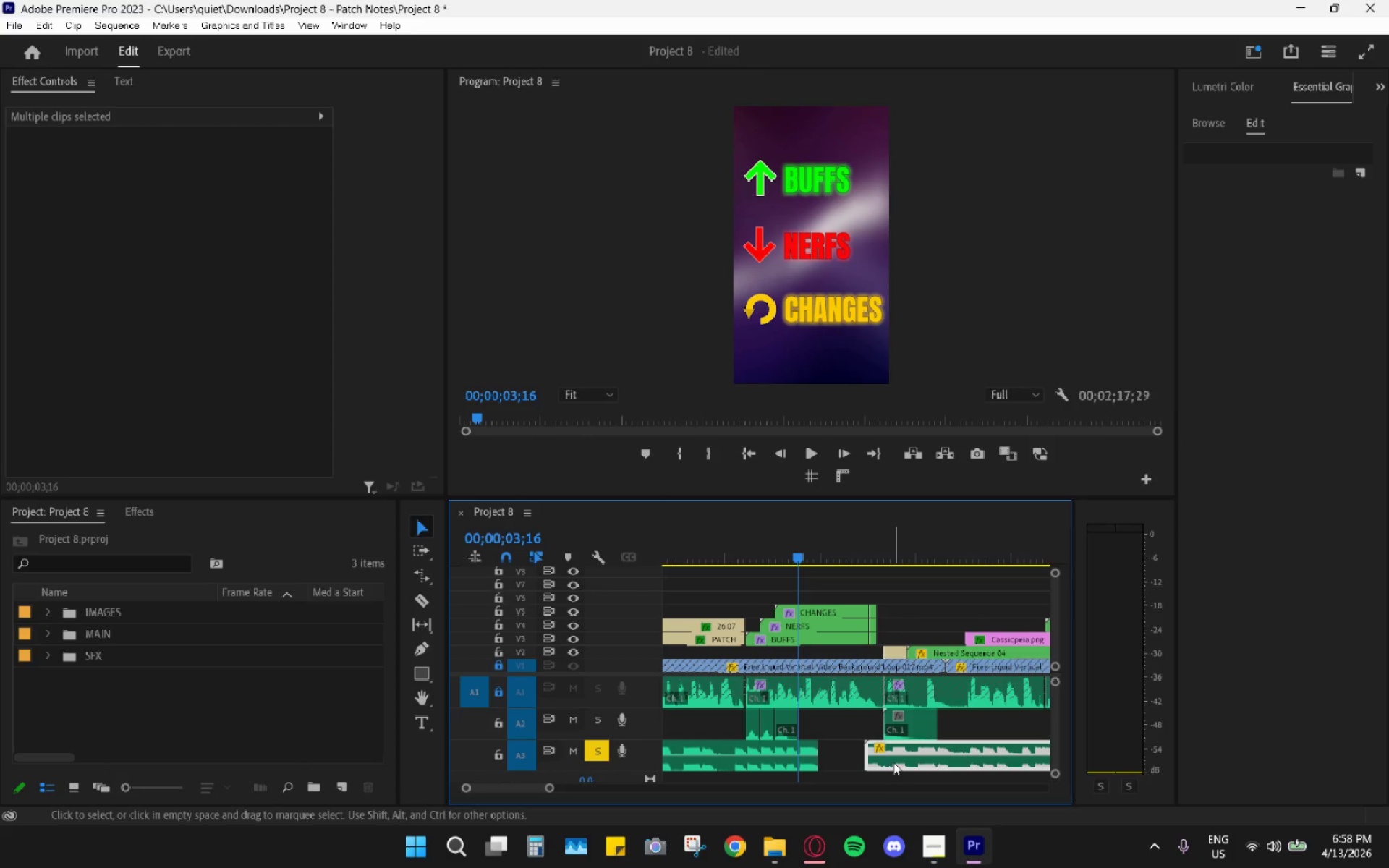 
left_click_drag(start_coordinate=[894, 760], to_coordinate=[850, 762])
 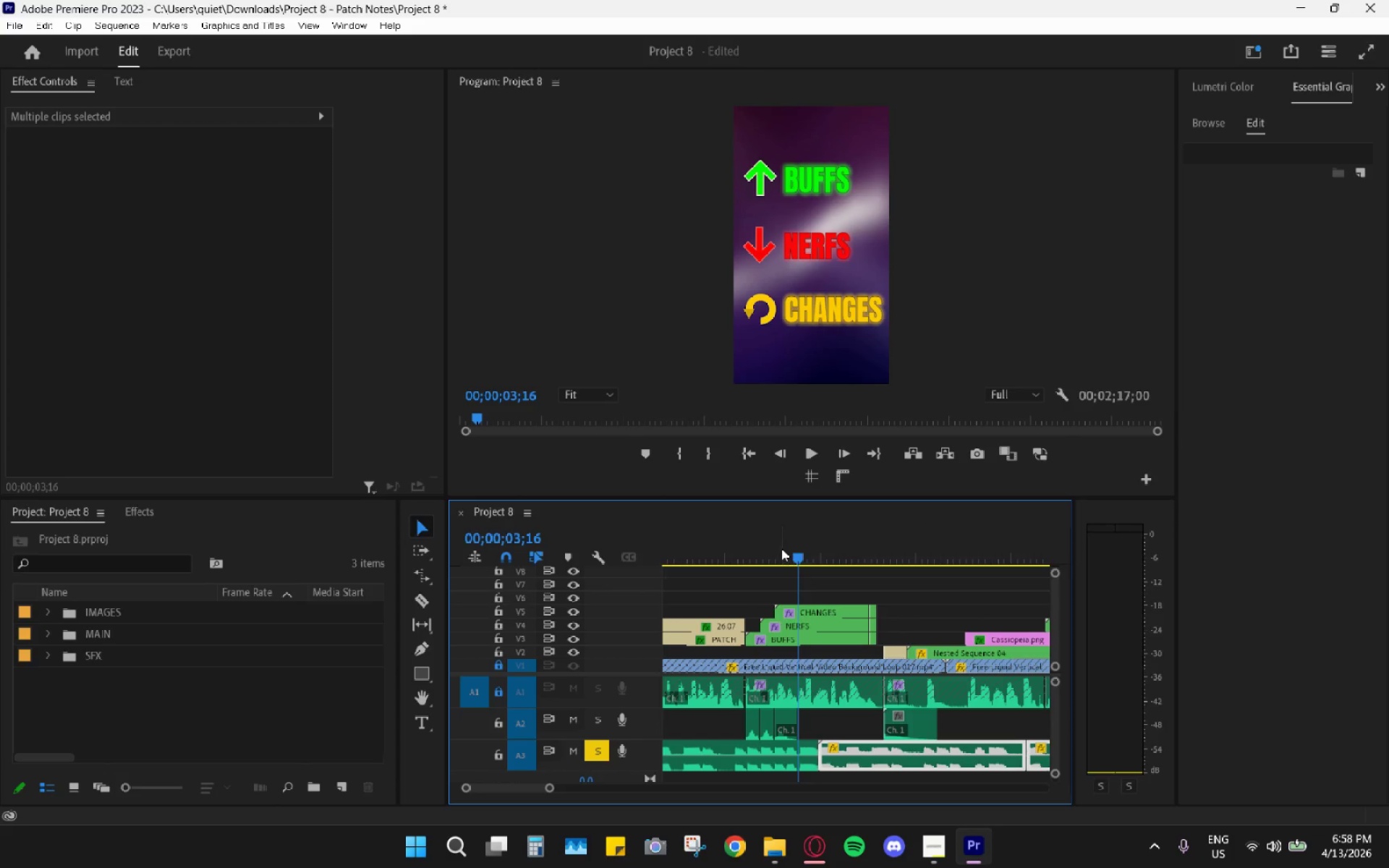 
hold_key(key=AltLeft, duration=0.42)
 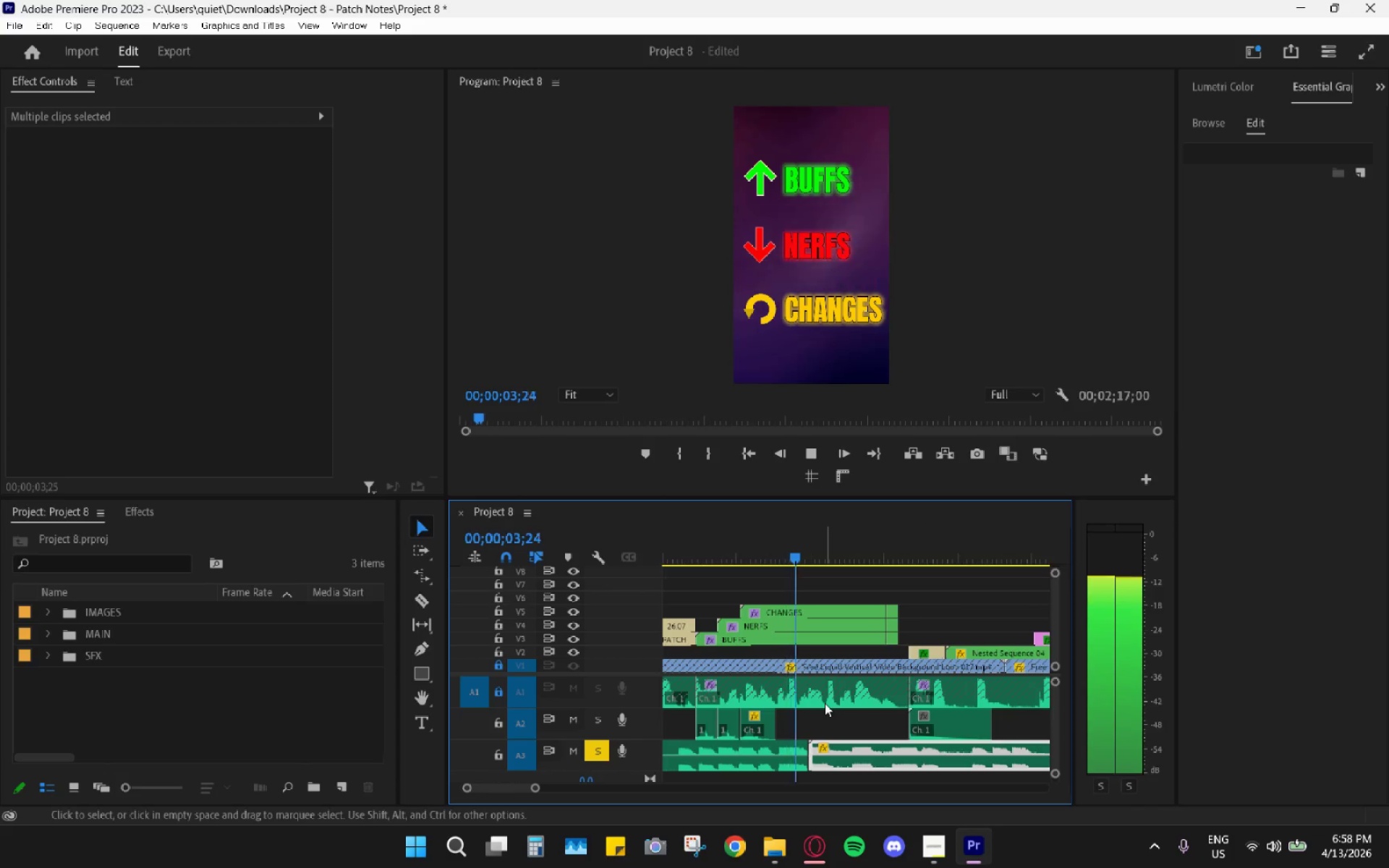 
key(Space)
 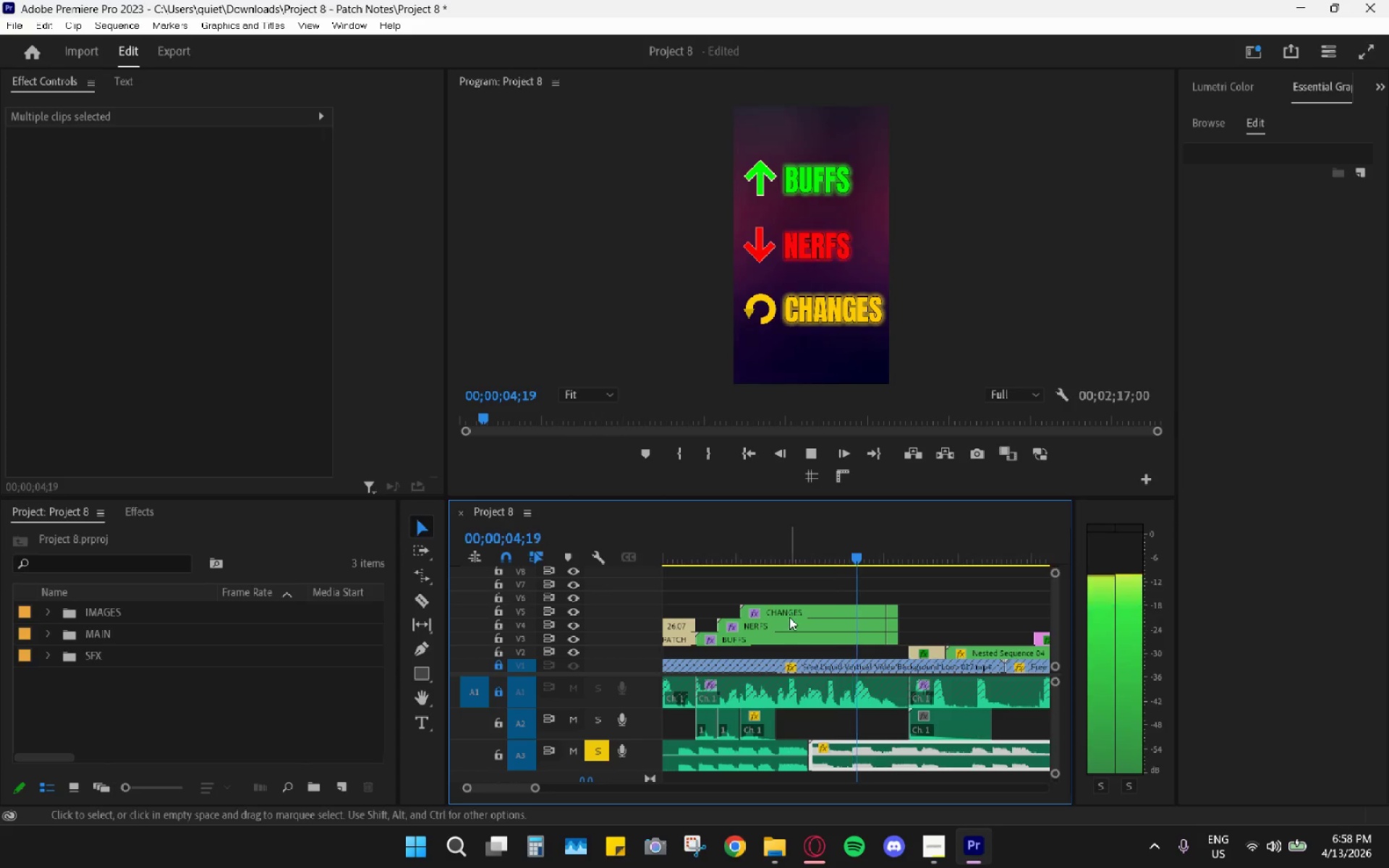 
scroll: coordinate [838, 745], scroll_direction: up, amount: 4.0
 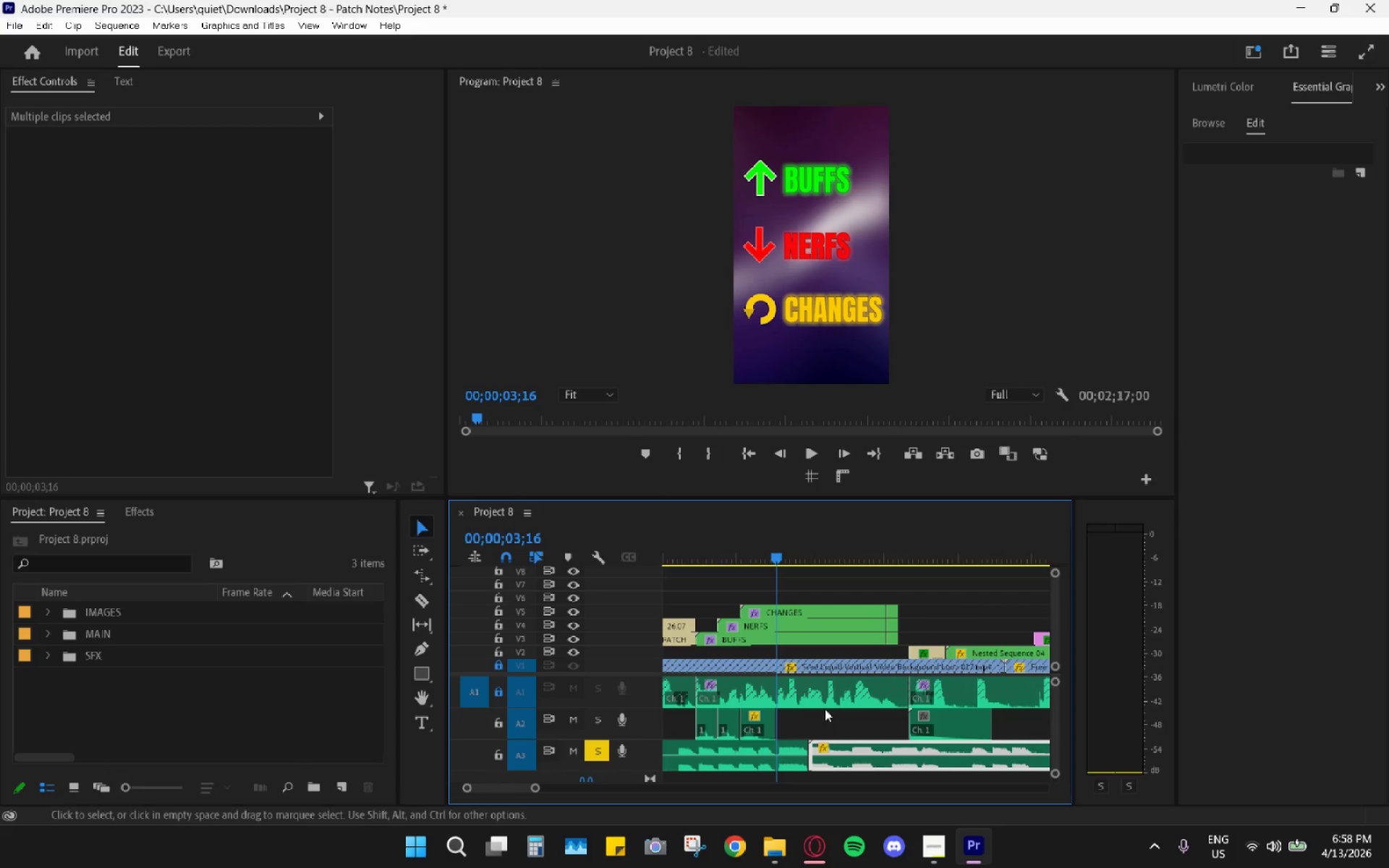 
left_click([764, 535])
 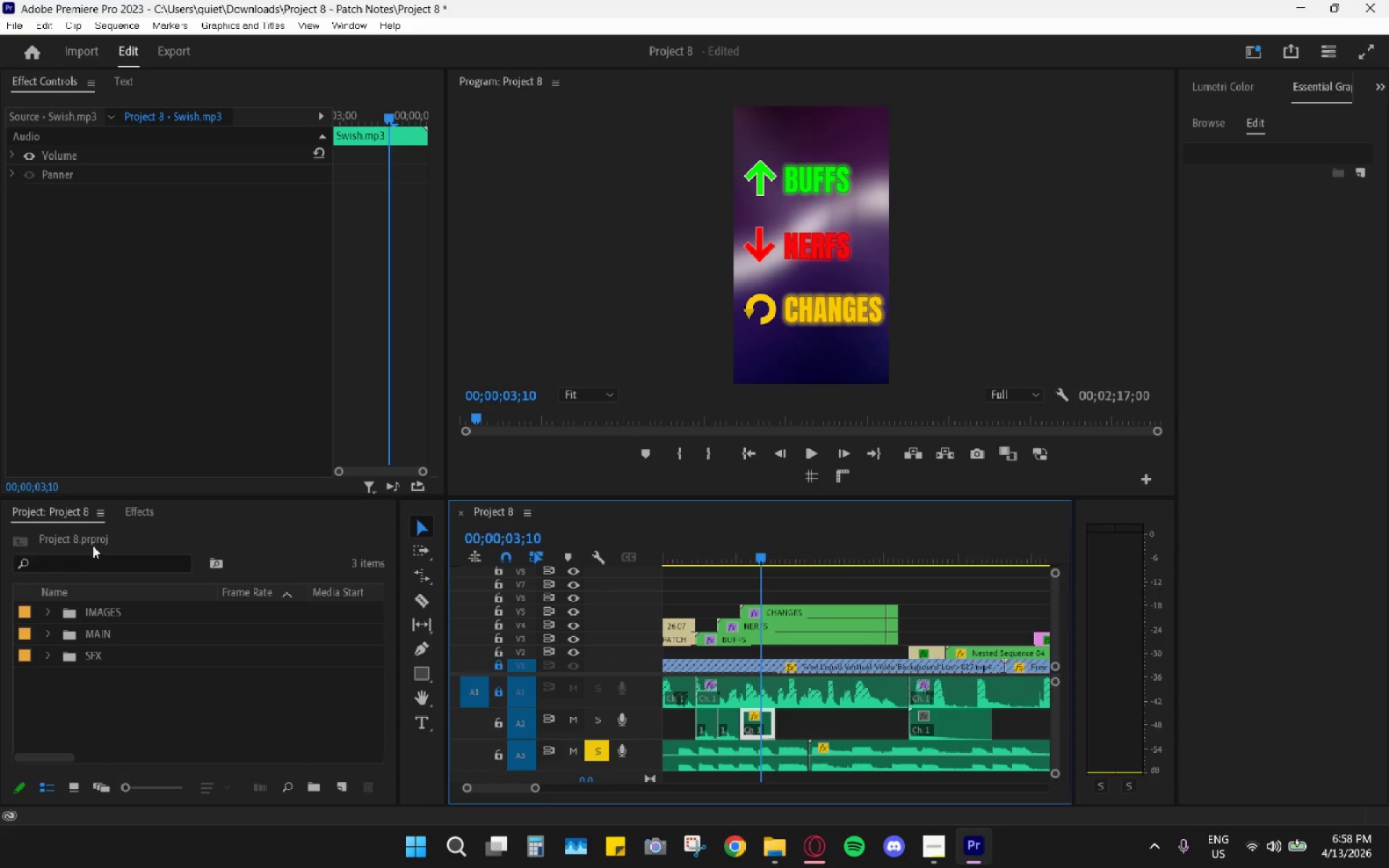 
left_click_drag(start_coordinate=[123, 506], to_coordinate=[128, 507])
 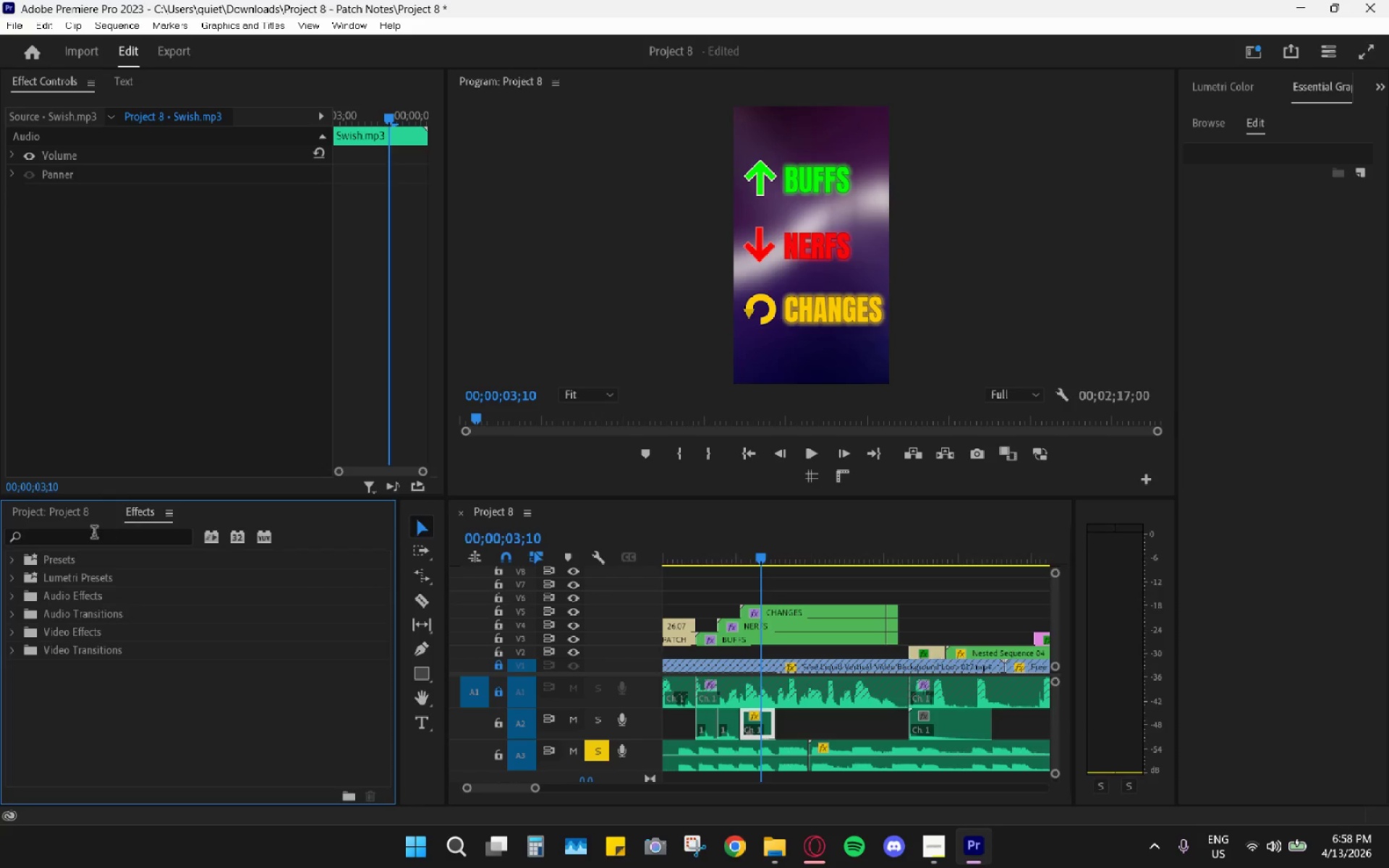 
double_click([88, 539])
 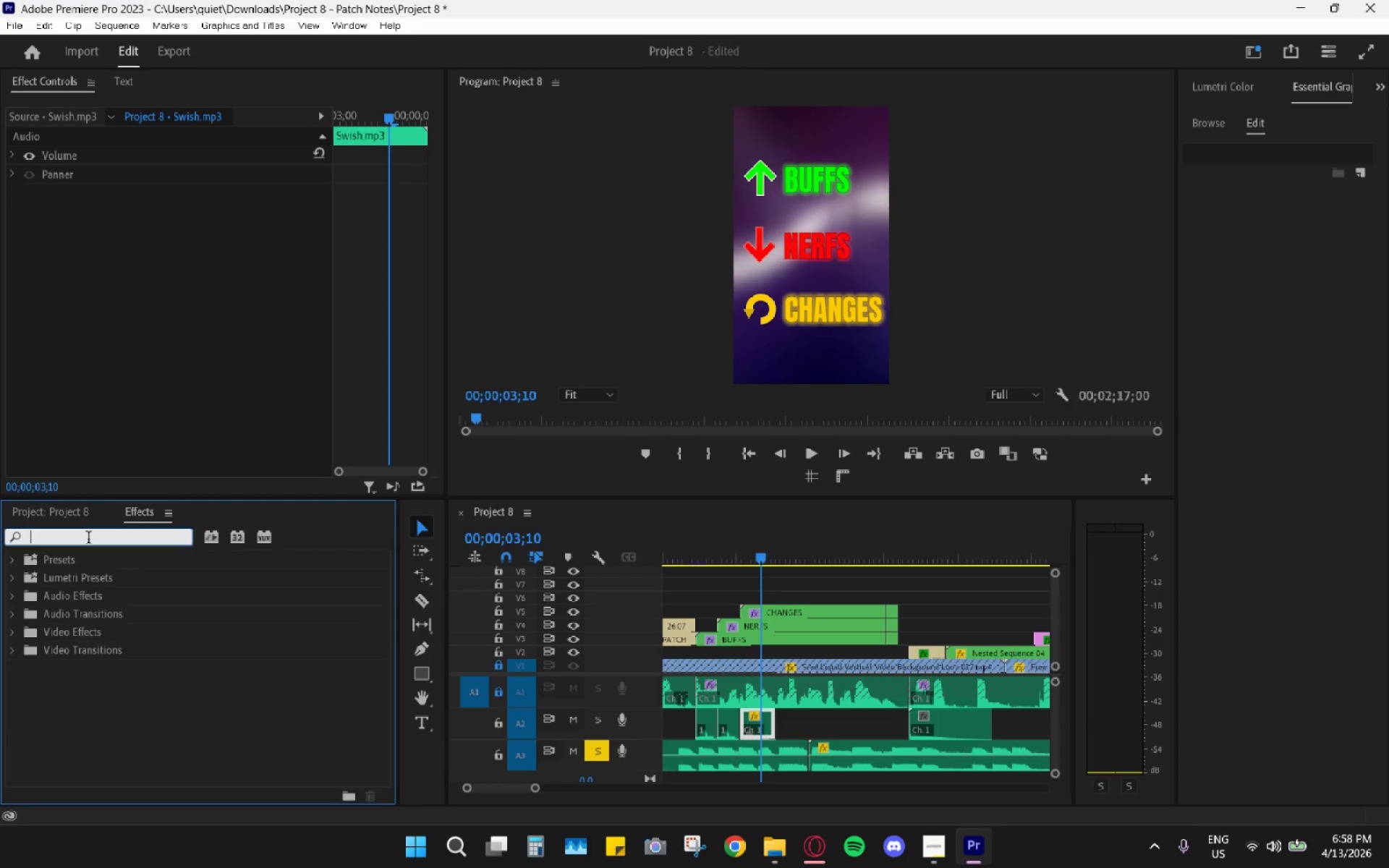 
type(const)
 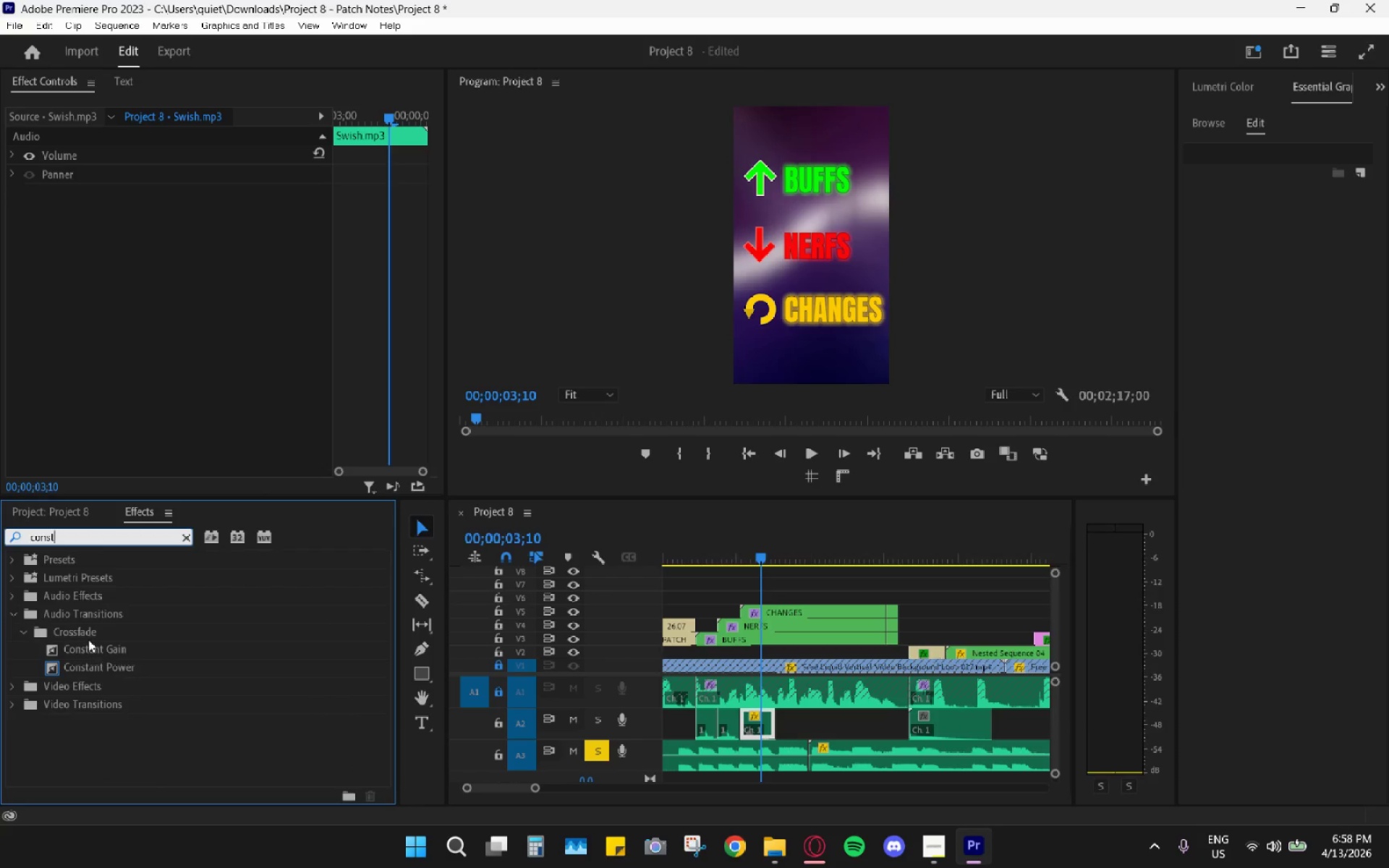 
left_click_drag(start_coordinate=[95, 650], to_coordinate=[802, 754])
 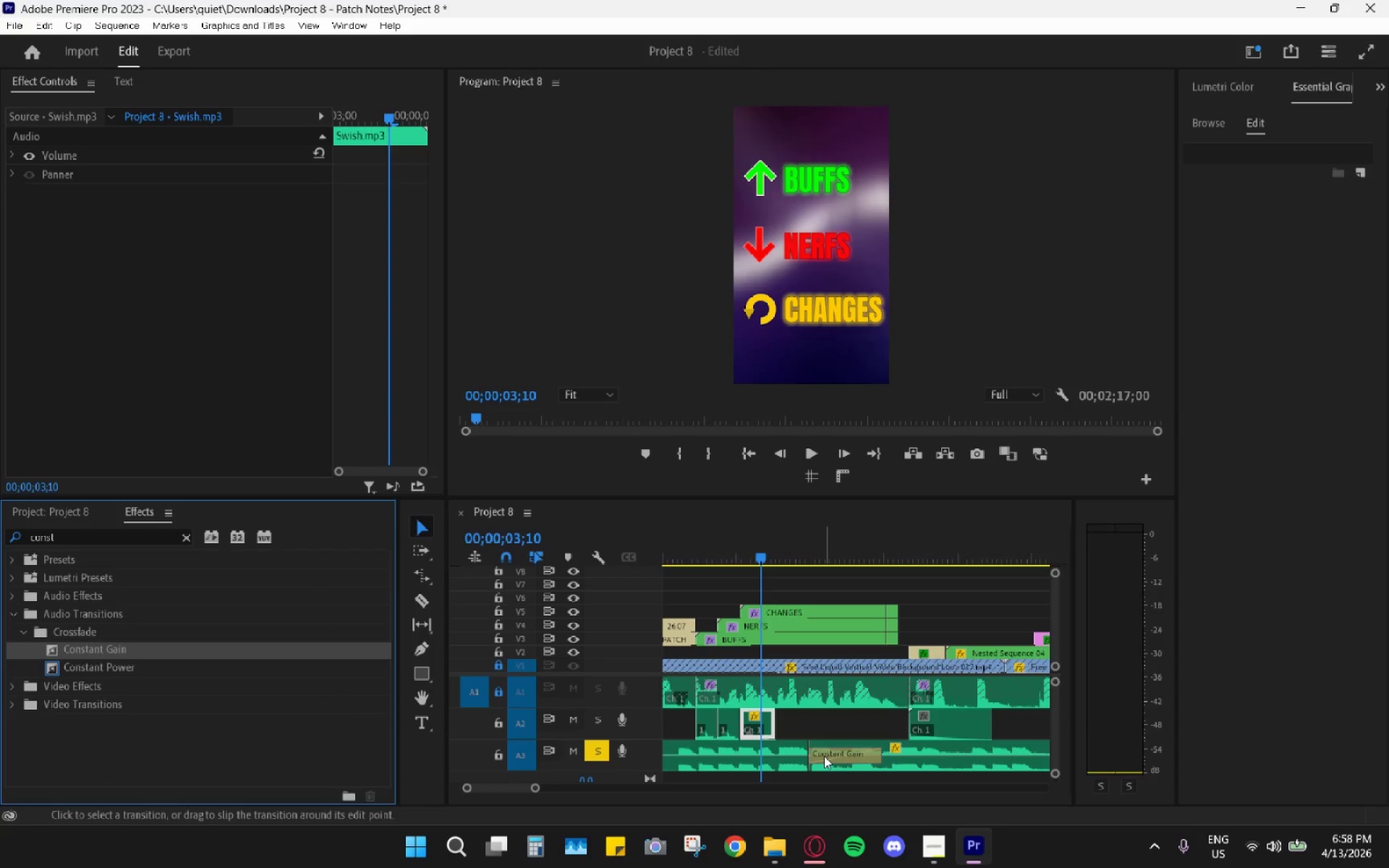 
left_click([825, 756])
 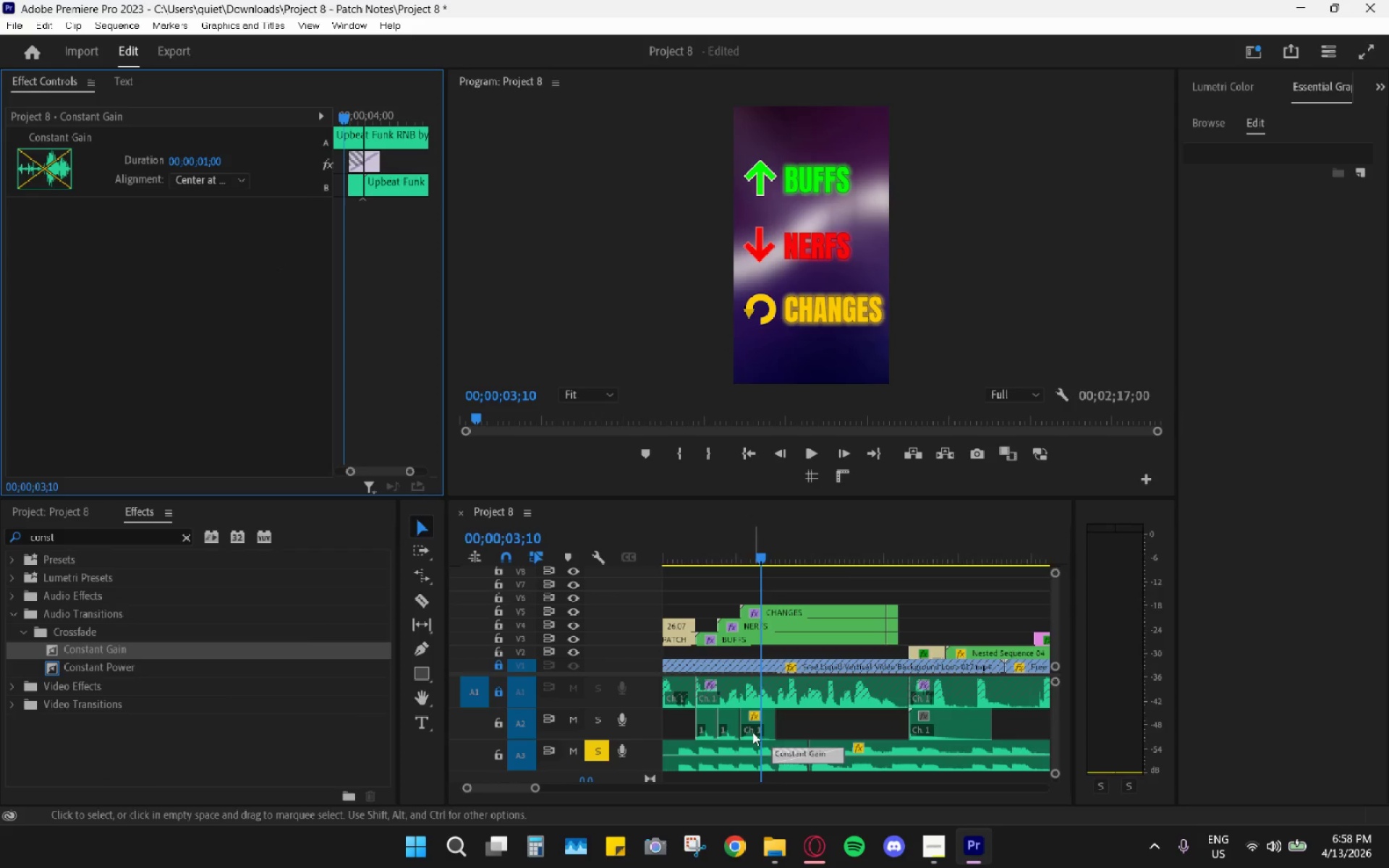 
left_click_drag(start_coordinate=[775, 752], to_coordinate=[800, 760])
 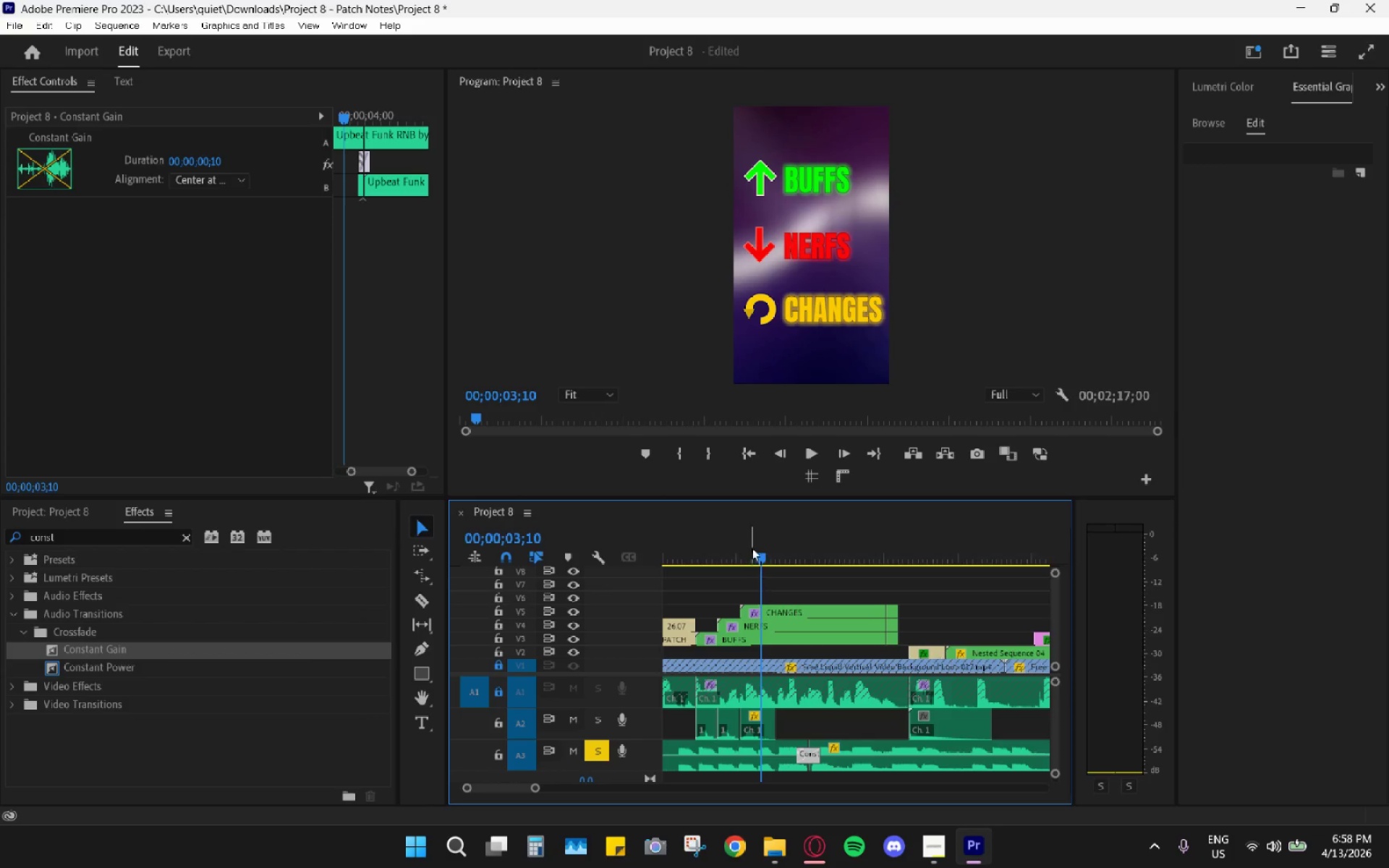 
left_click_drag(start_coordinate=[748, 539], to_coordinate=[744, 539])
 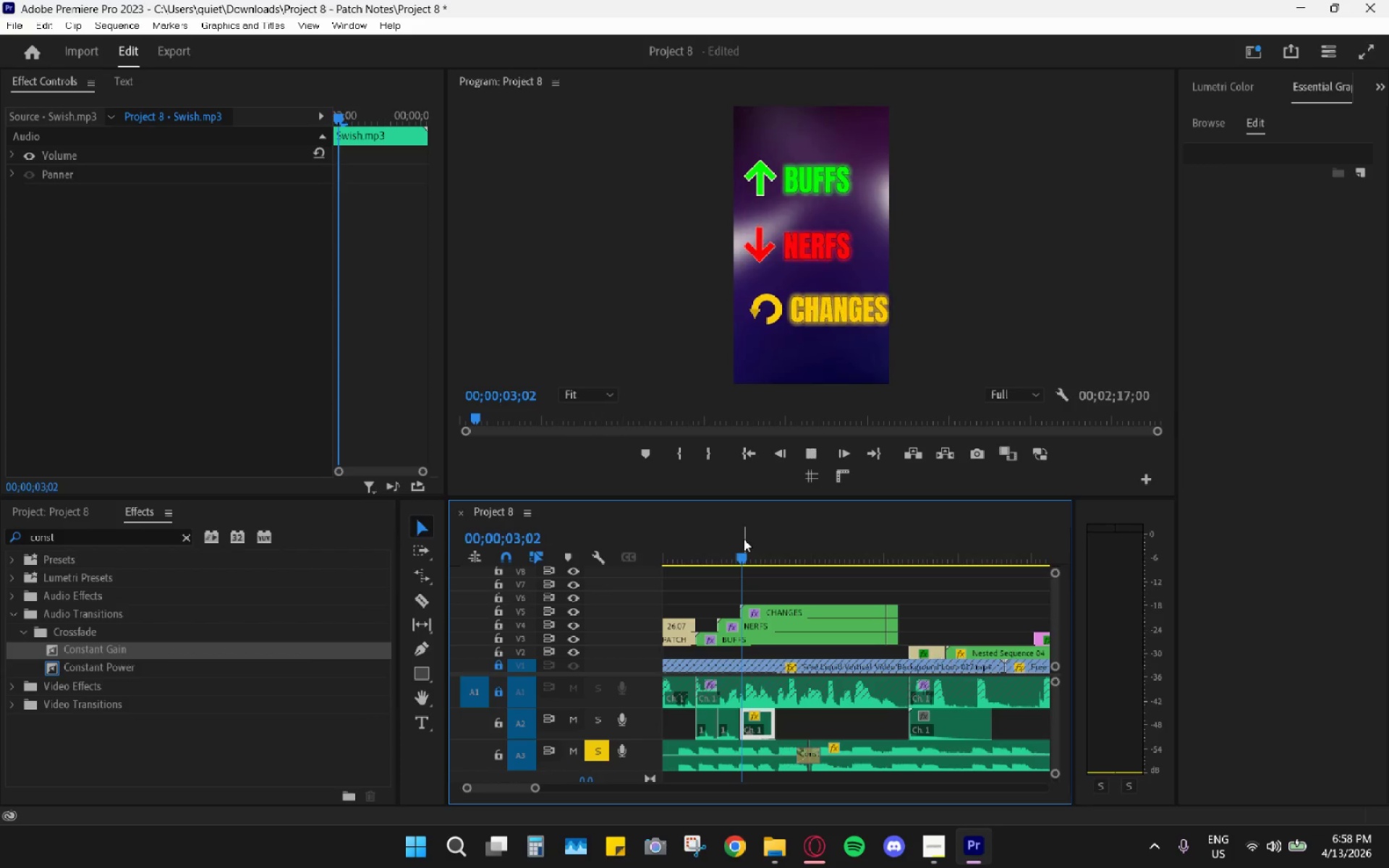 
key(Space)
 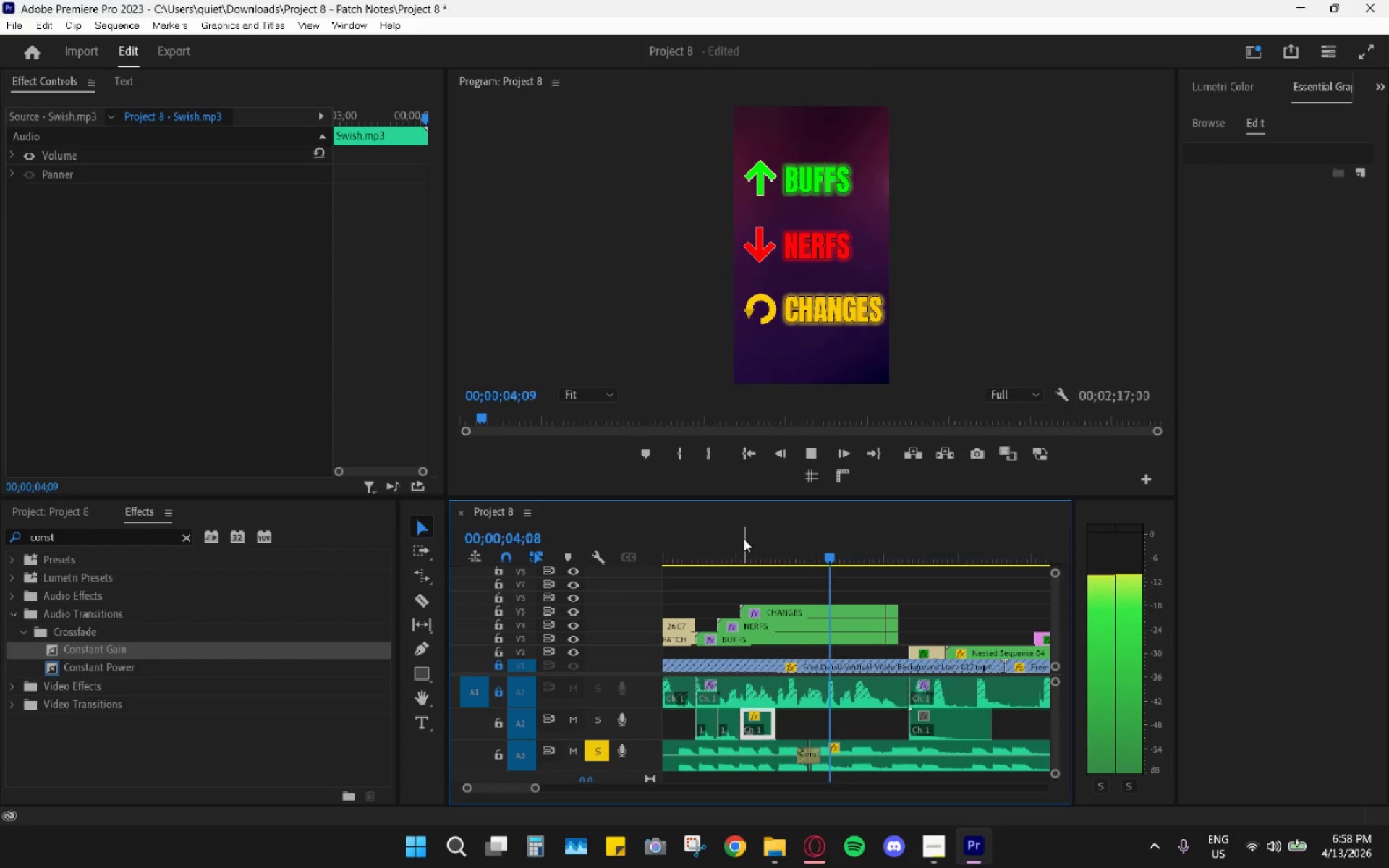 
key(Space)
 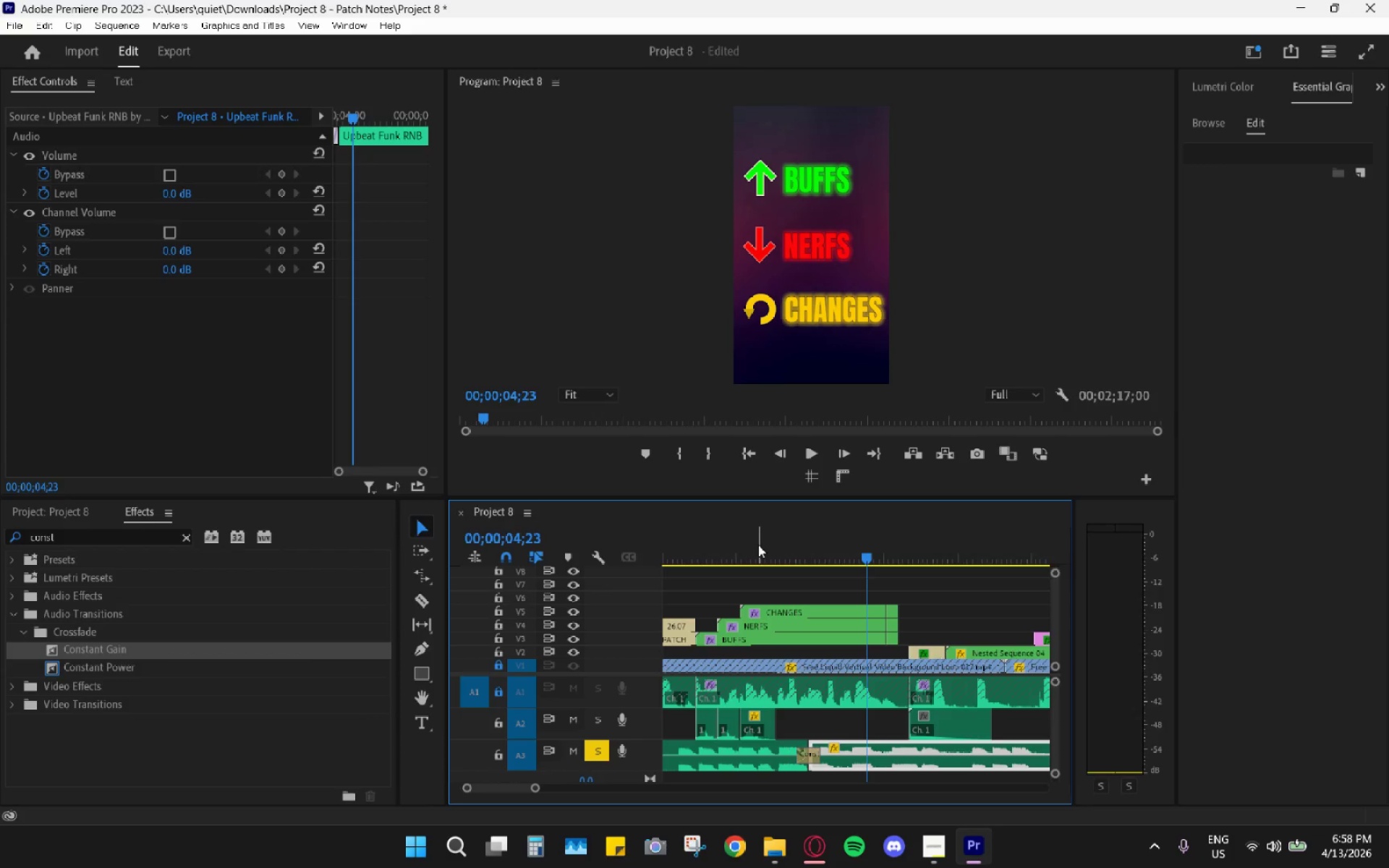 
hold_key(key=AltLeft, duration=0.75)
scroll: coordinate [759, 634], scroll_direction: down, amount: 10.0
 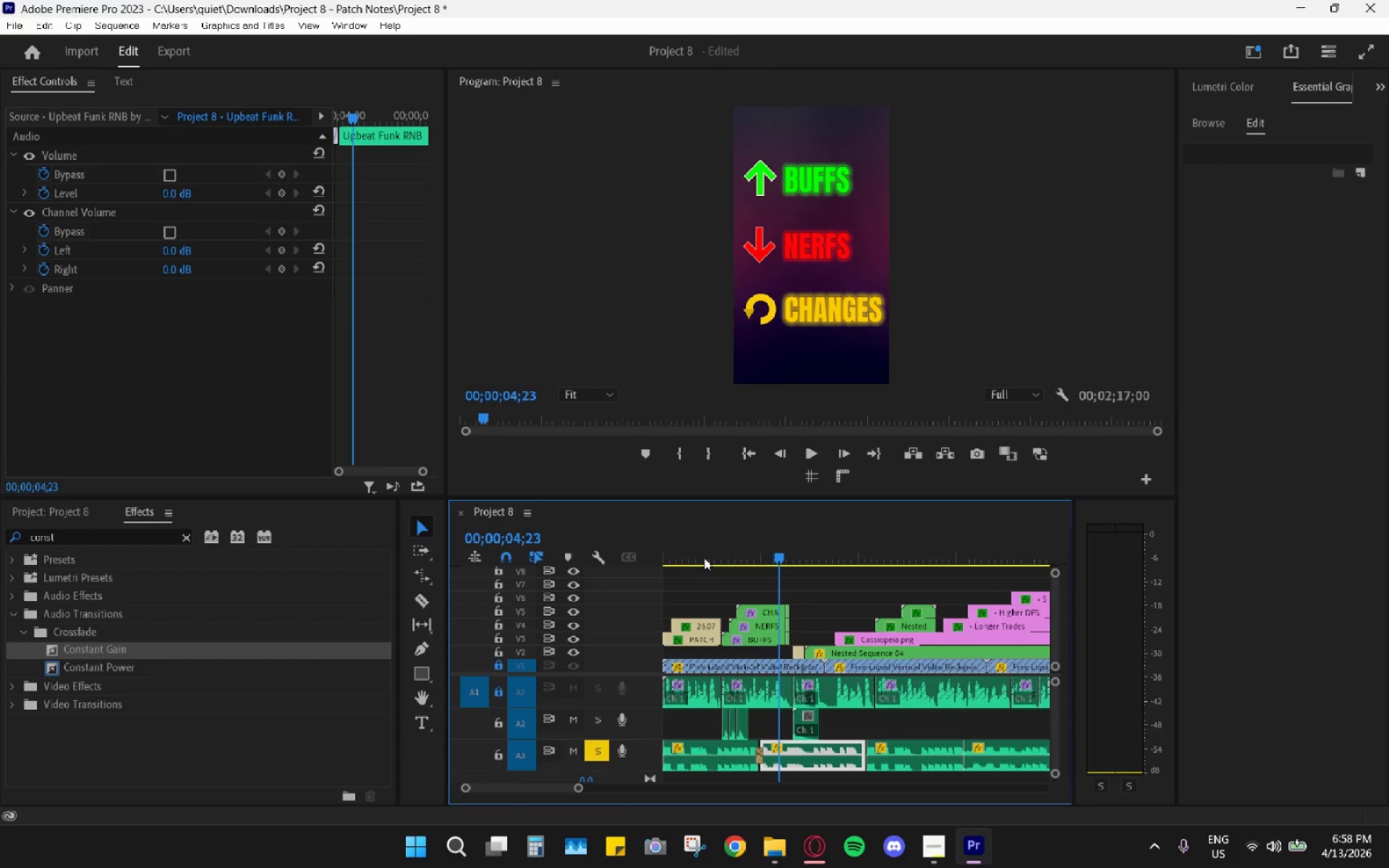 
left_click_drag(start_coordinate=[715, 545], to_coordinate=[390, 555])
 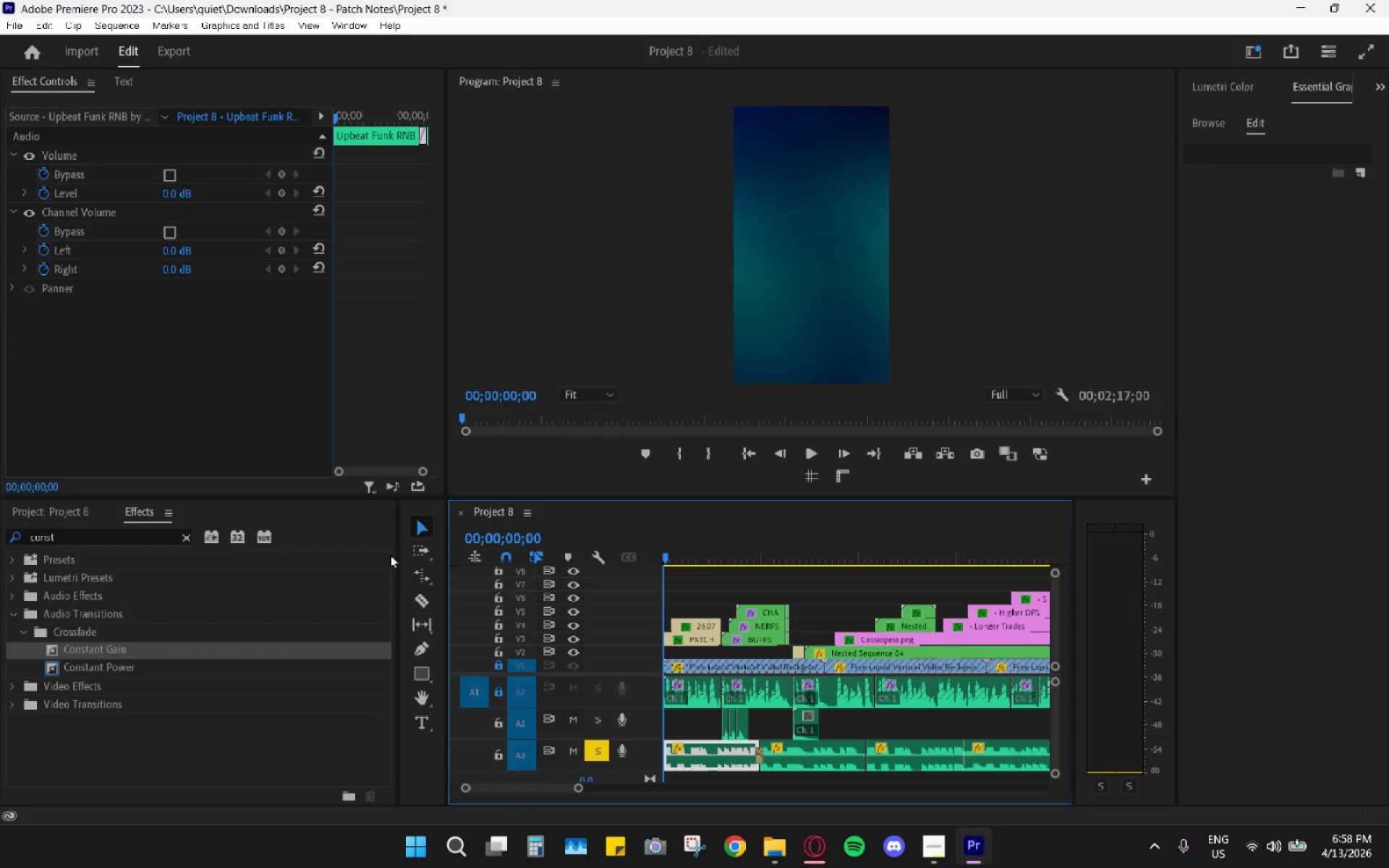 
key(Space)
 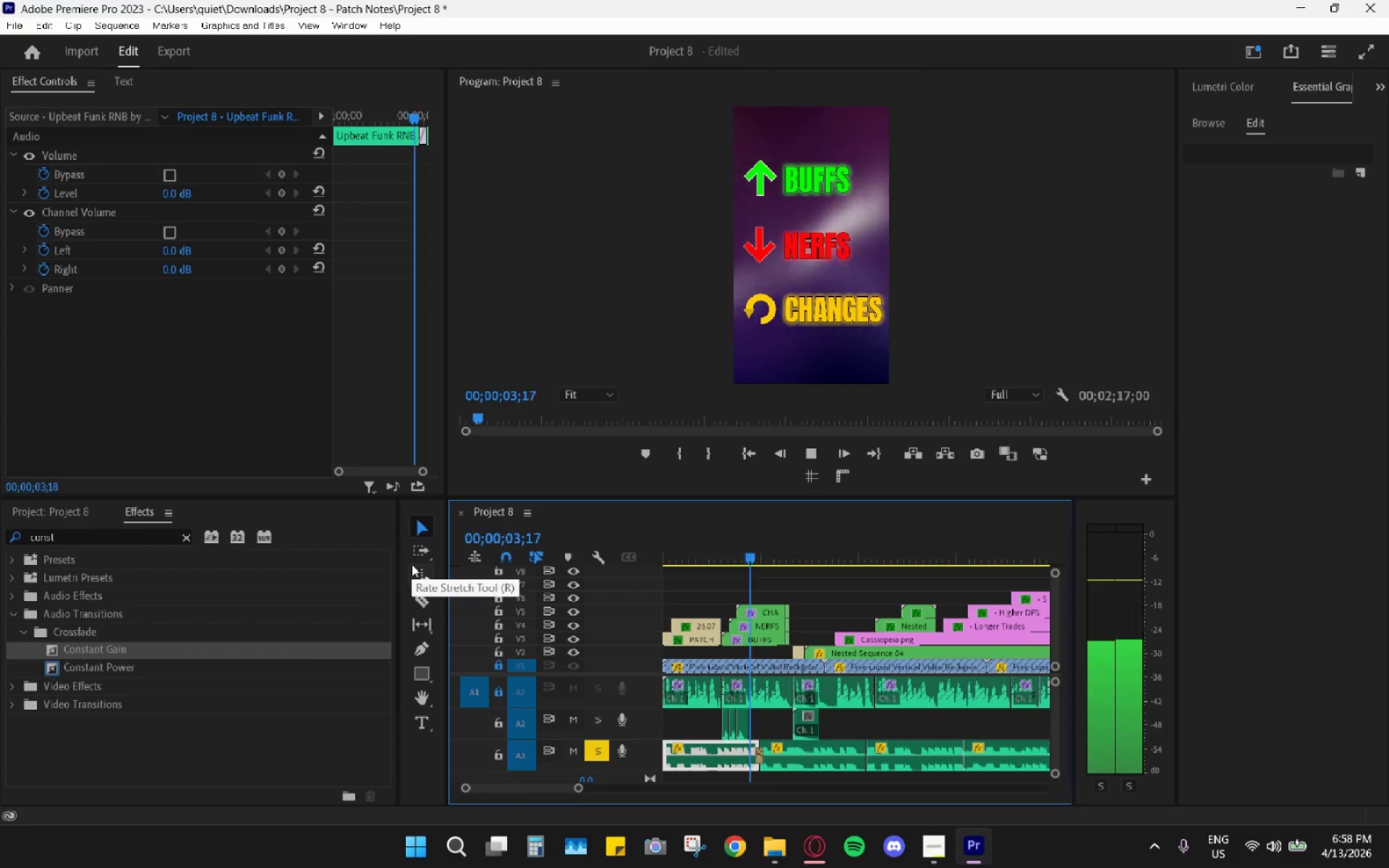 
key(Space)
 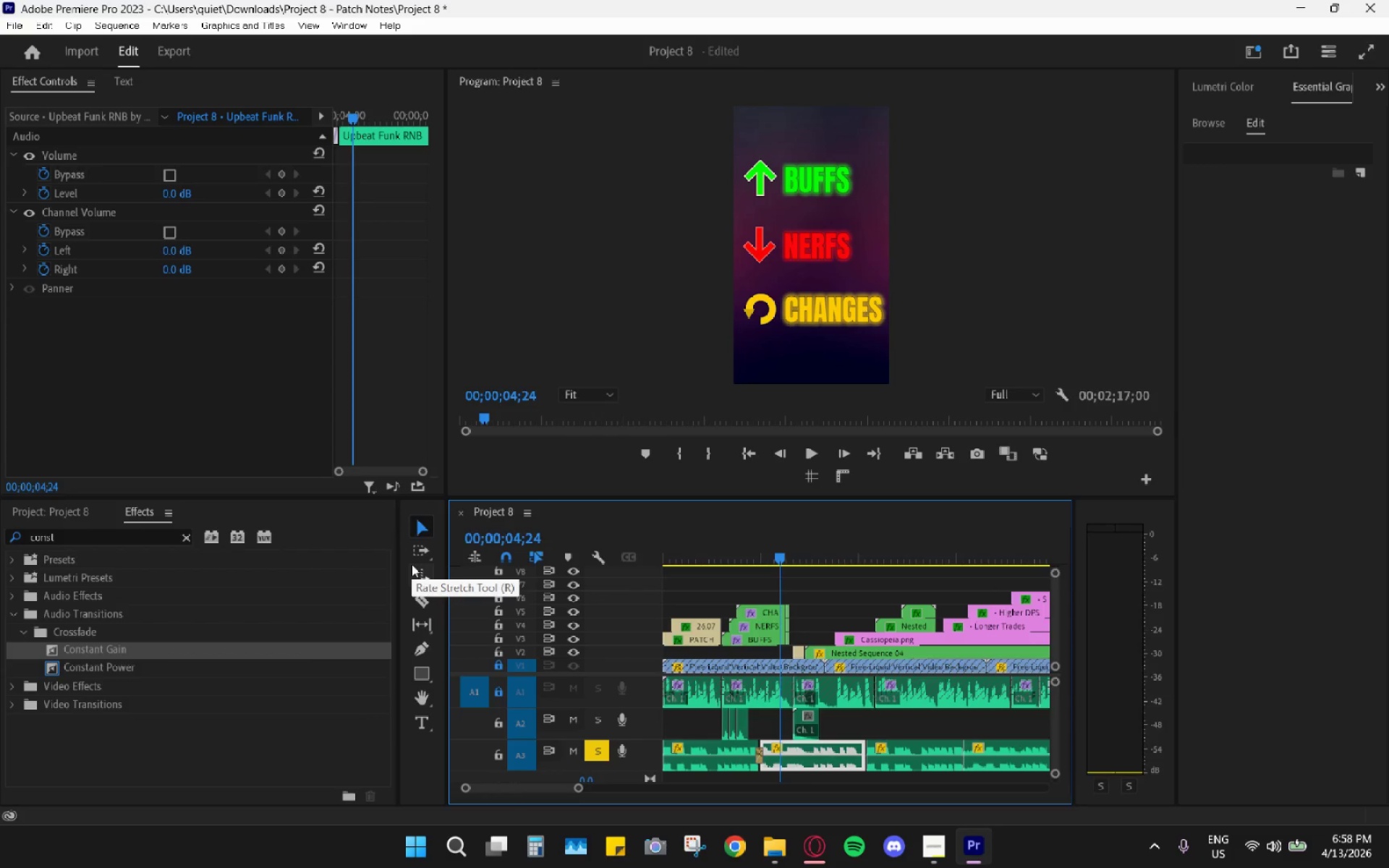 
hold_key(key=ControlLeft, duration=0.38)
 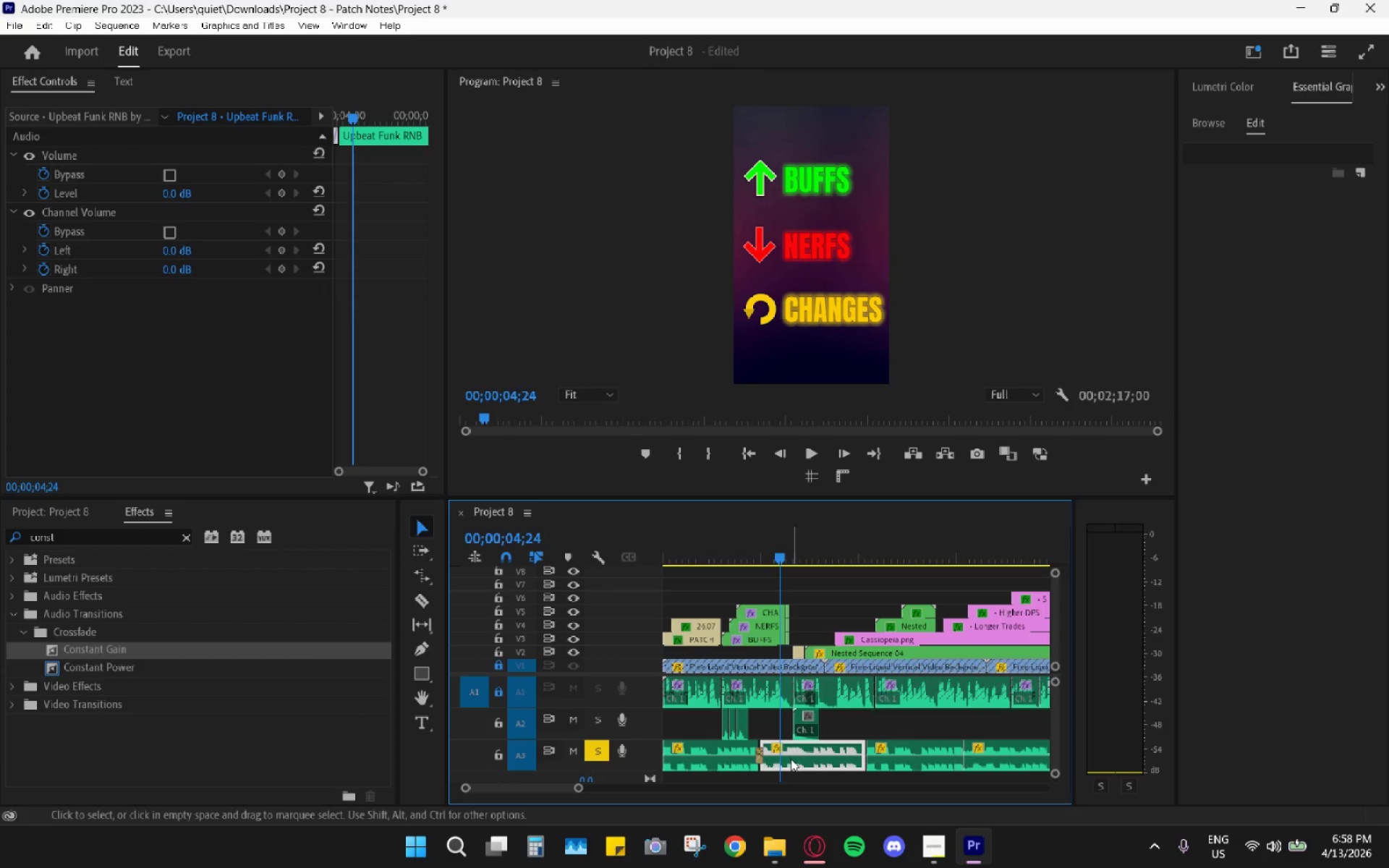 
left_click_drag(start_coordinate=[791, 759], to_coordinate=[812, 762])
 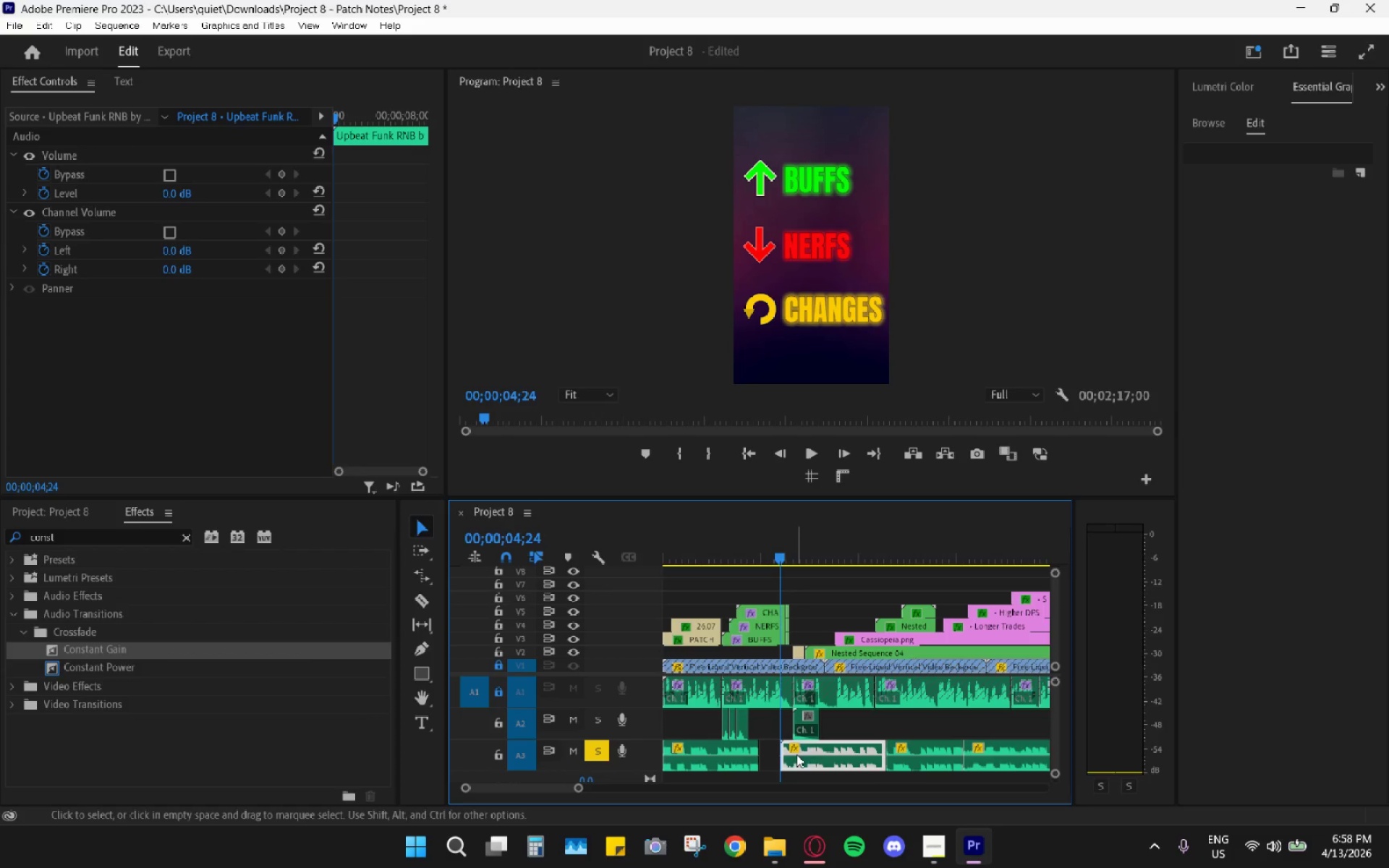 
key(Control+Z)
 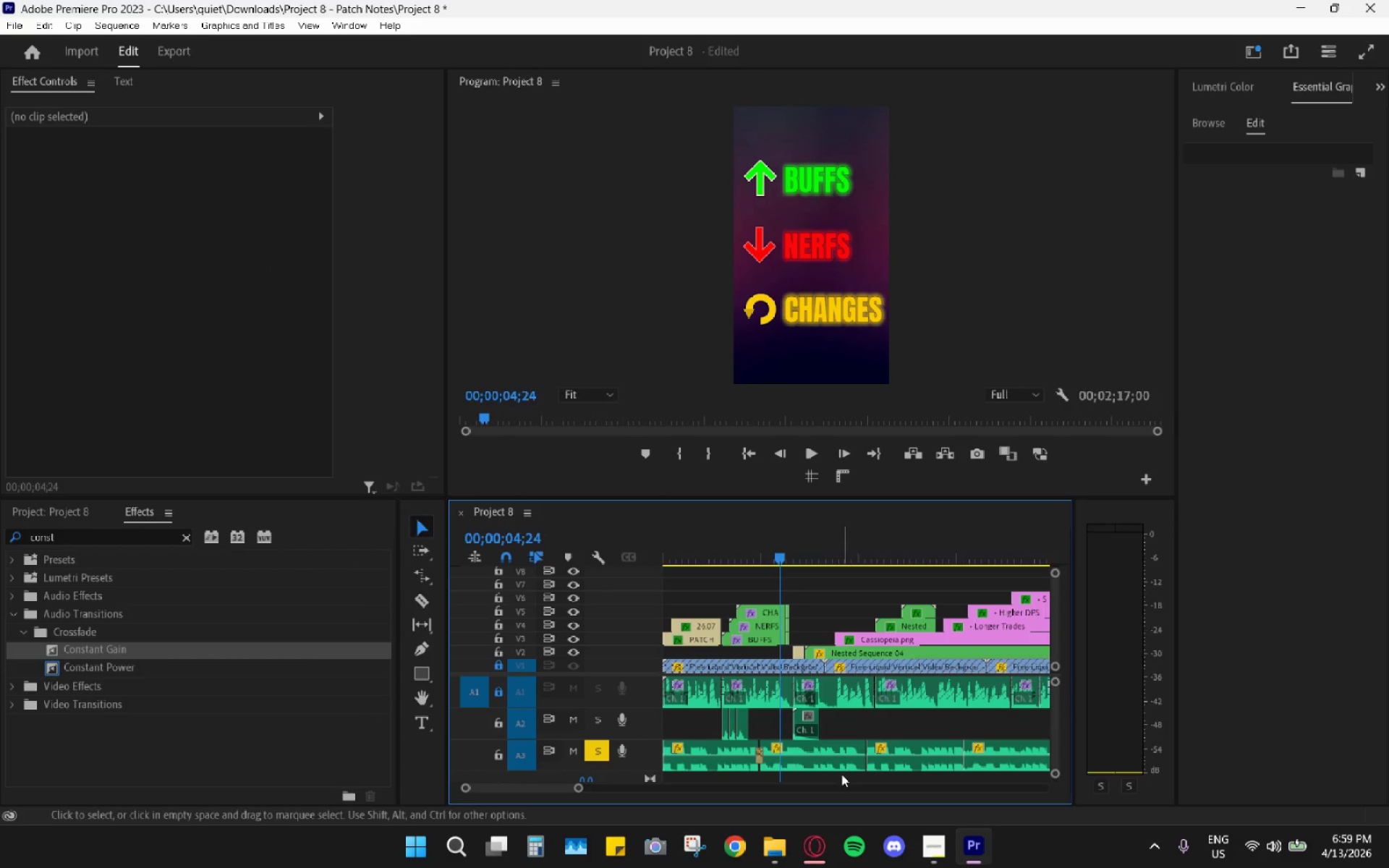 
left_click_drag(start_coordinate=[833, 785], to_coordinate=[1015, 766])
 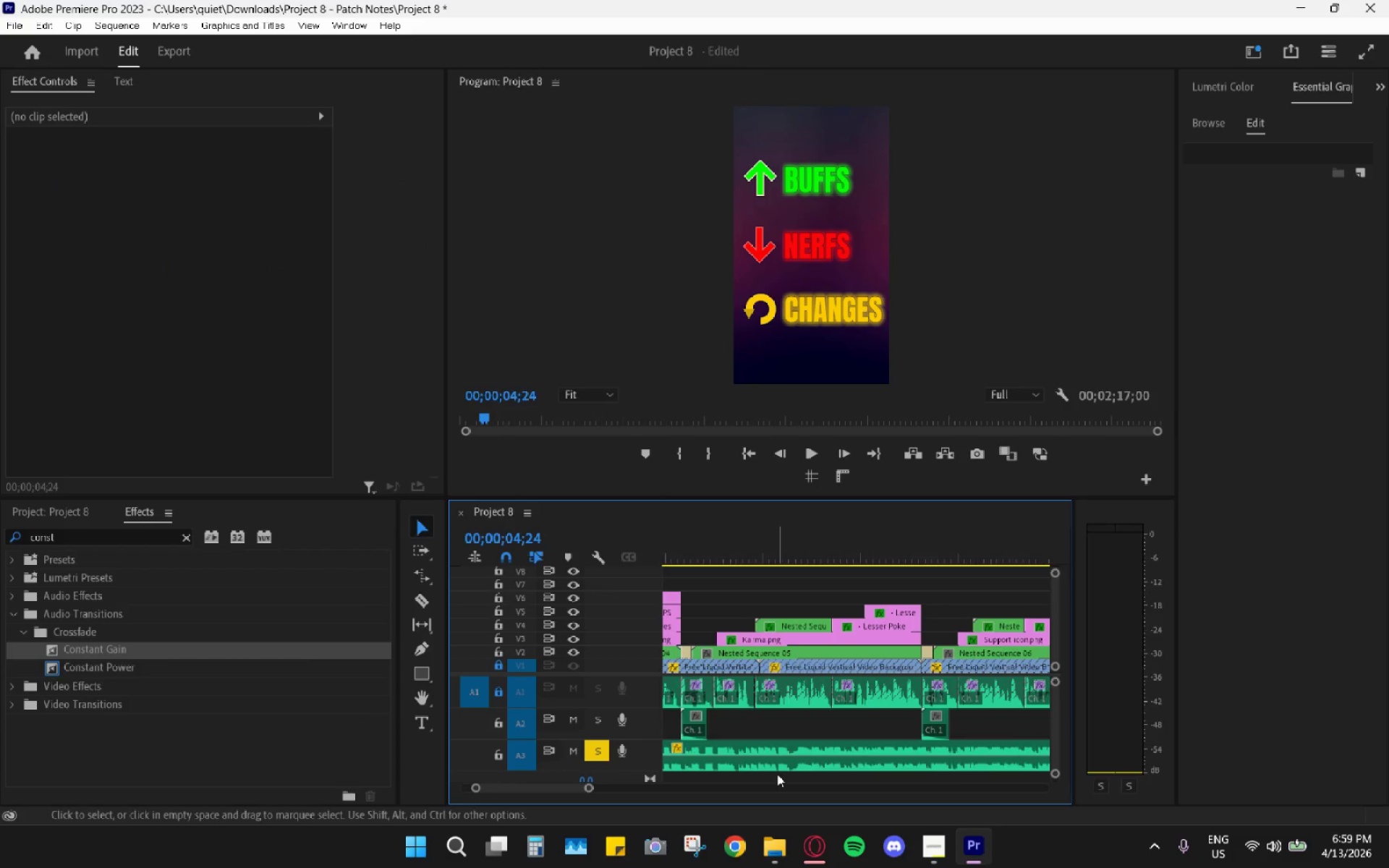 
hold_key(key=AltLeft, duration=0.62)
hold_key(key=AltLeft, duration=5.44)
scroll: coordinate [777, 774], scroll_direction: down, amount: 5.0
 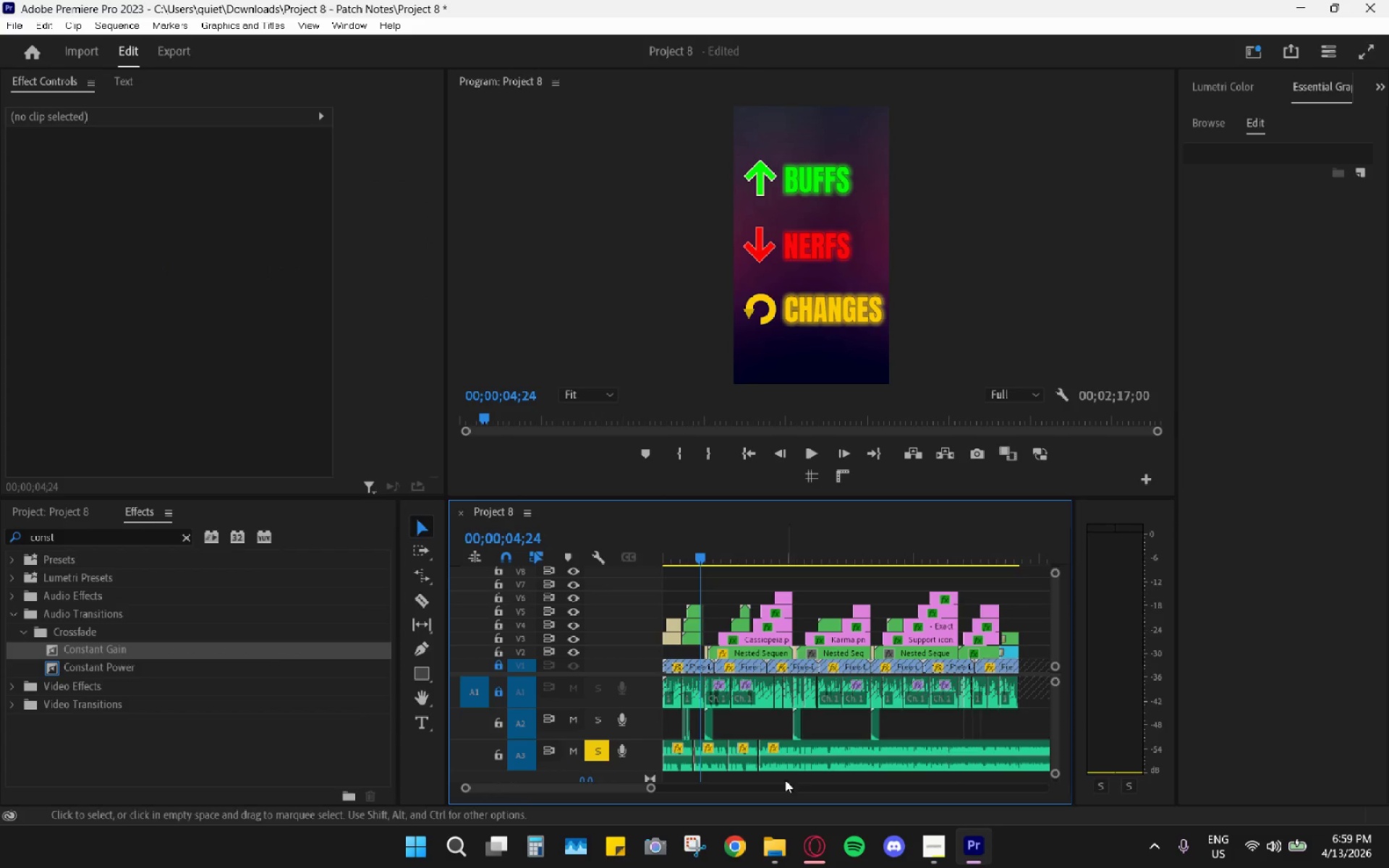 
left_click([780, 785])
 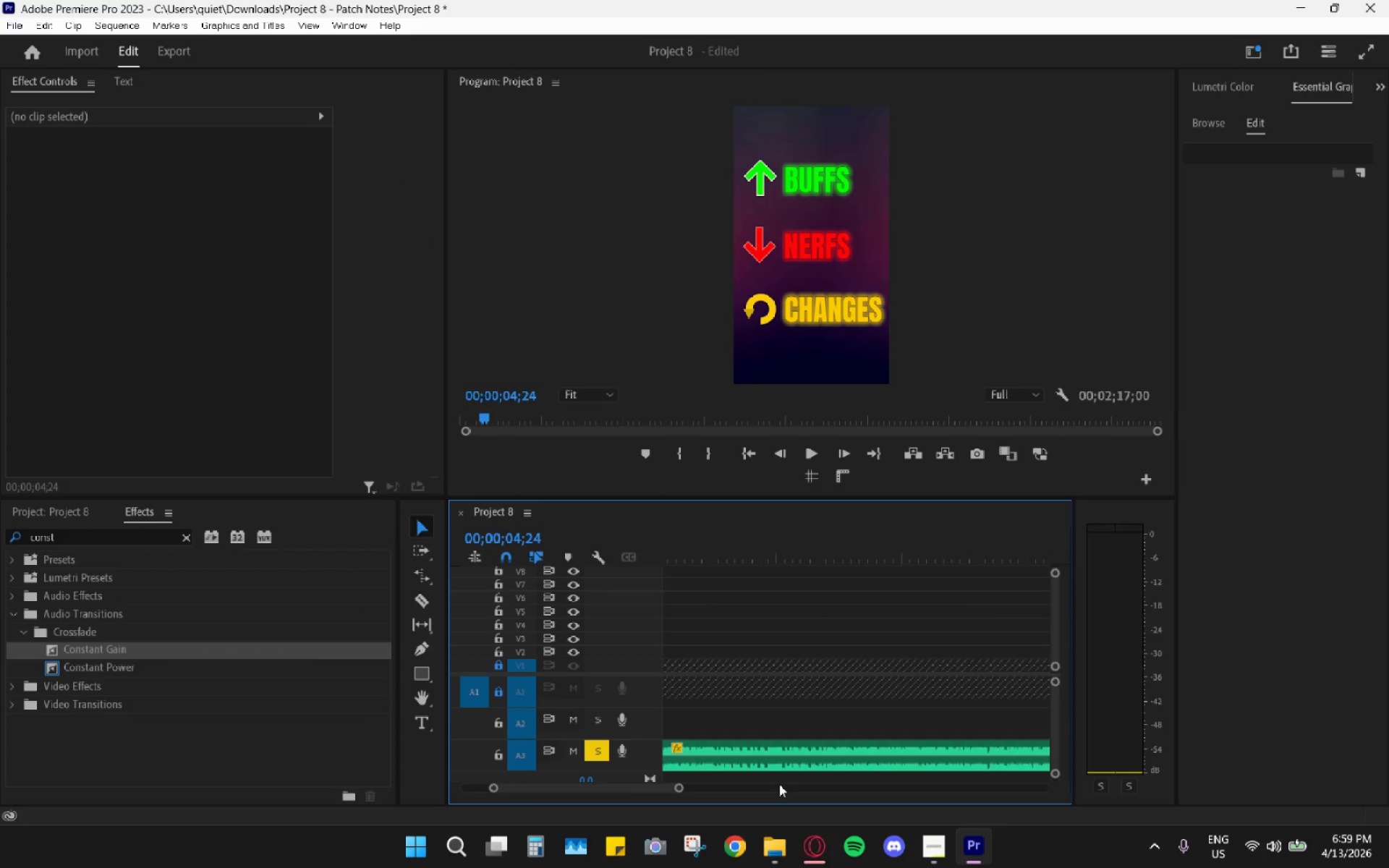 
scroll: coordinate [783, 773], scroll_direction: up, amount: 23.0
 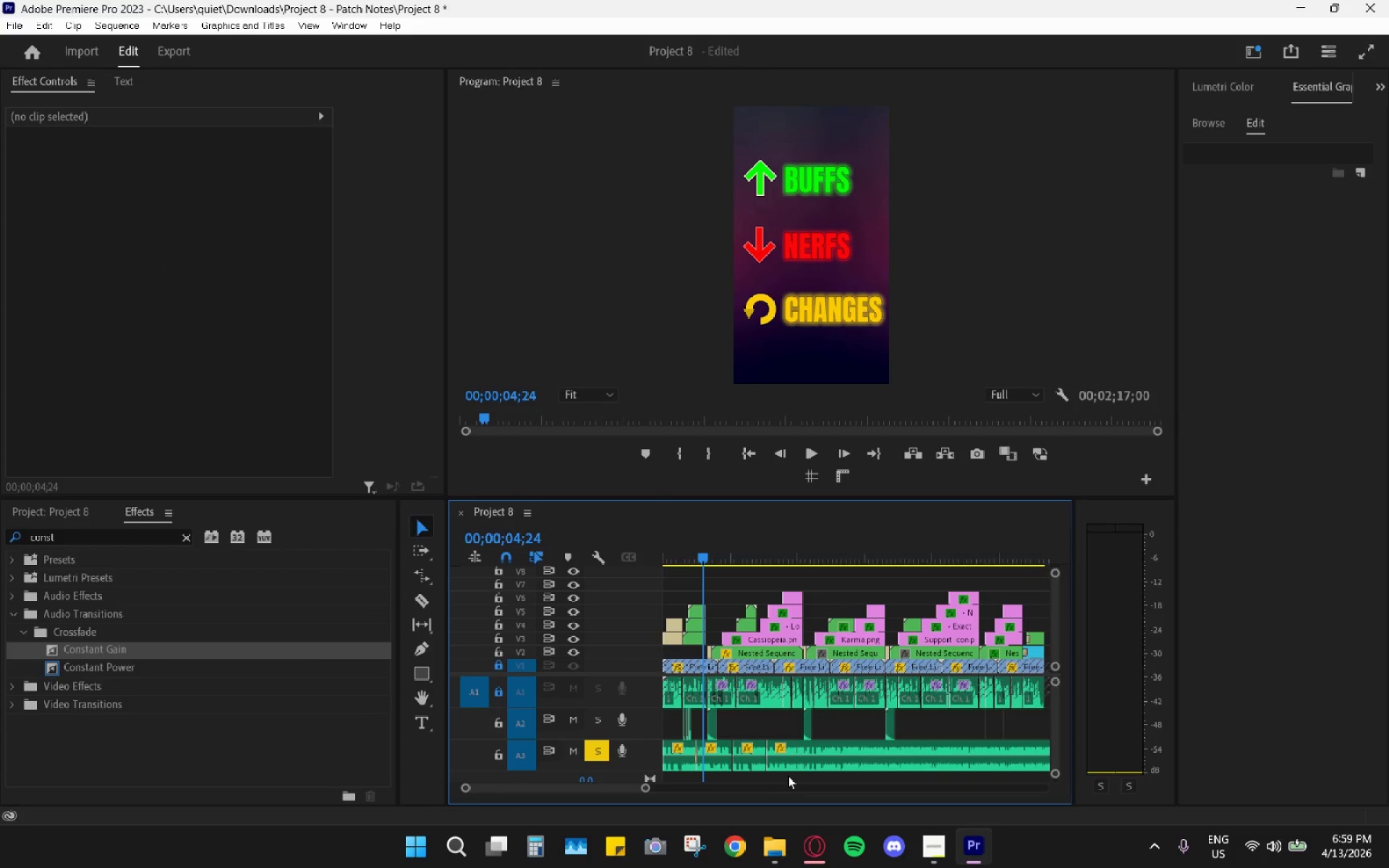 
left_click([789, 773])
 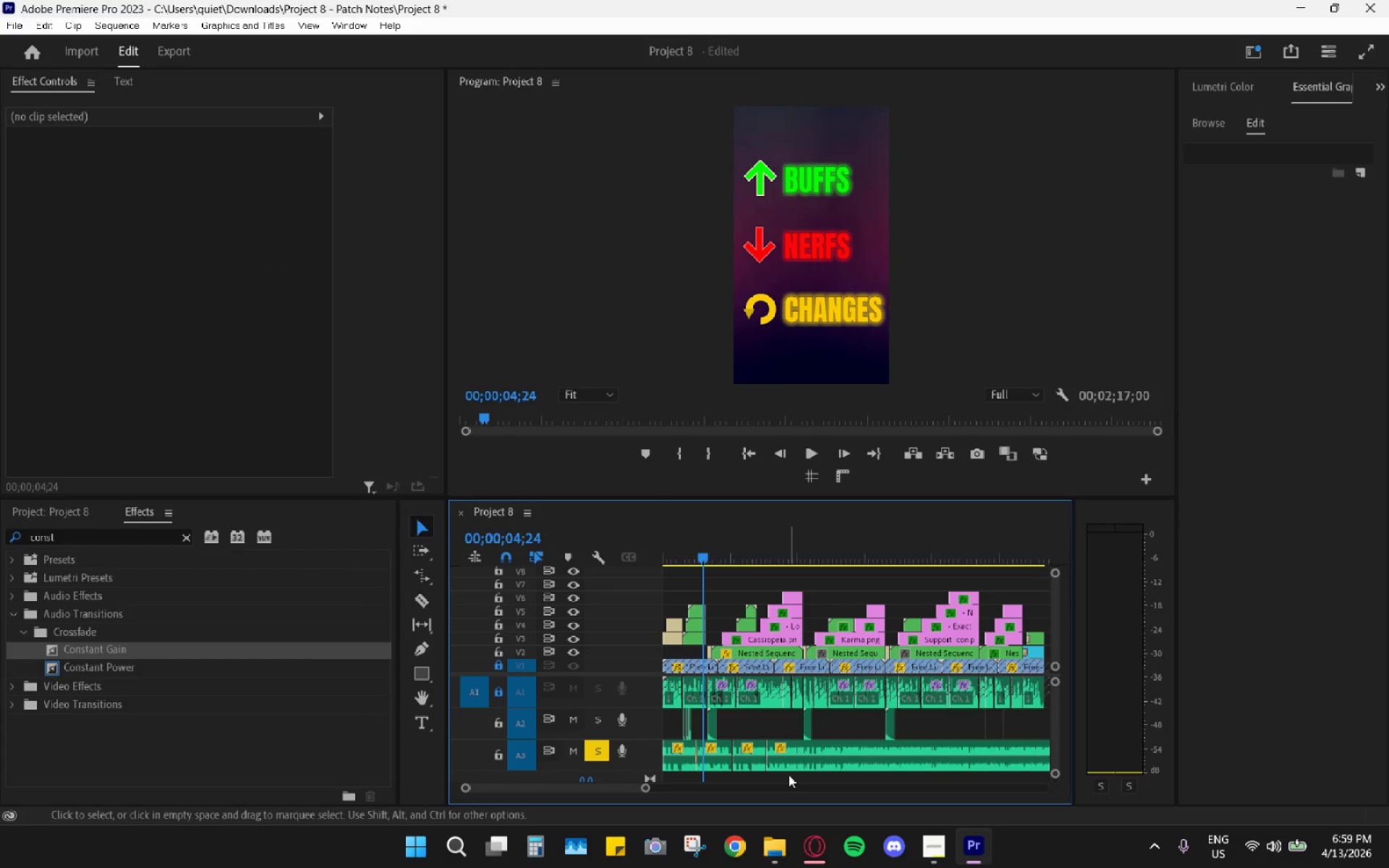 
left_click_drag(start_coordinate=[789, 775], to_coordinate=[709, 750])
 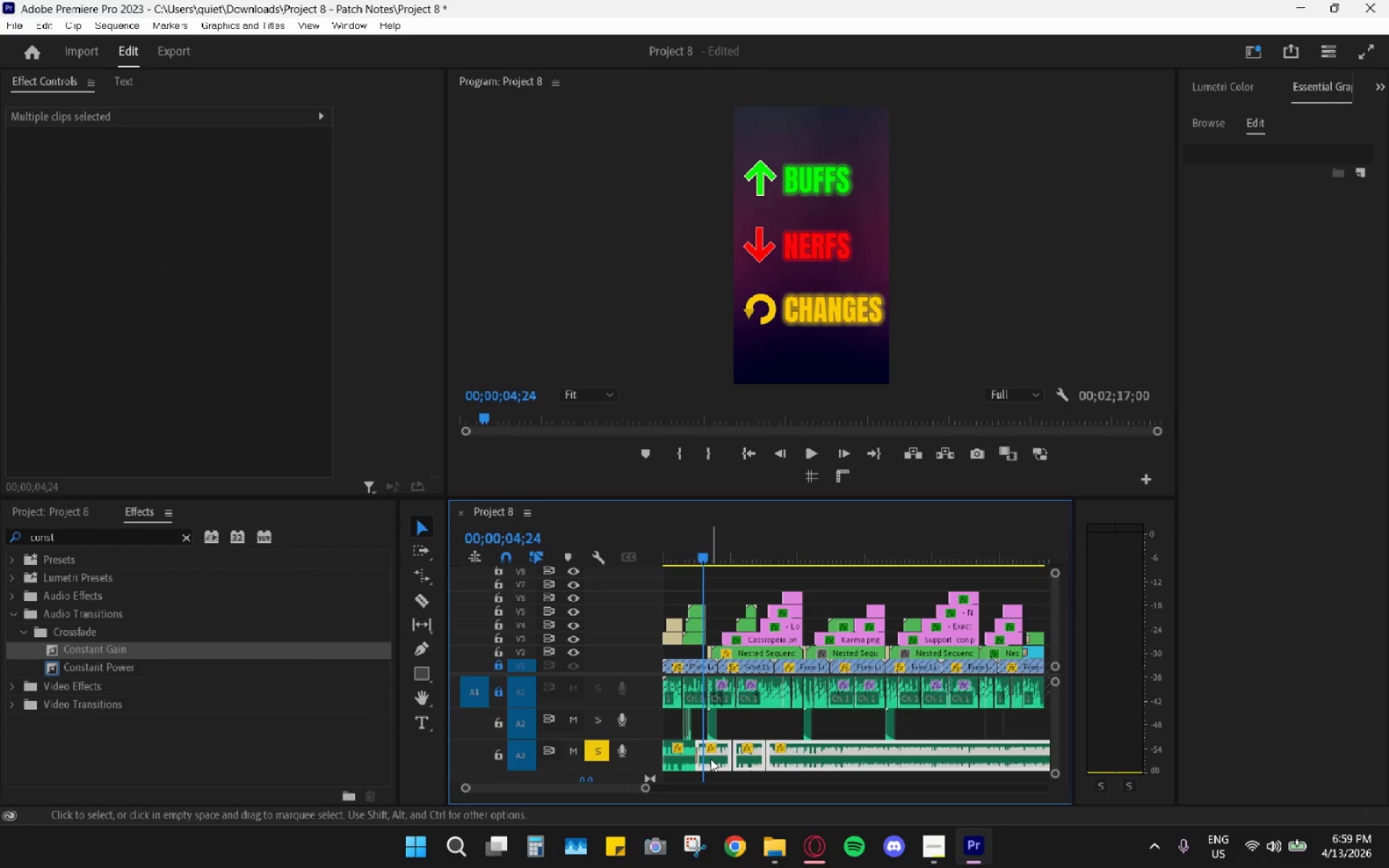 
left_click_drag(start_coordinate=[710, 759], to_coordinate=[741, 759])
 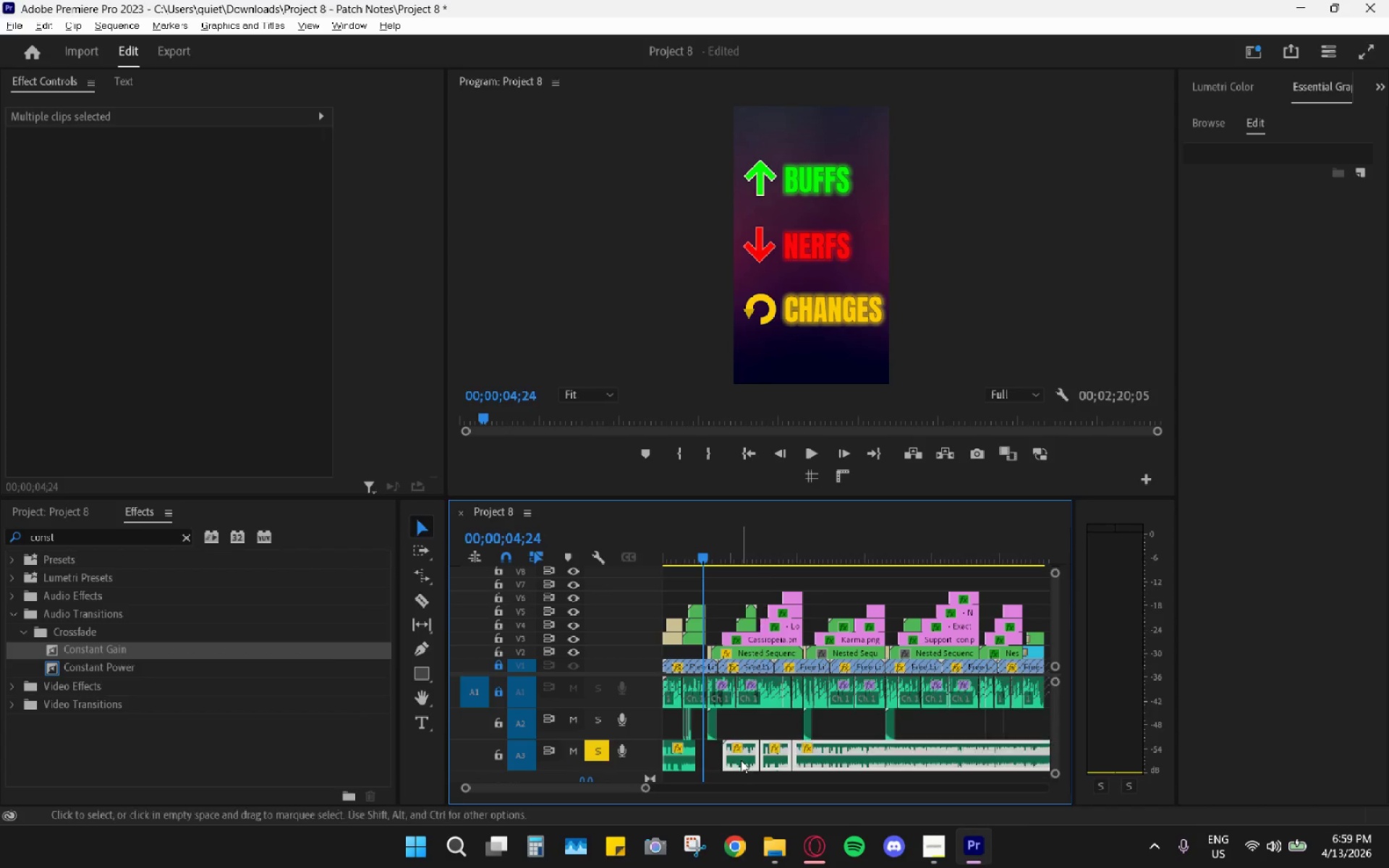 
hold_key(key=AltLeft, duration=0.55)
scroll: coordinate [741, 762], scroll_direction: up, amount: 12.0
 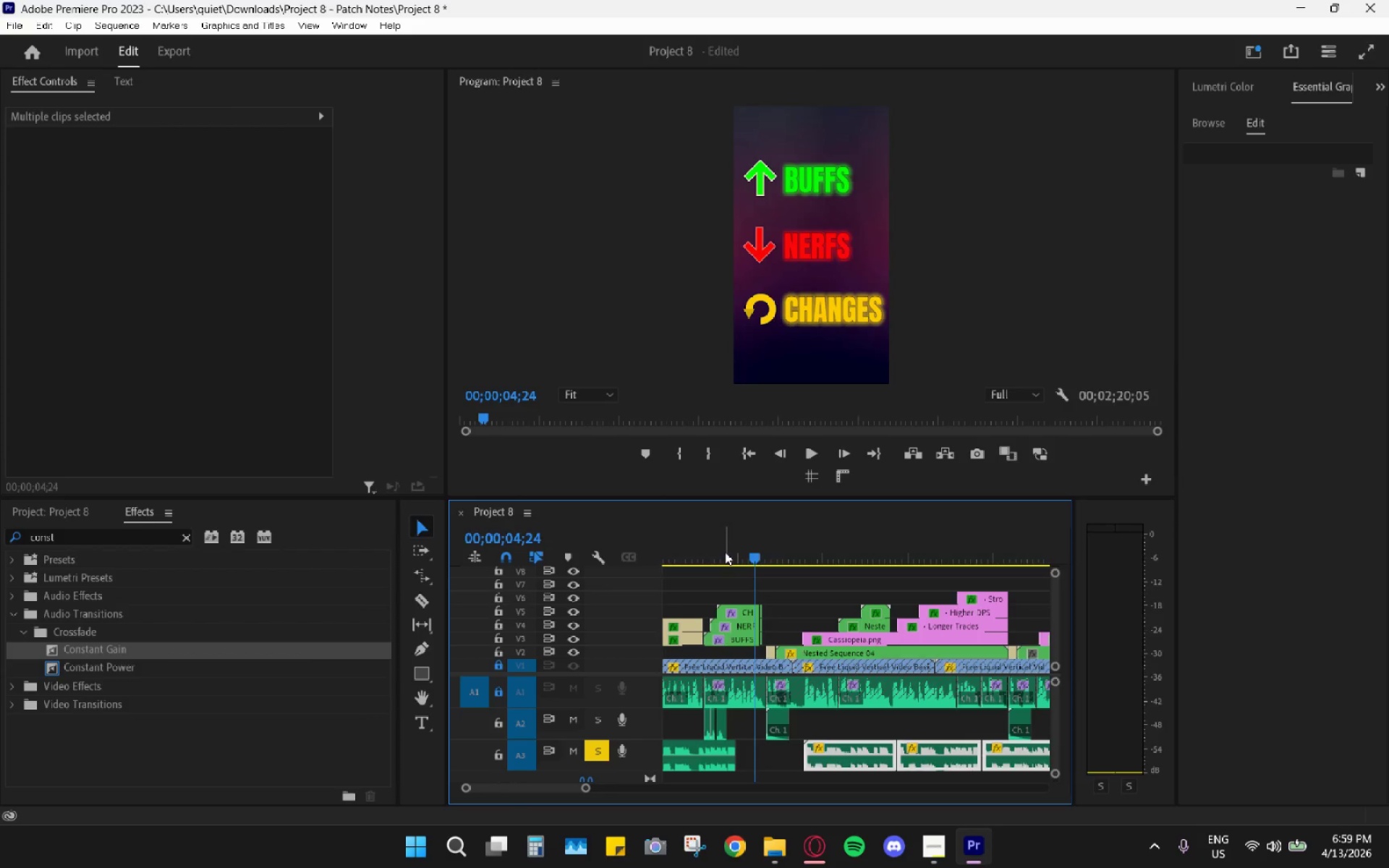 
key(Space)
 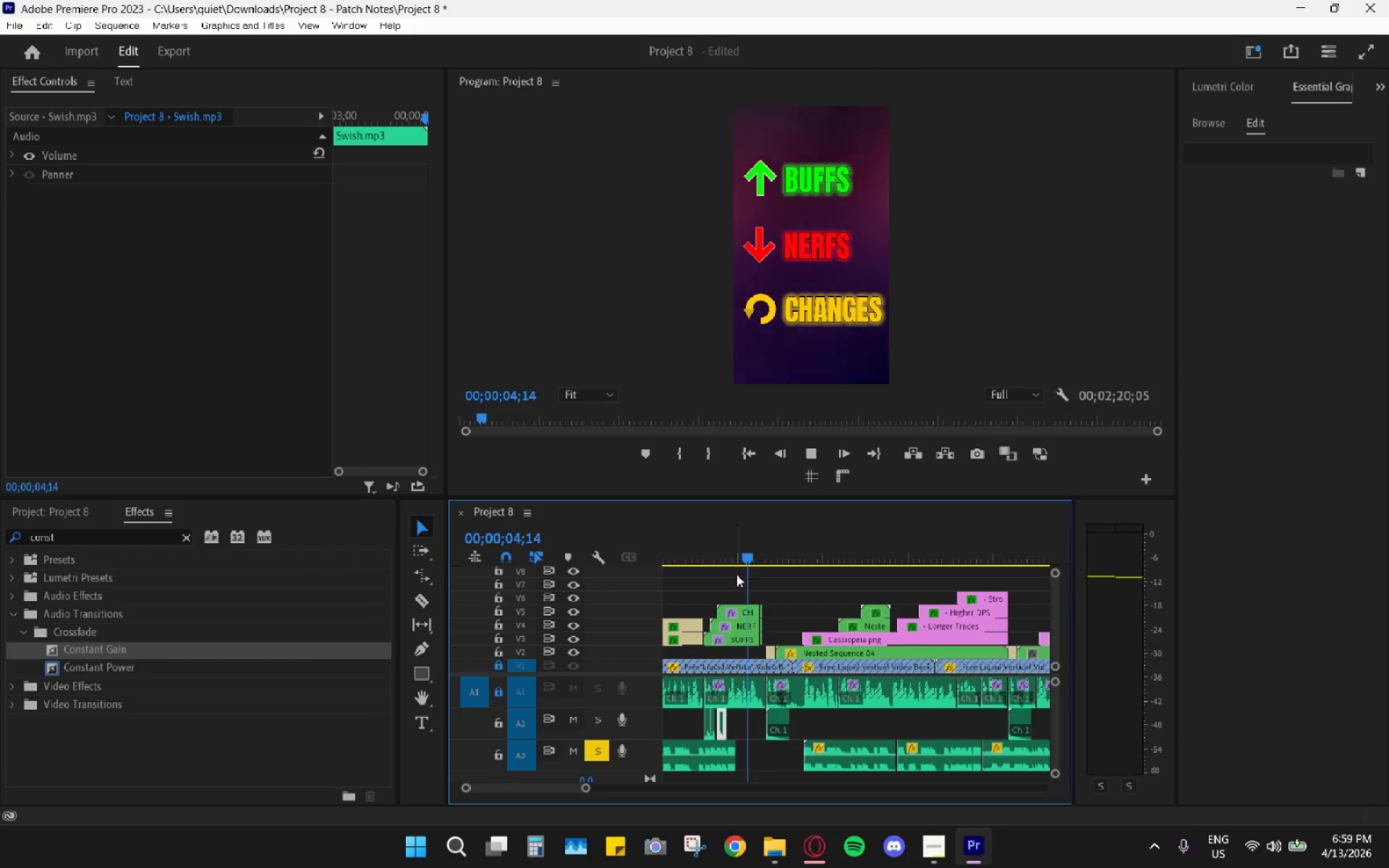 
key(Space)
 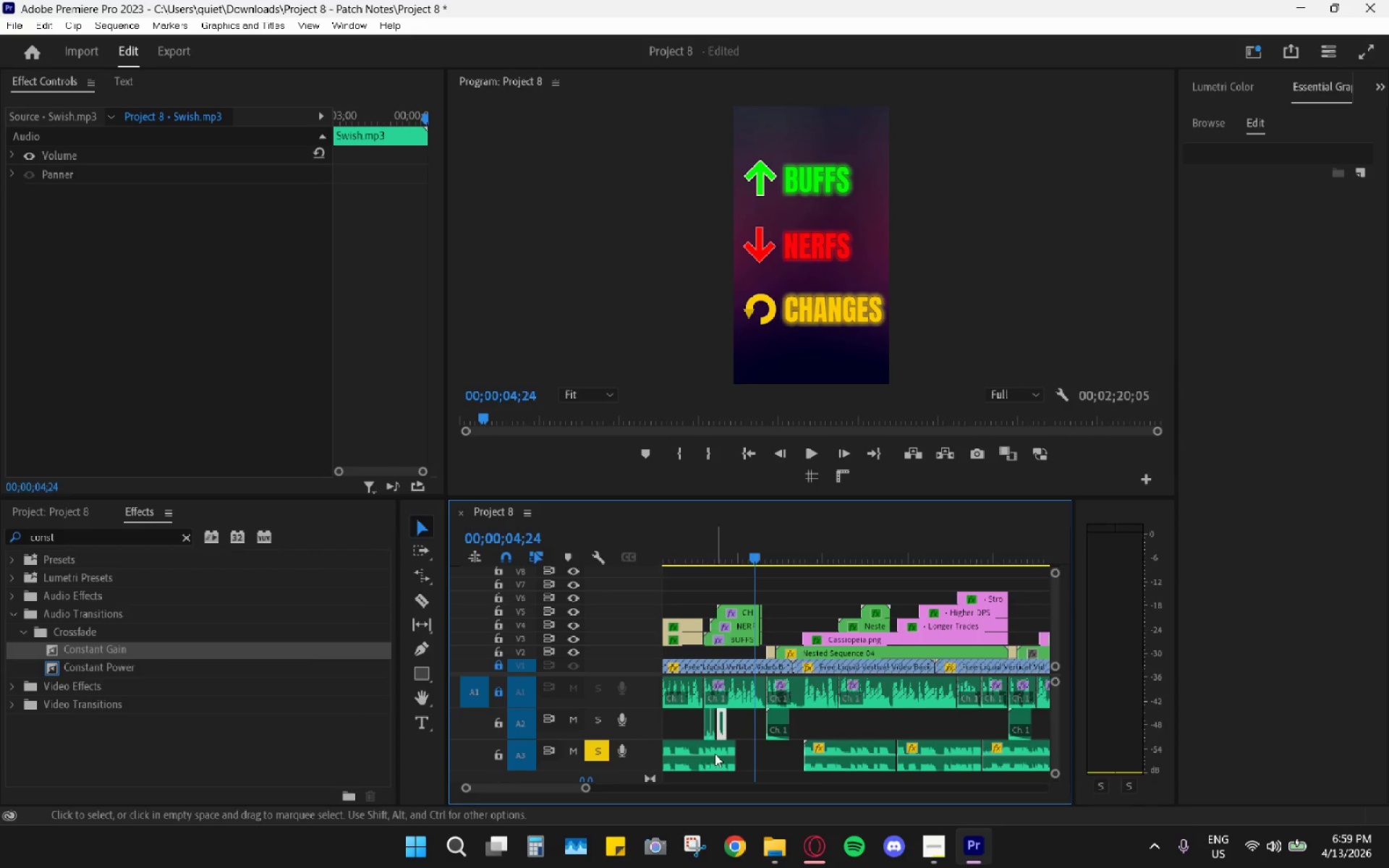 
hold_key(key=AltLeft, duration=0.38)
scroll: coordinate [703, 767], scroll_direction: up, amount: 10.0
 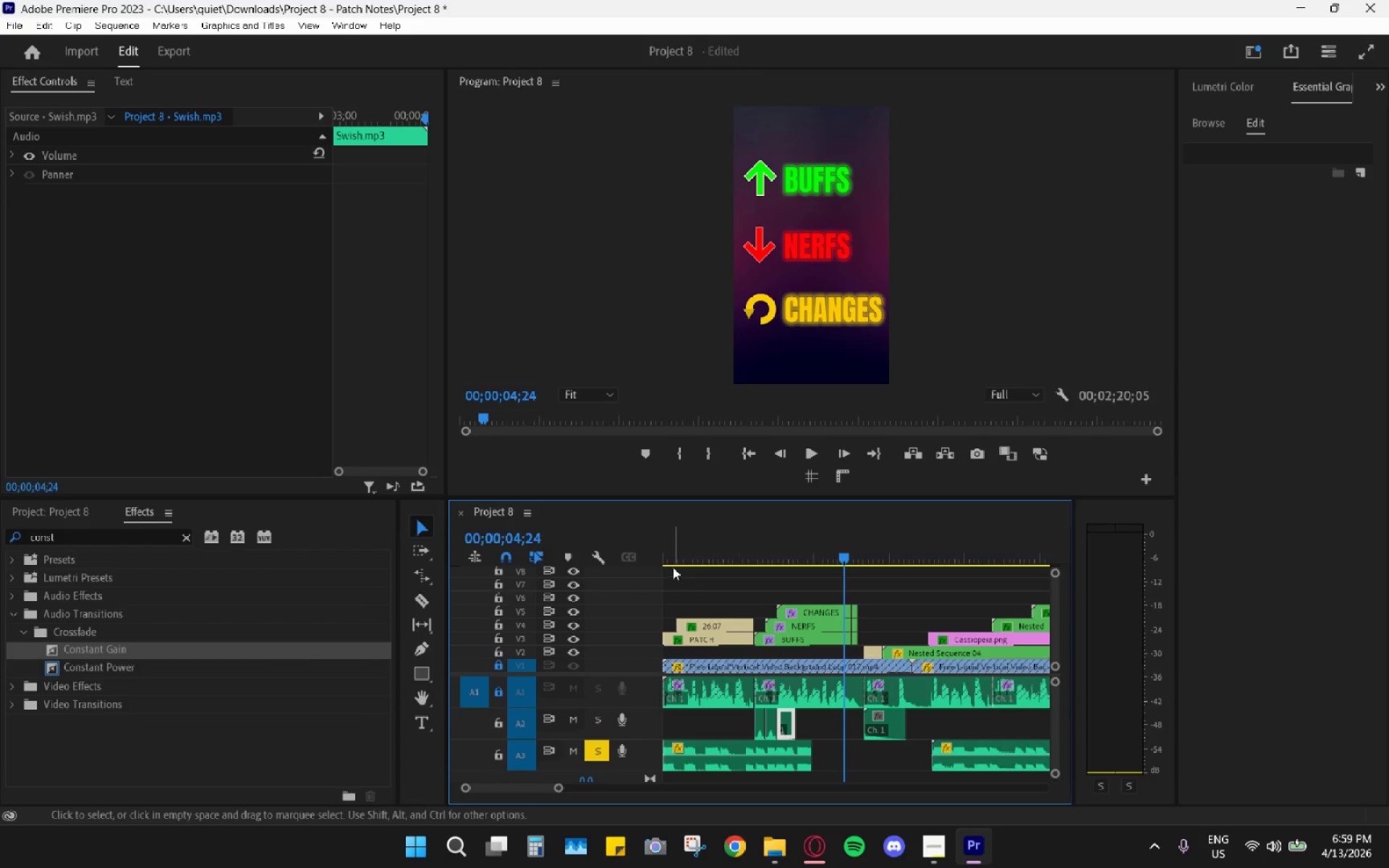 
left_click_drag(start_coordinate=[675, 545], to_coordinate=[630, 549])
 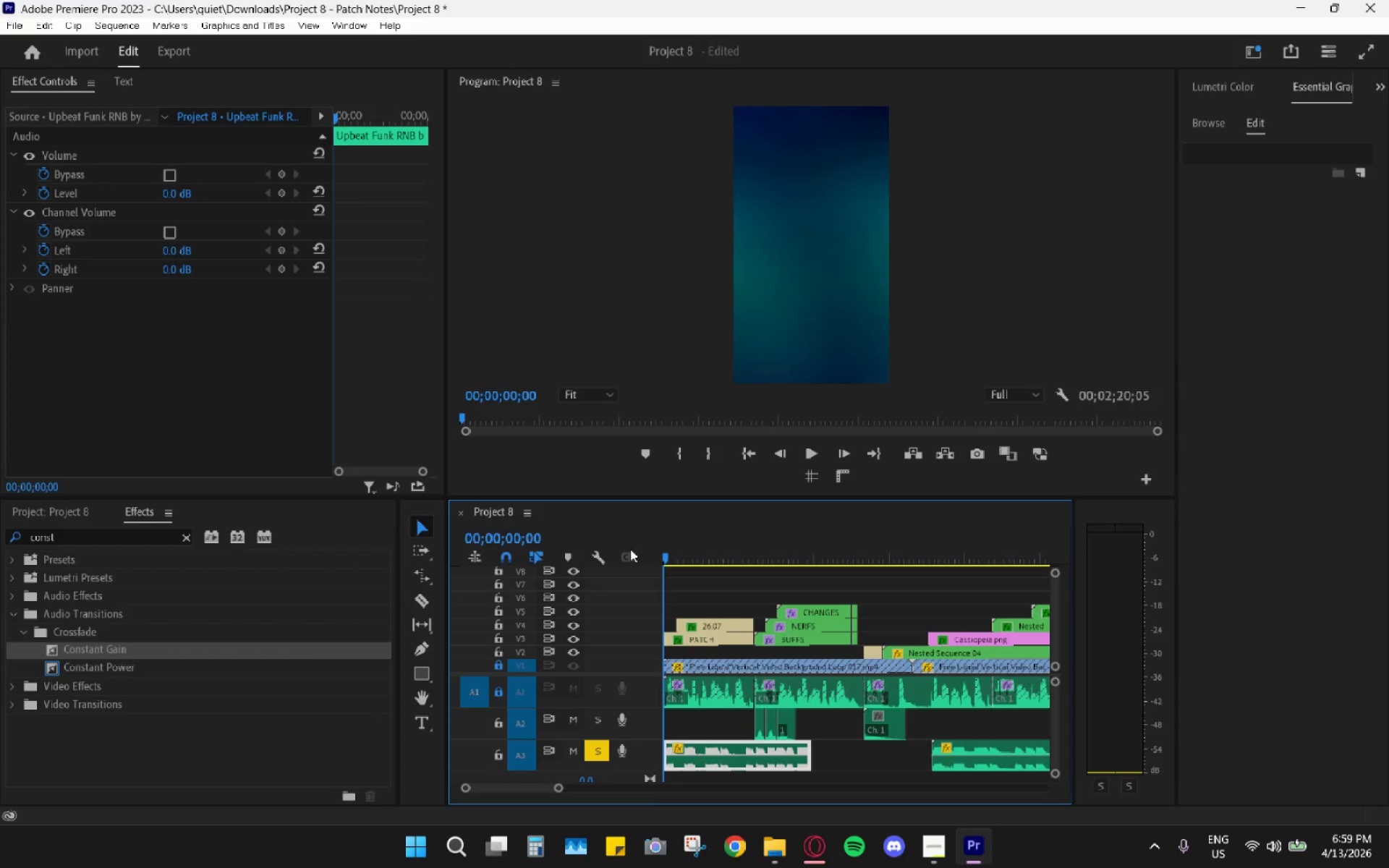 
key(Space)
 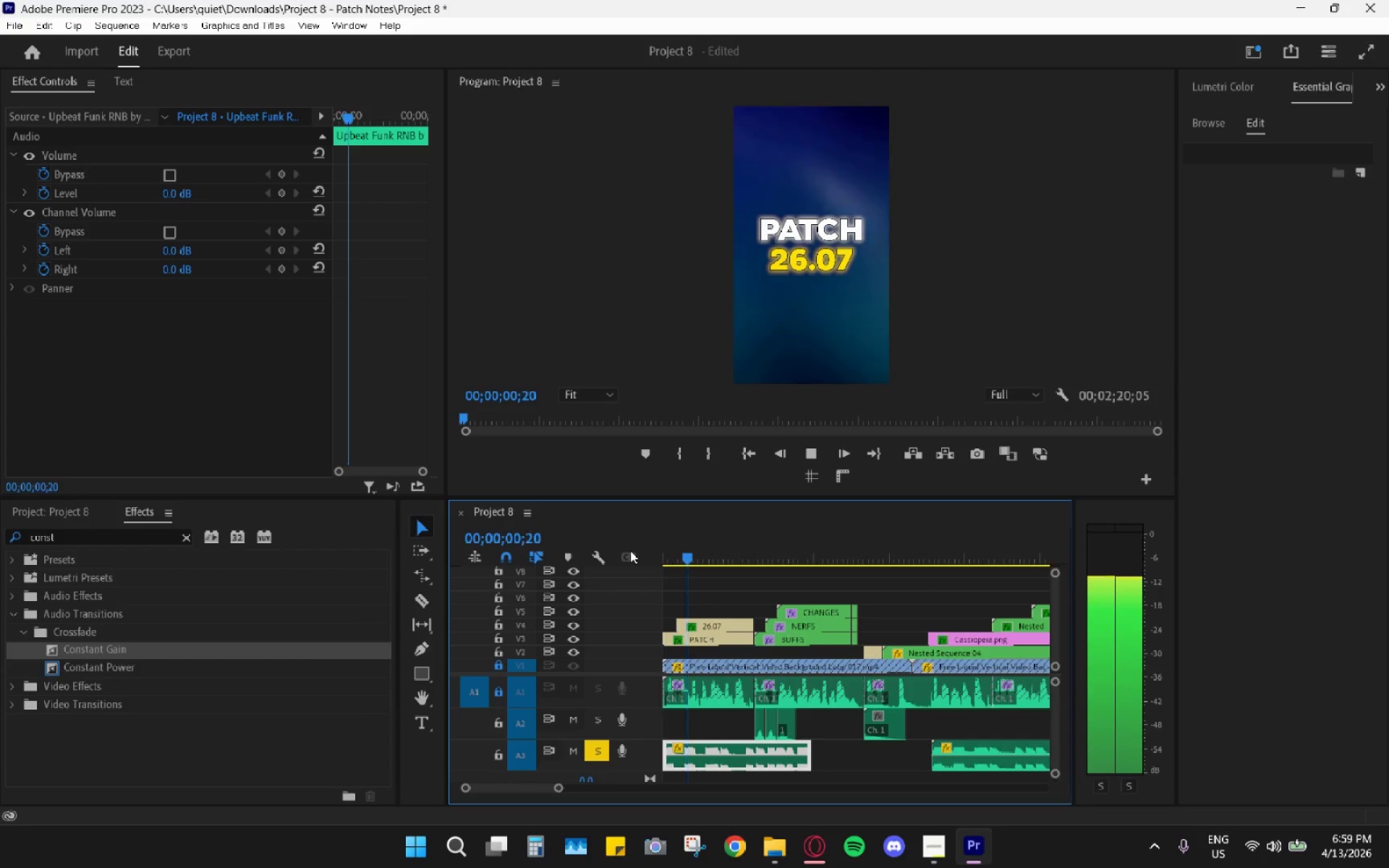 
key(Space)
 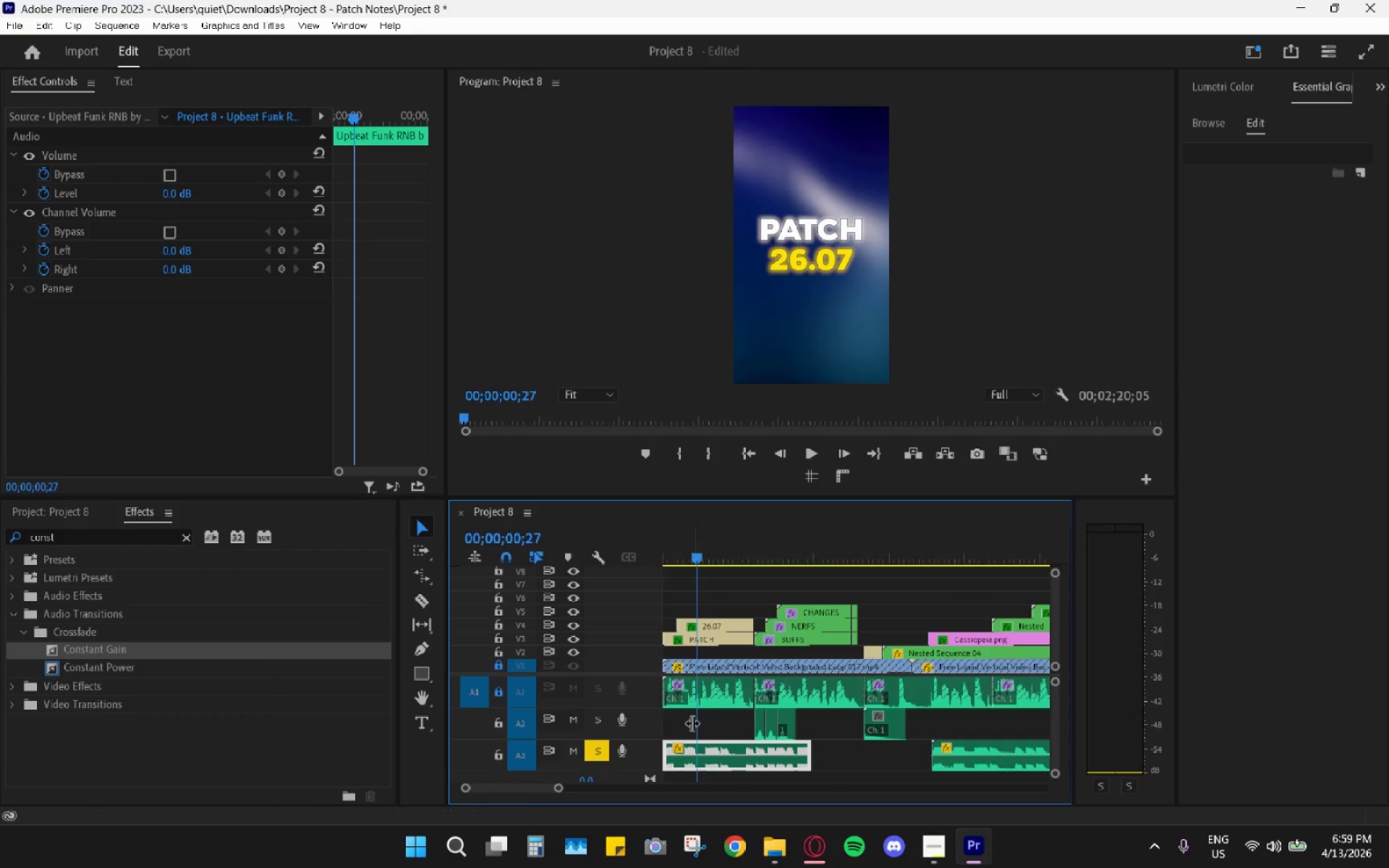 
hold_key(key=AltLeft, duration=0.39)
scroll: coordinate [697, 775], scroll_direction: up, amount: 10.0
 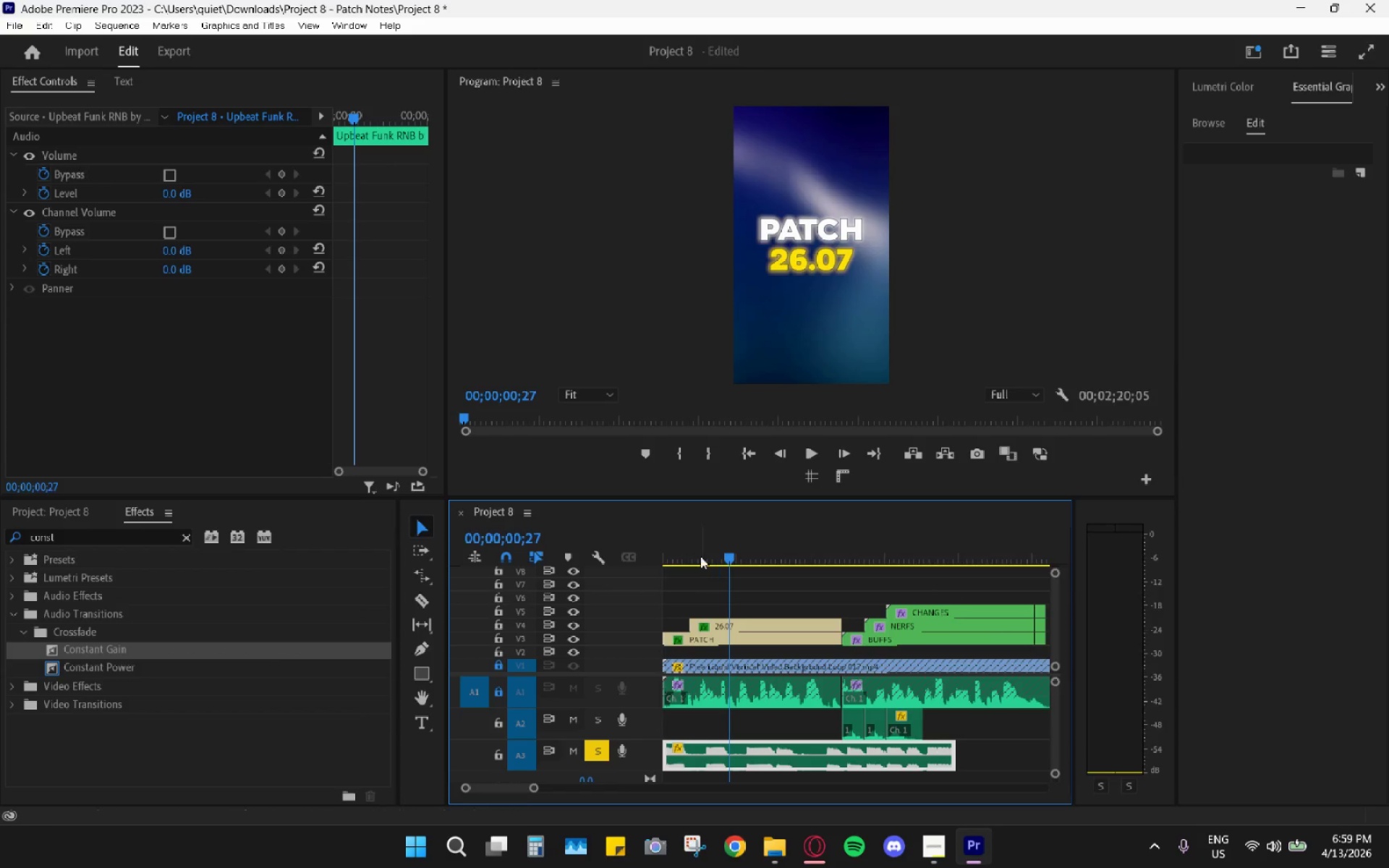 
left_click_drag(start_coordinate=[700, 551], to_coordinate=[684, 553])
 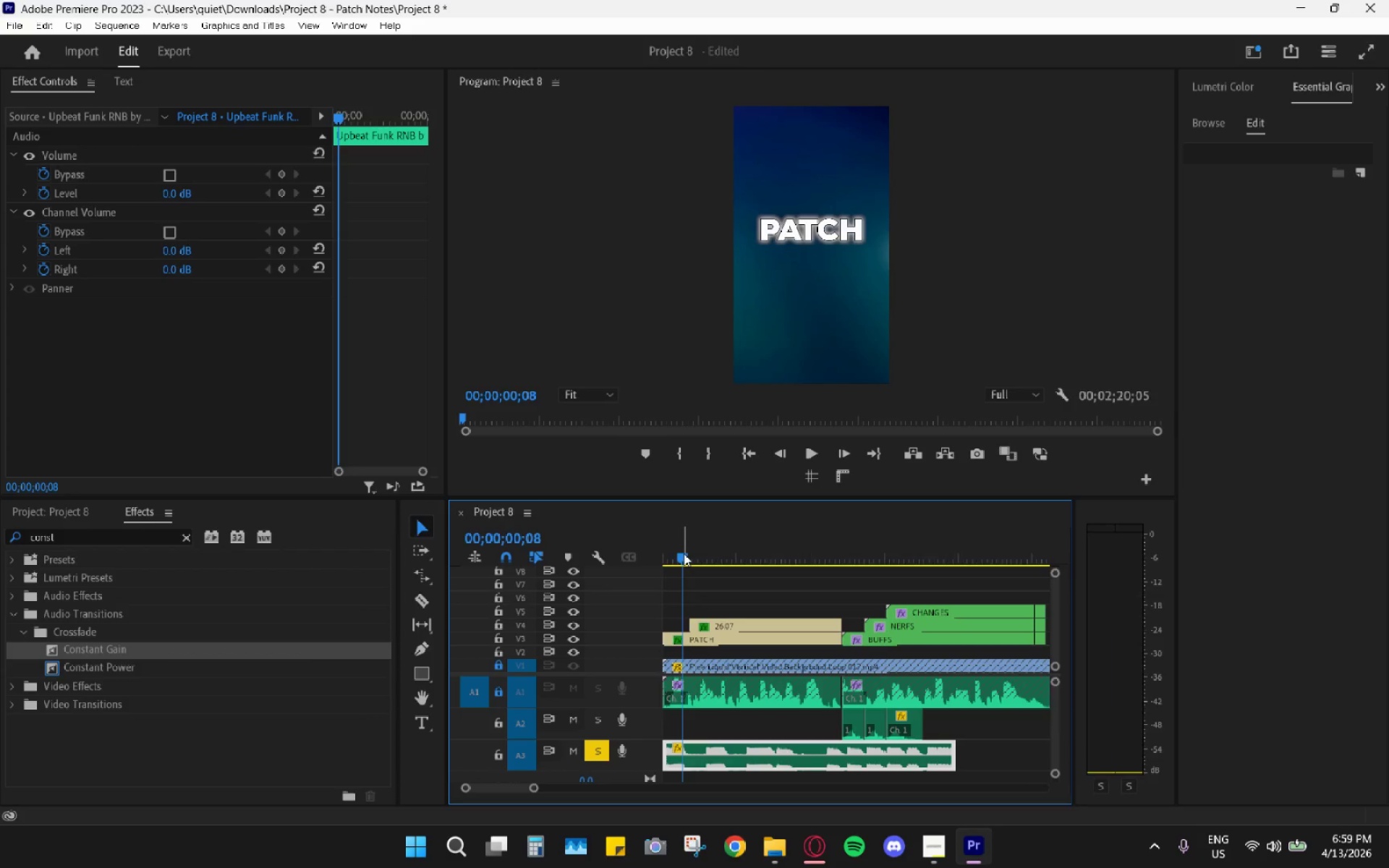 
key(Space)
 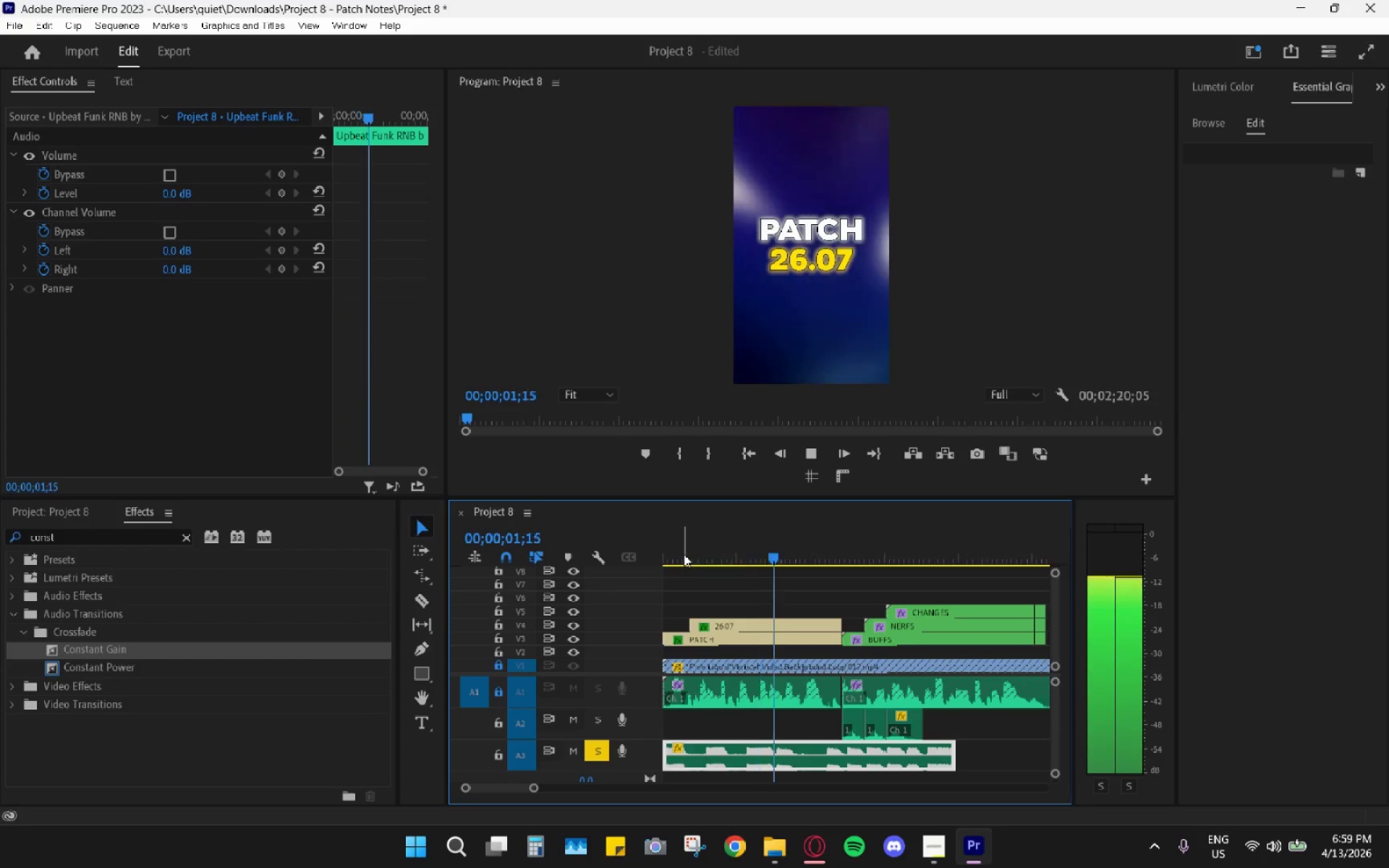 
key(Space)
 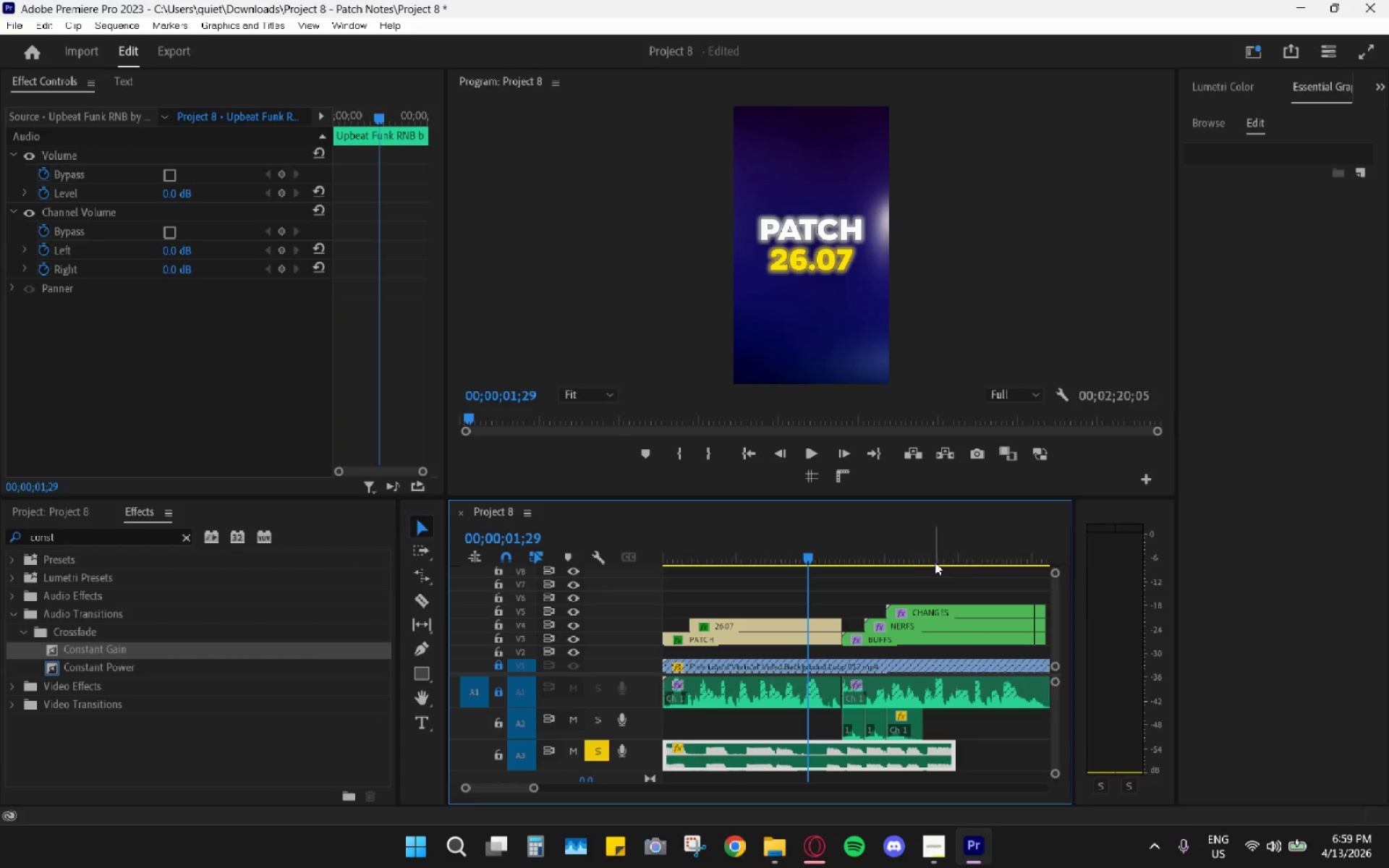 
hold_key(key=AltLeft, duration=0.41)
scroll: coordinate [930, 684], scroll_direction: down, amount: 10.0
 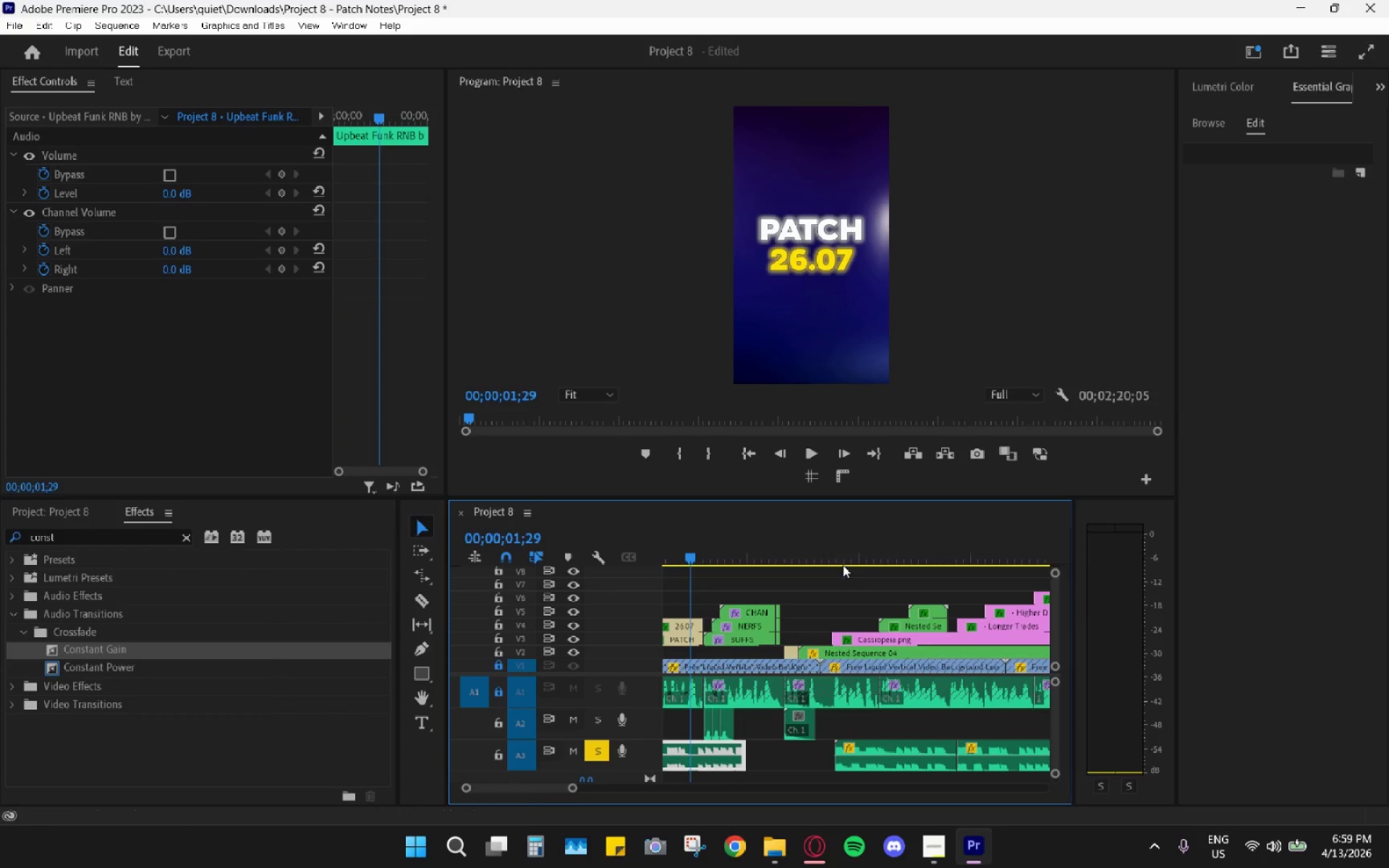 
left_click([860, 545])
 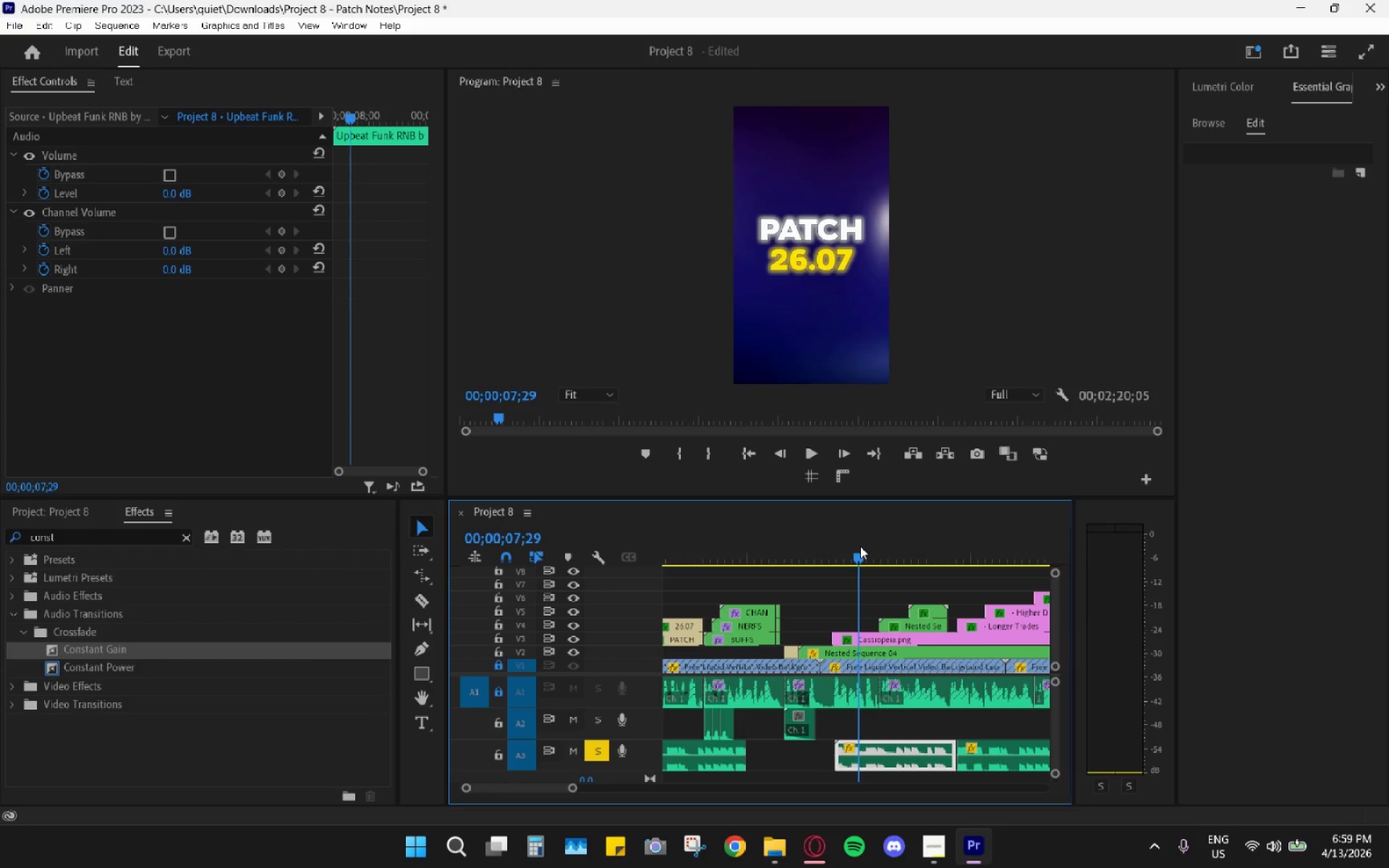 
key(Space)
 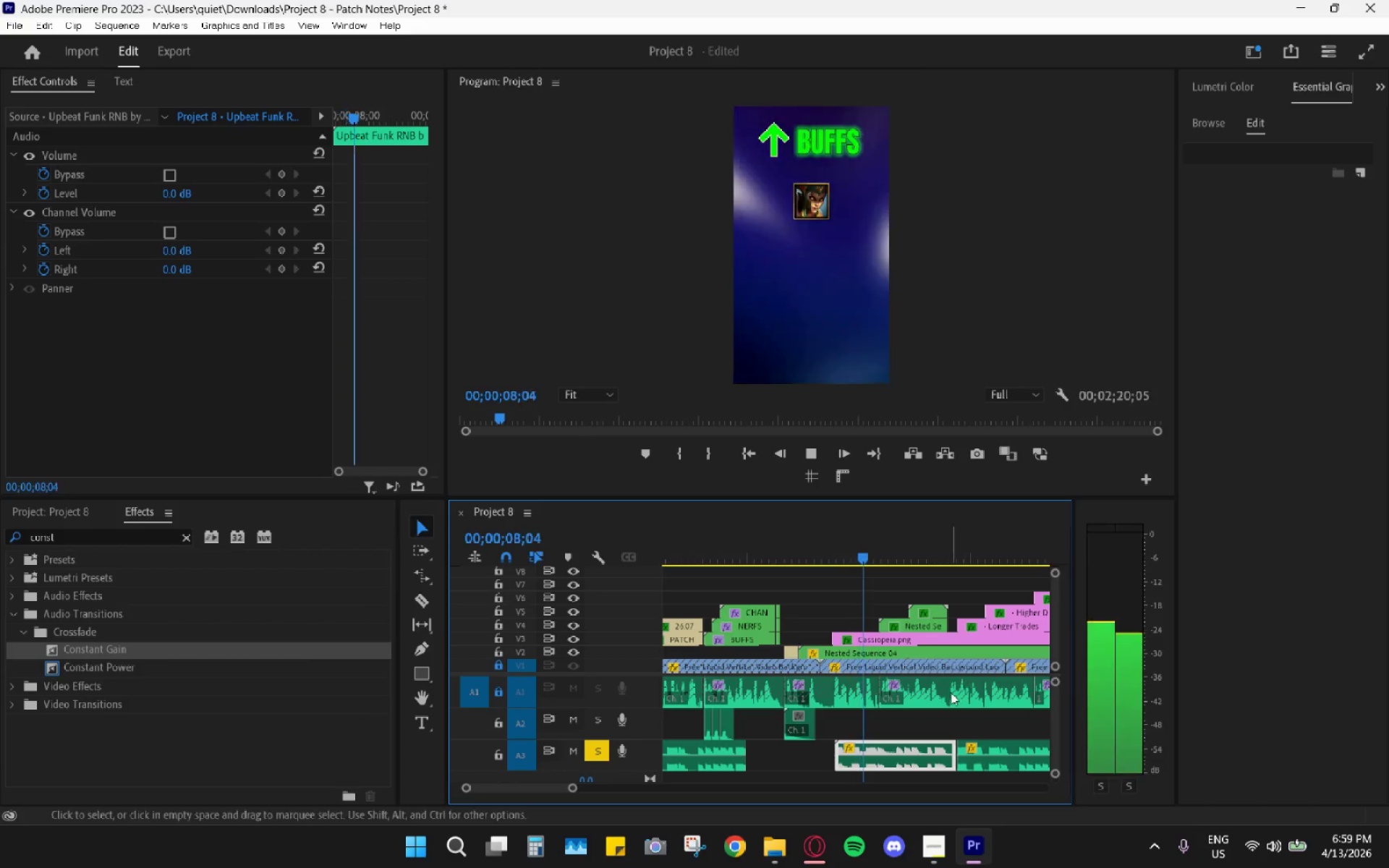 
hold_key(key=AltLeft, duration=1.52)
scroll: coordinate [897, 738], scroll_direction: down, amount: 5.0
 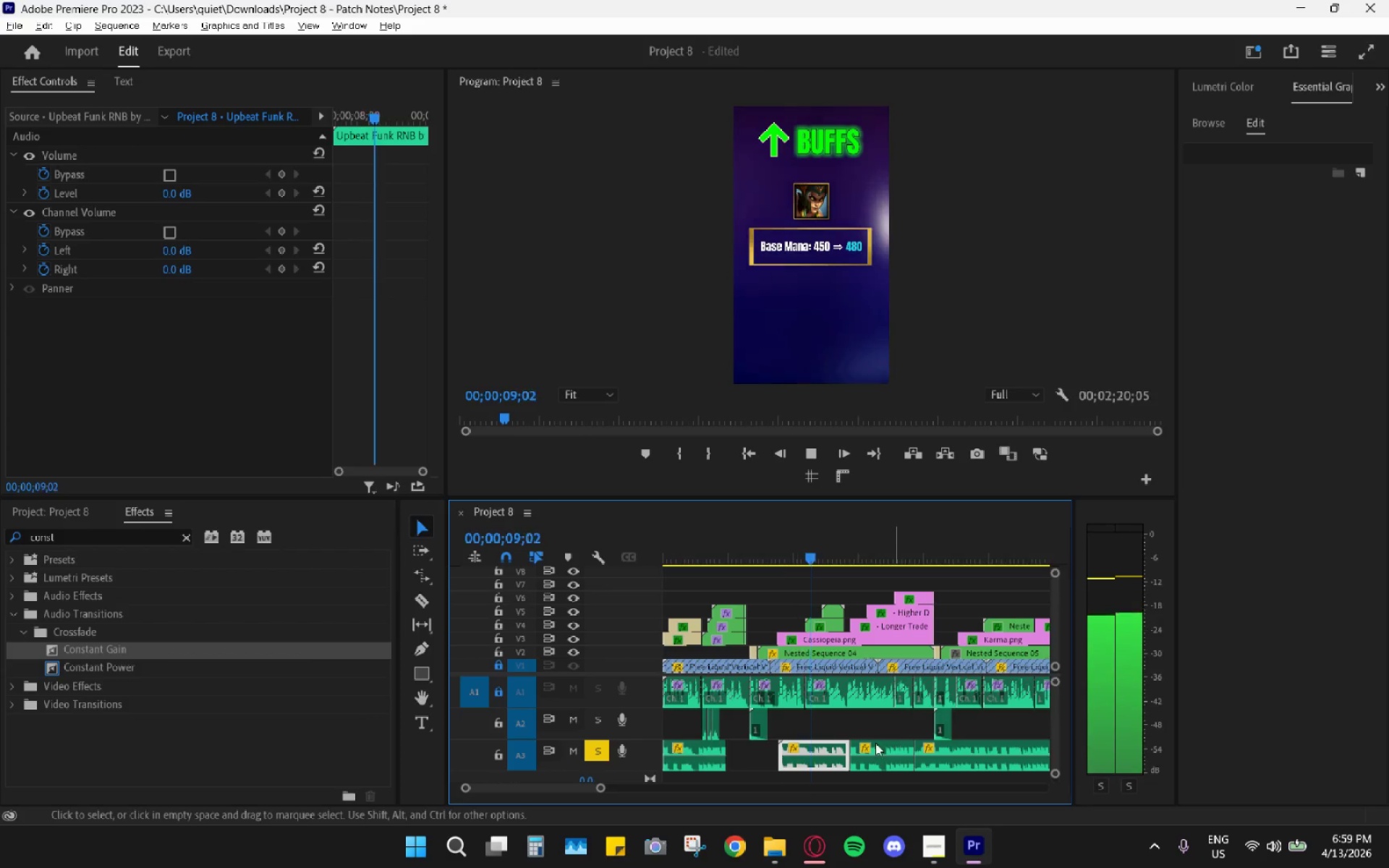 
hold_key(key=AltLeft, duration=0.45)
scroll: coordinate [842, 755], scroll_direction: up, amount: 15.0
 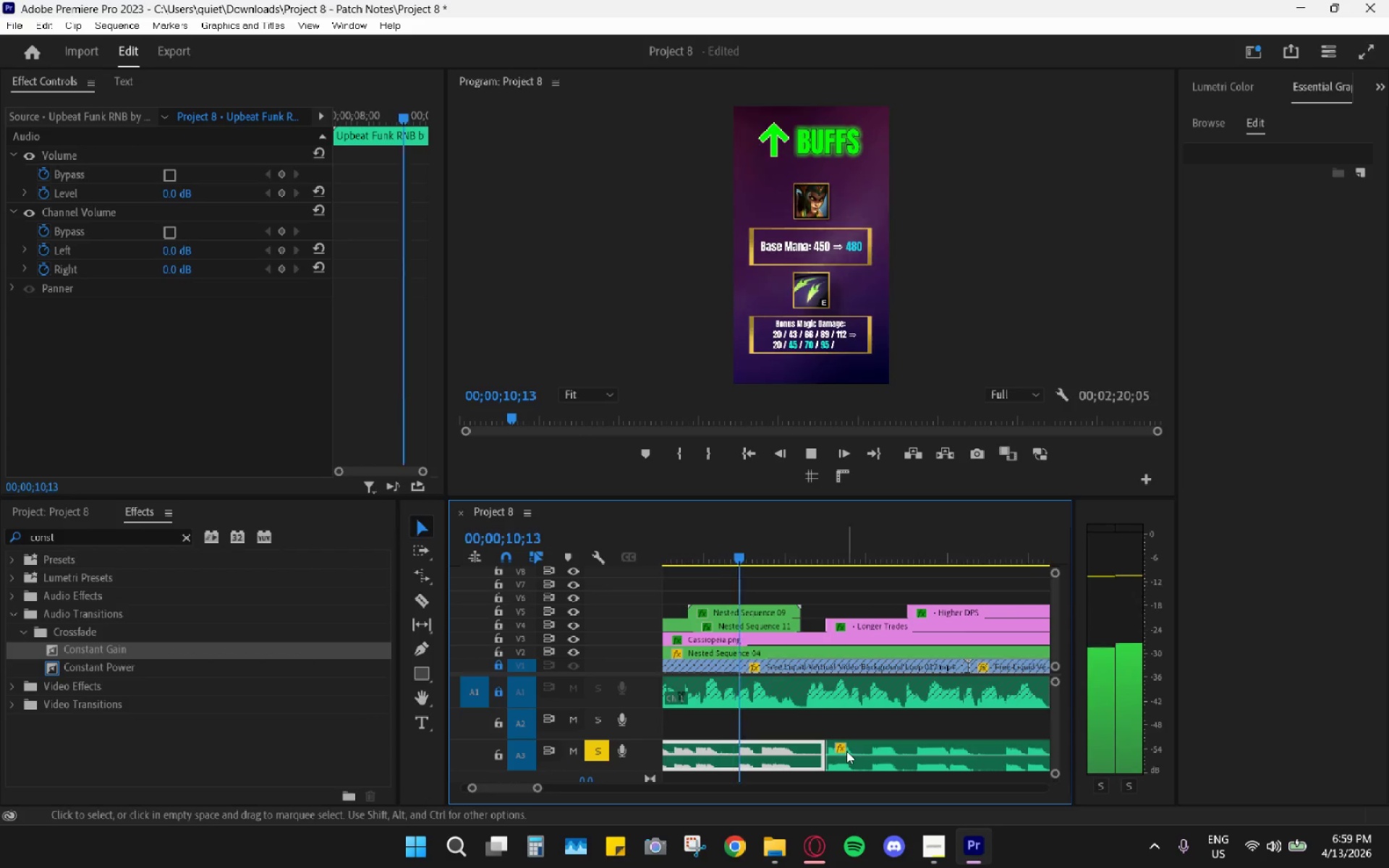 
key(Space)
 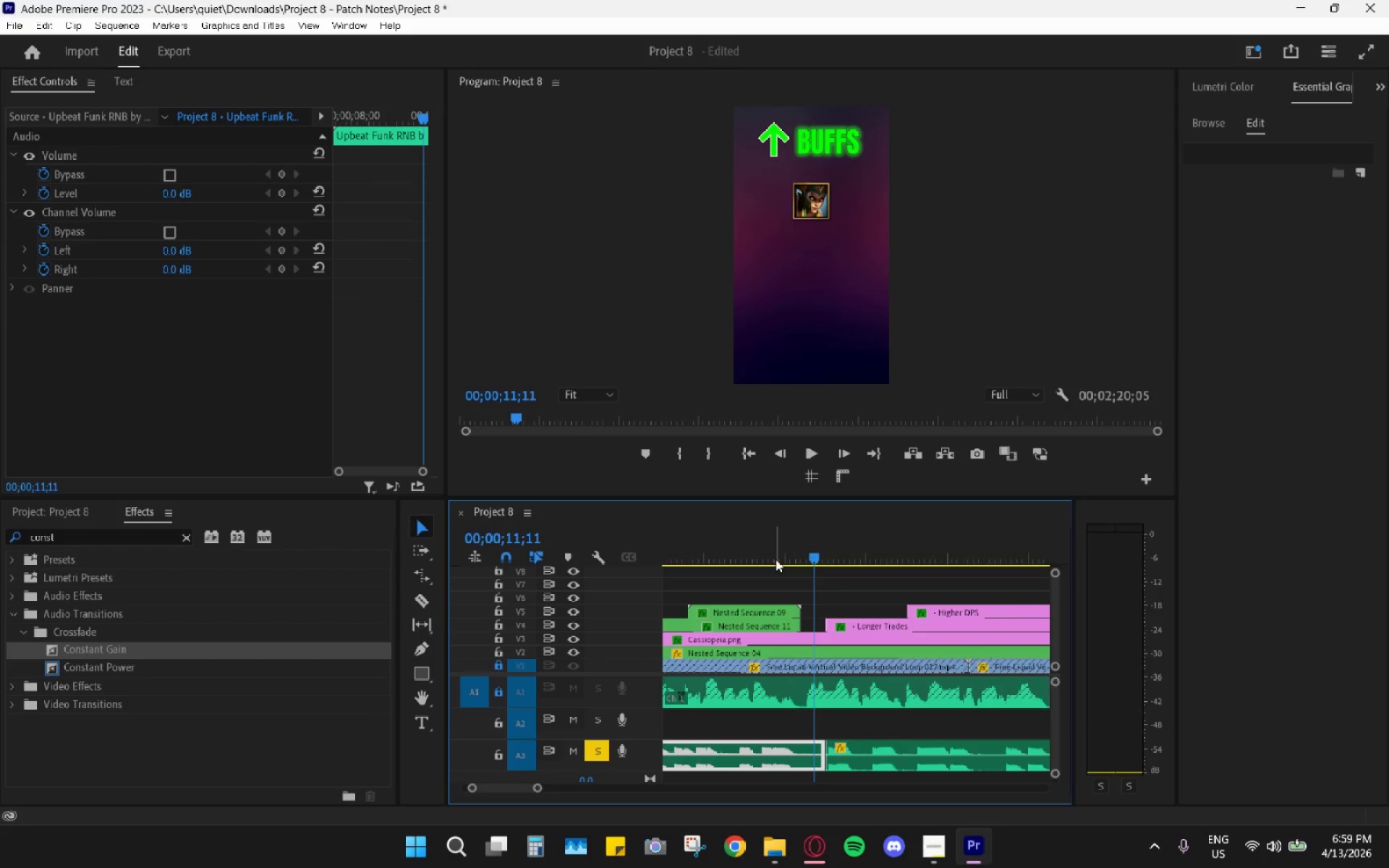 
left_click_drag(start_coordinate=[776, 548], to_coordinate=[781, 552])
 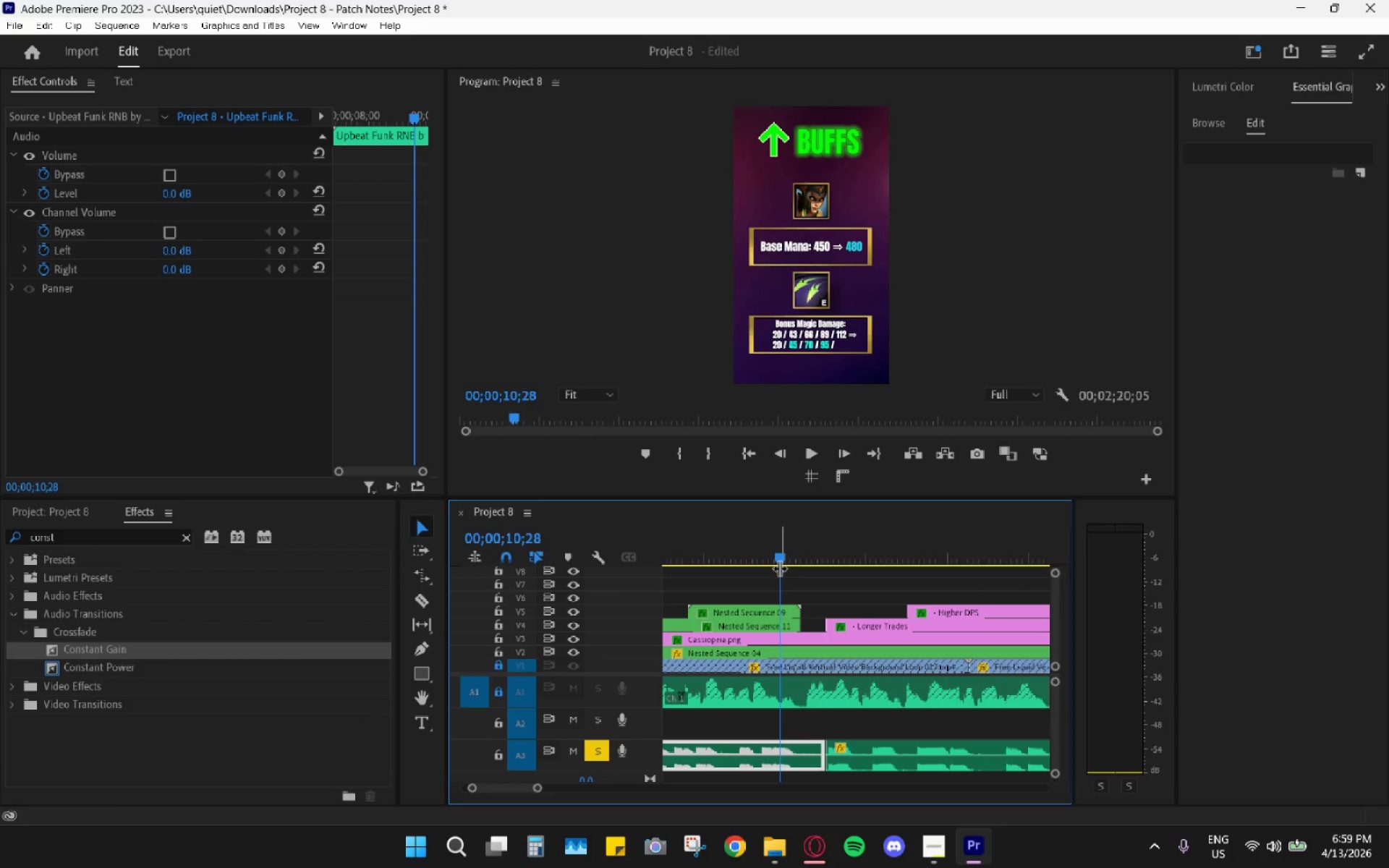 
key(C)
 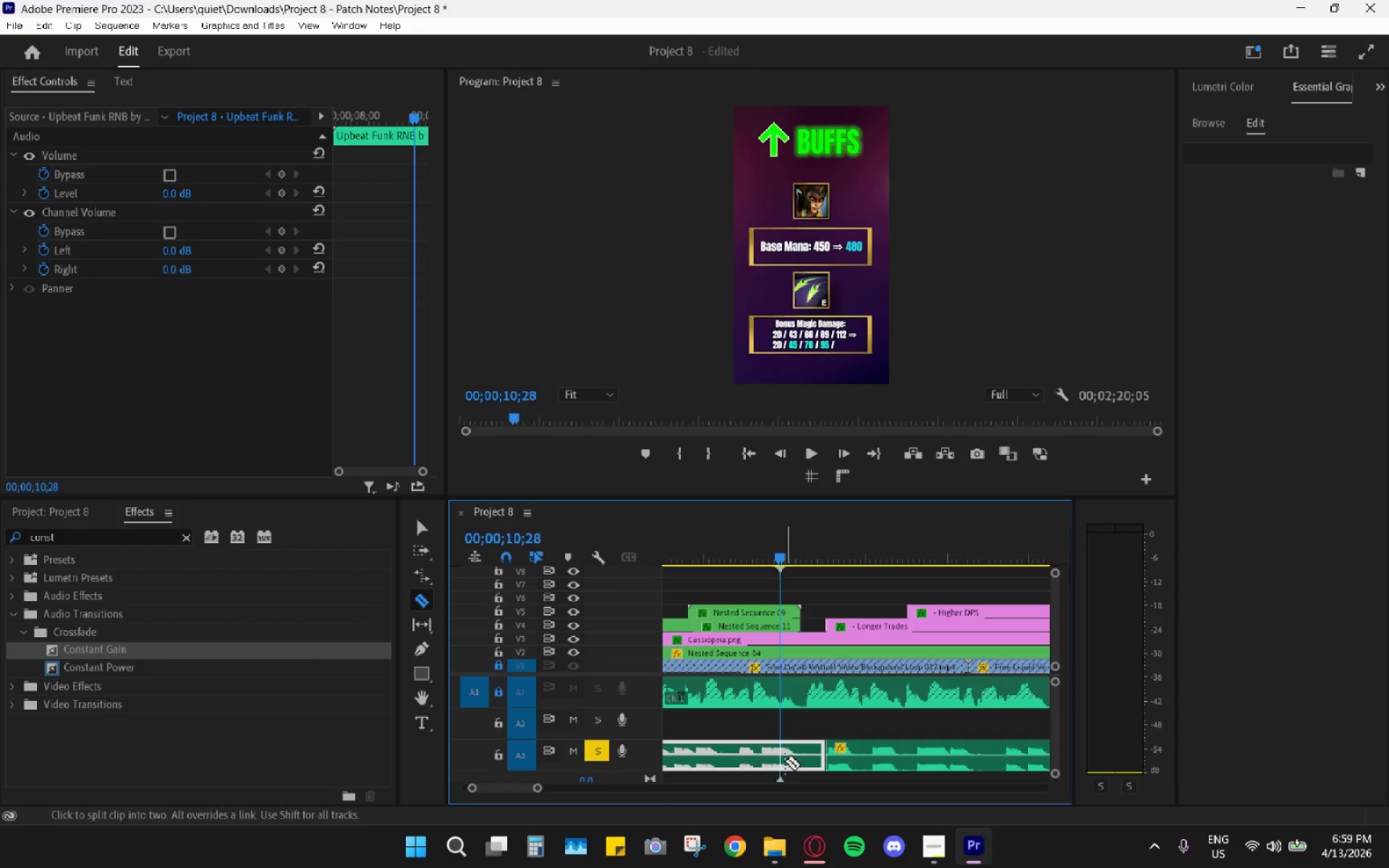 
left_click([780, 757])
 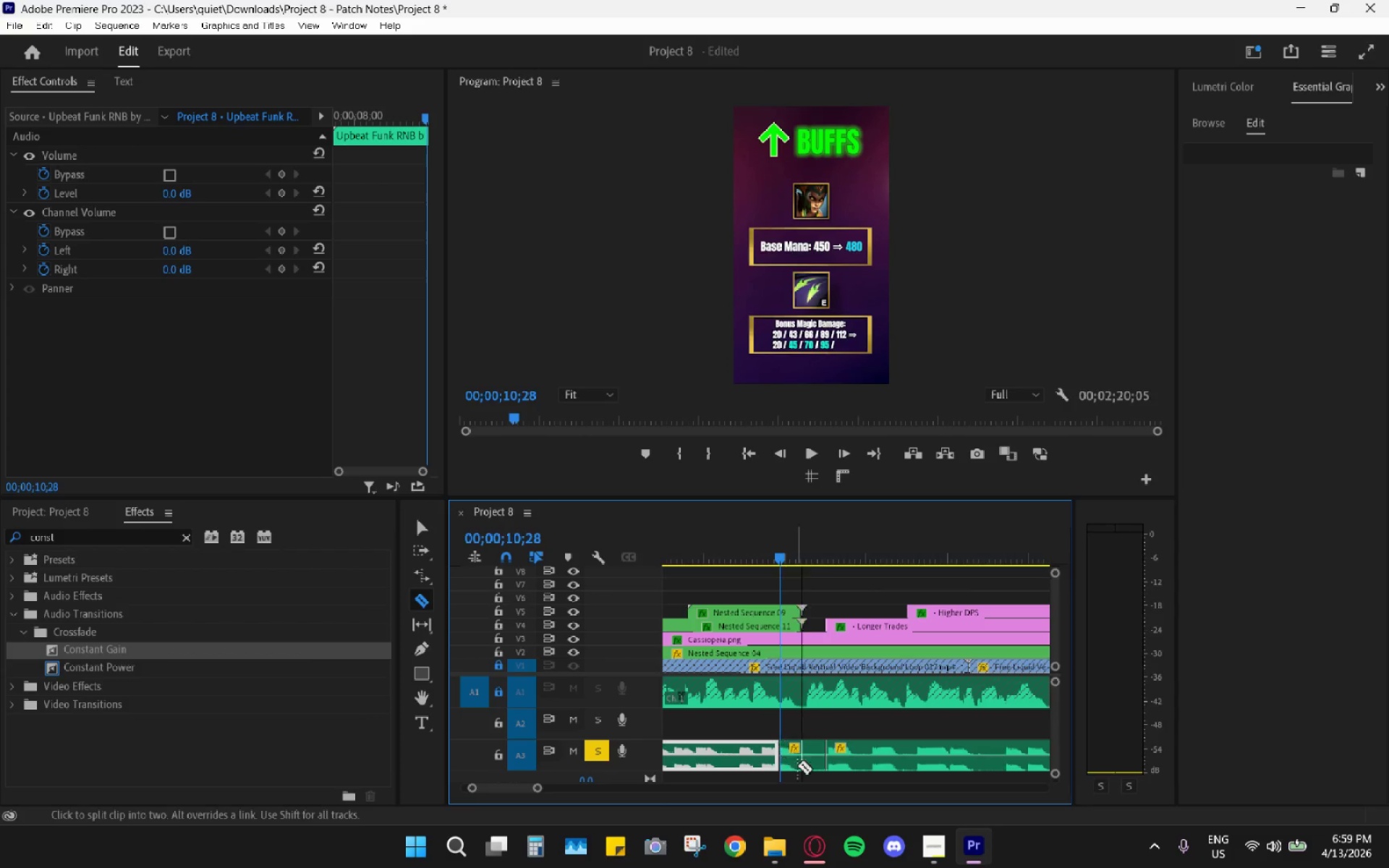 
left_click([811, 762])
 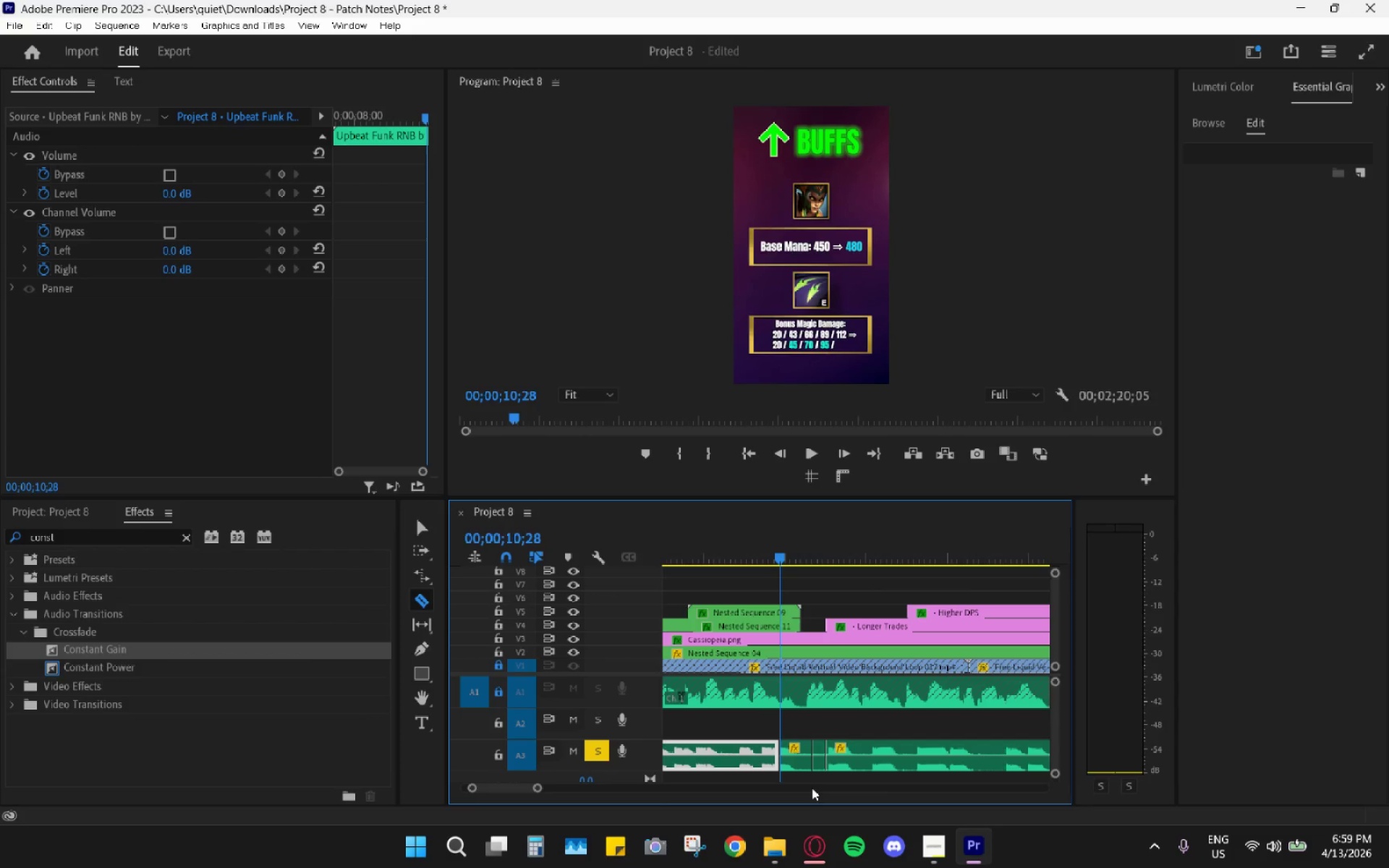 
key(Control+ControlLeft)
 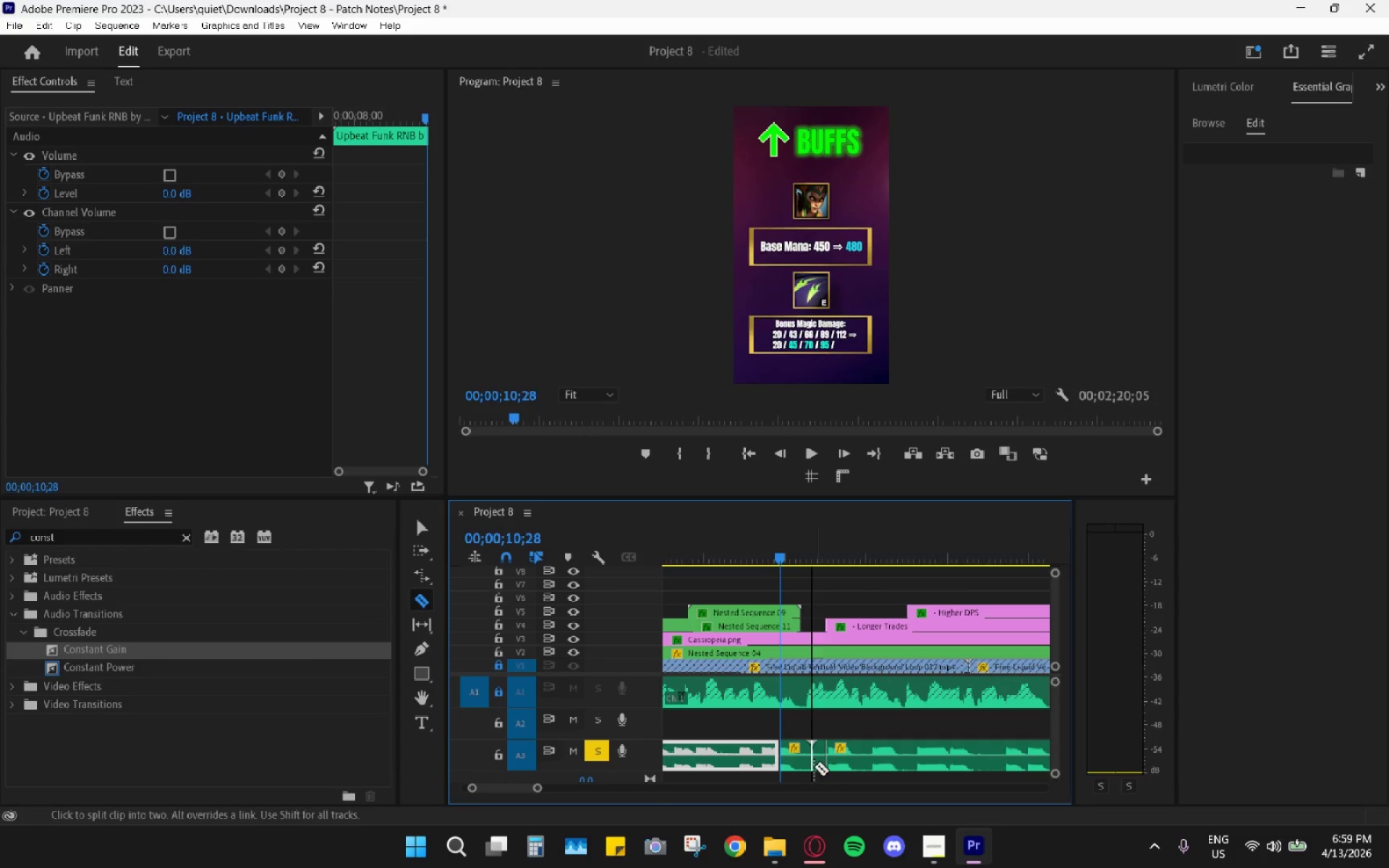 
key(Control+Z)
 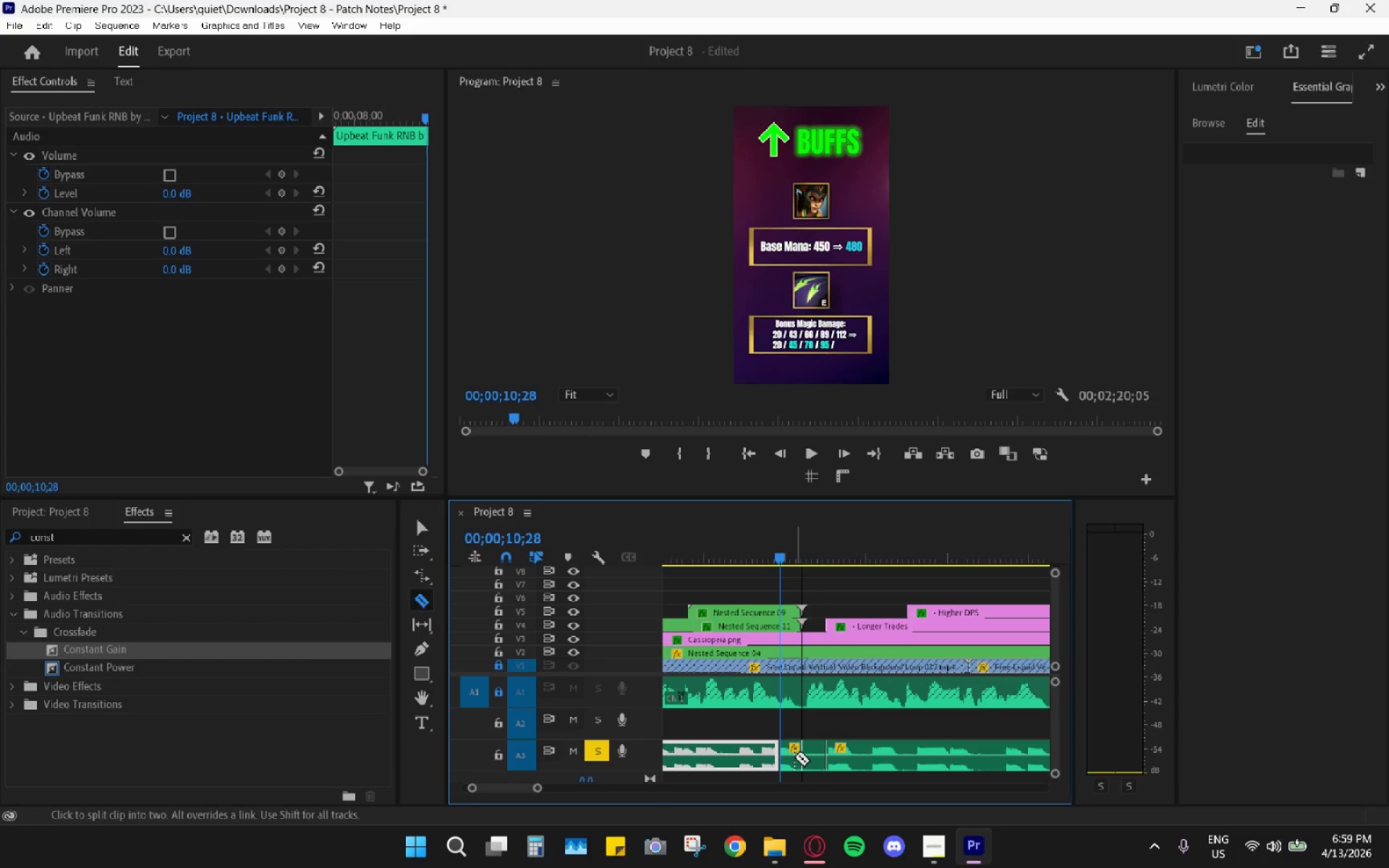 
left_click([794, 757])
 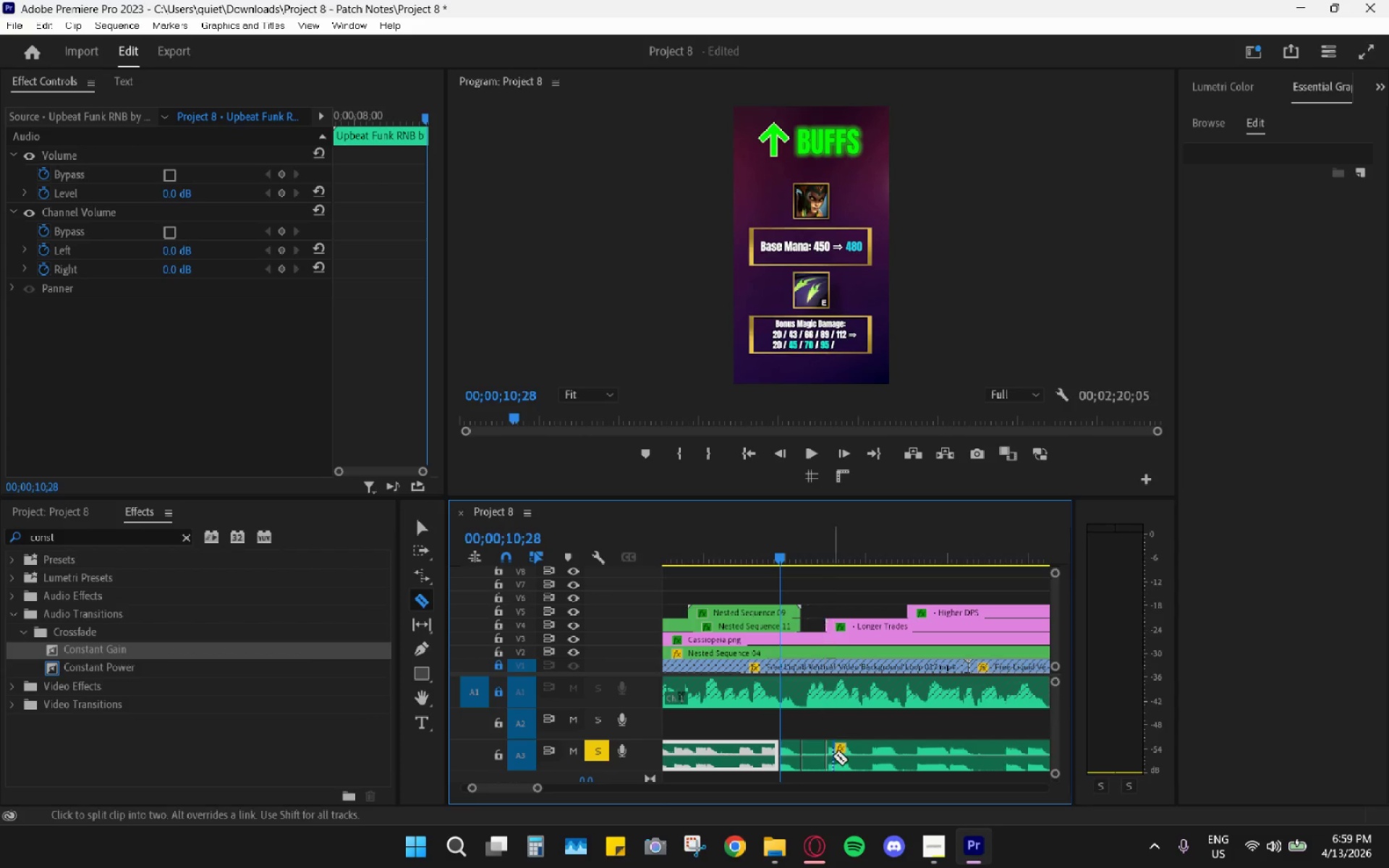 
key(Control+Z)
 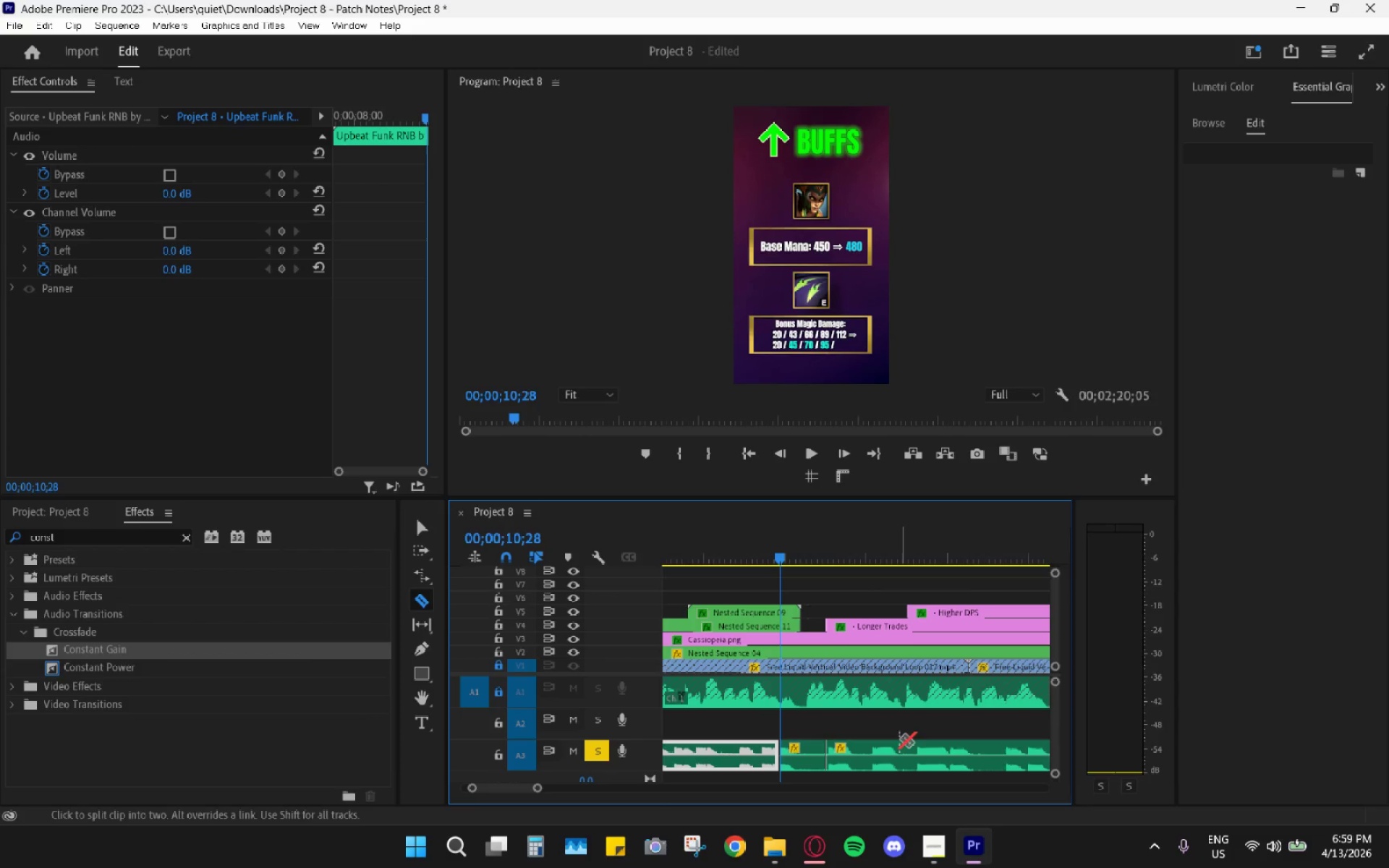 
key(Control+Z)
 